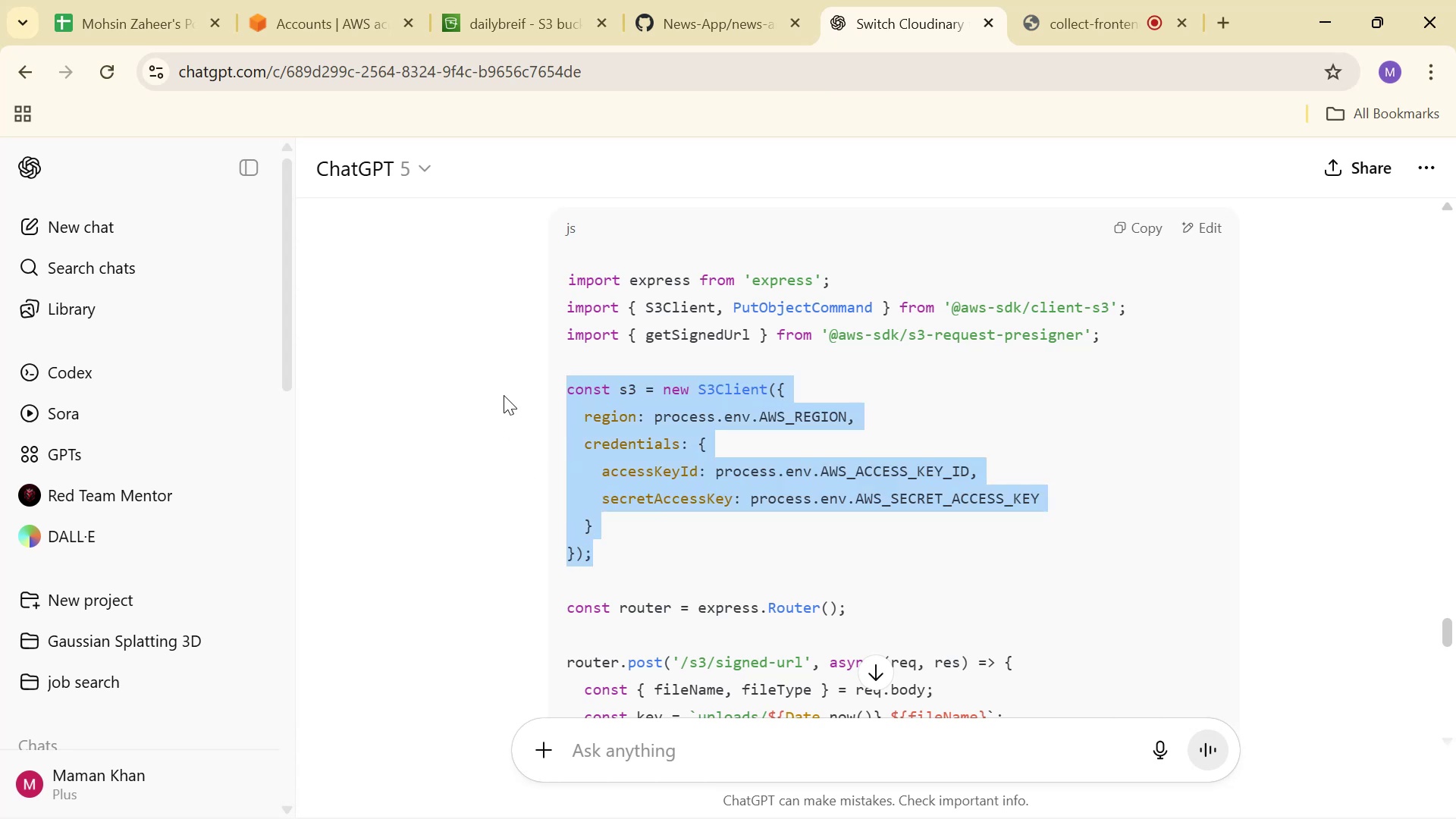 
left_click([504, 395])
 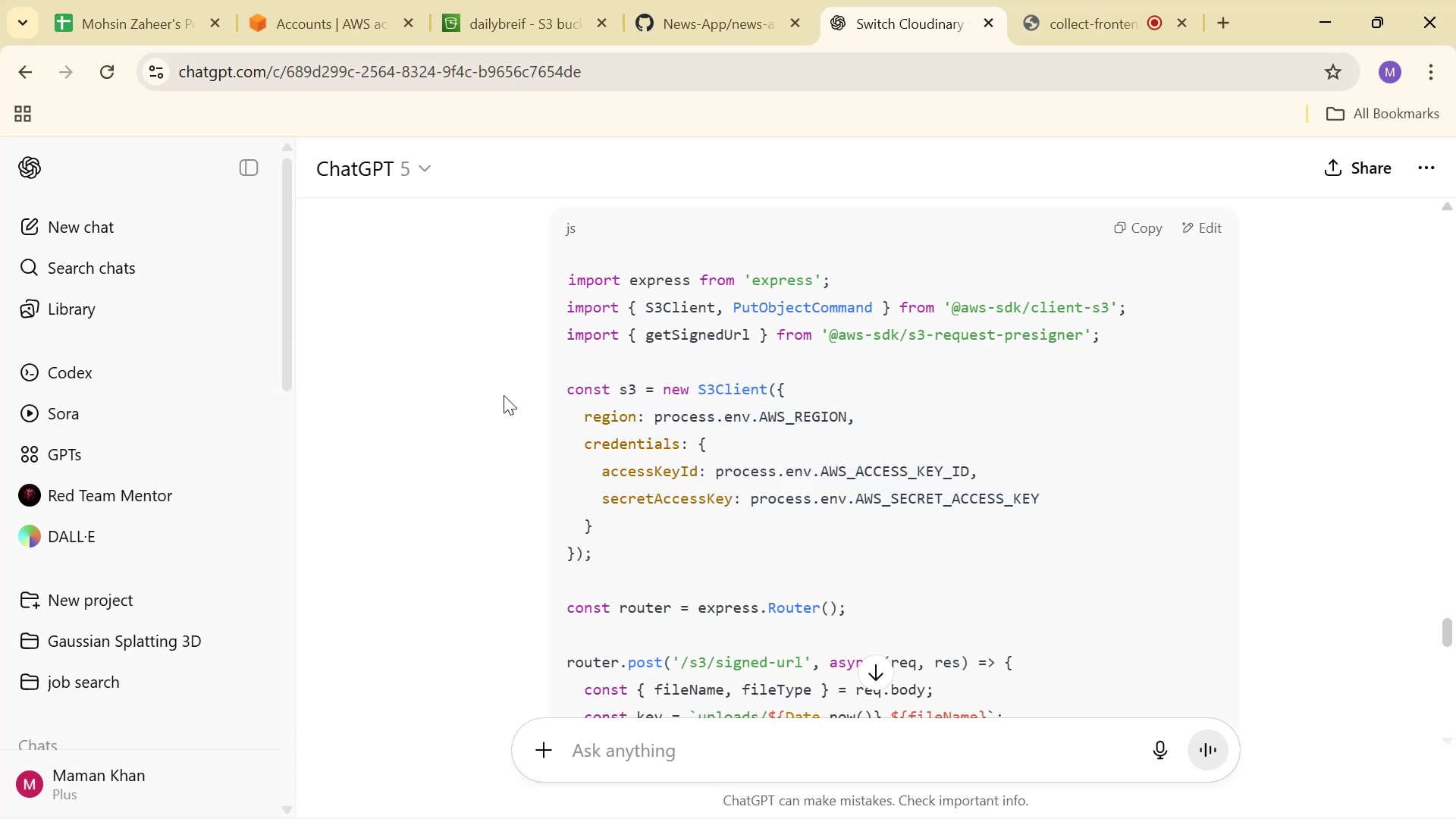 
key(Control+ControlLeft)
 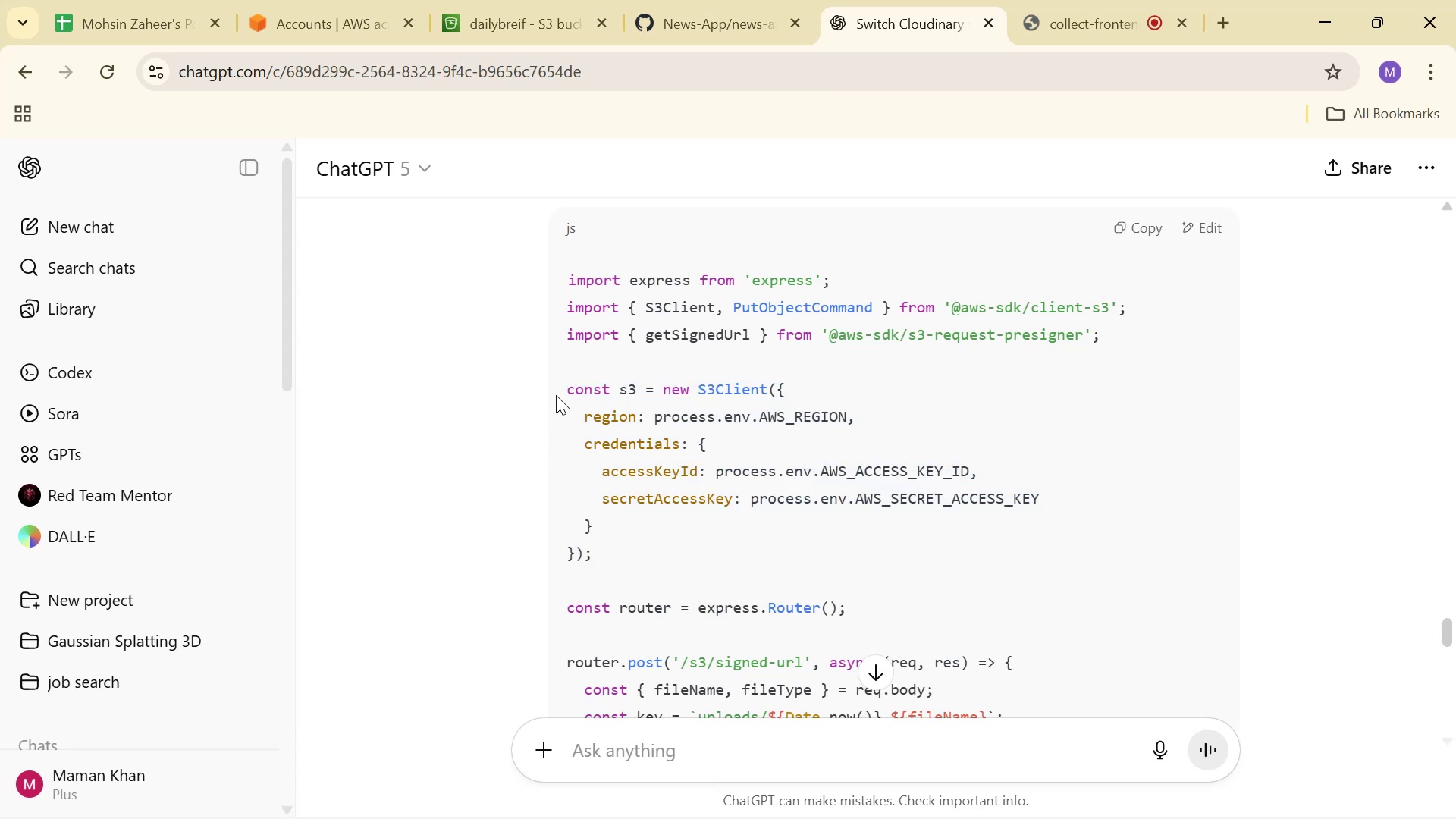 
left_click_drag(start_coordinate=[566, 381], to_coordinate=[632, 563])
 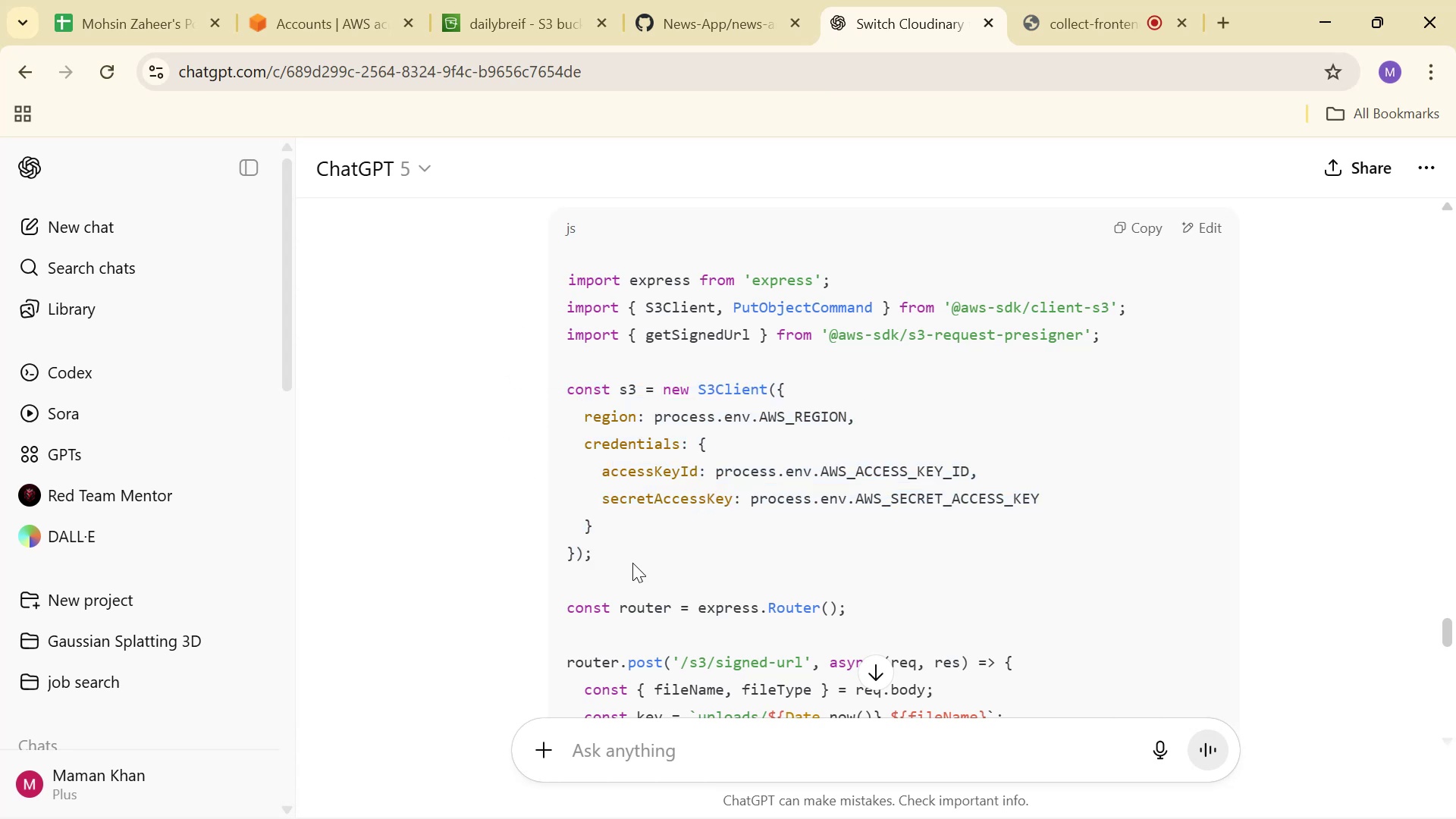 
double_click([632, 563])
 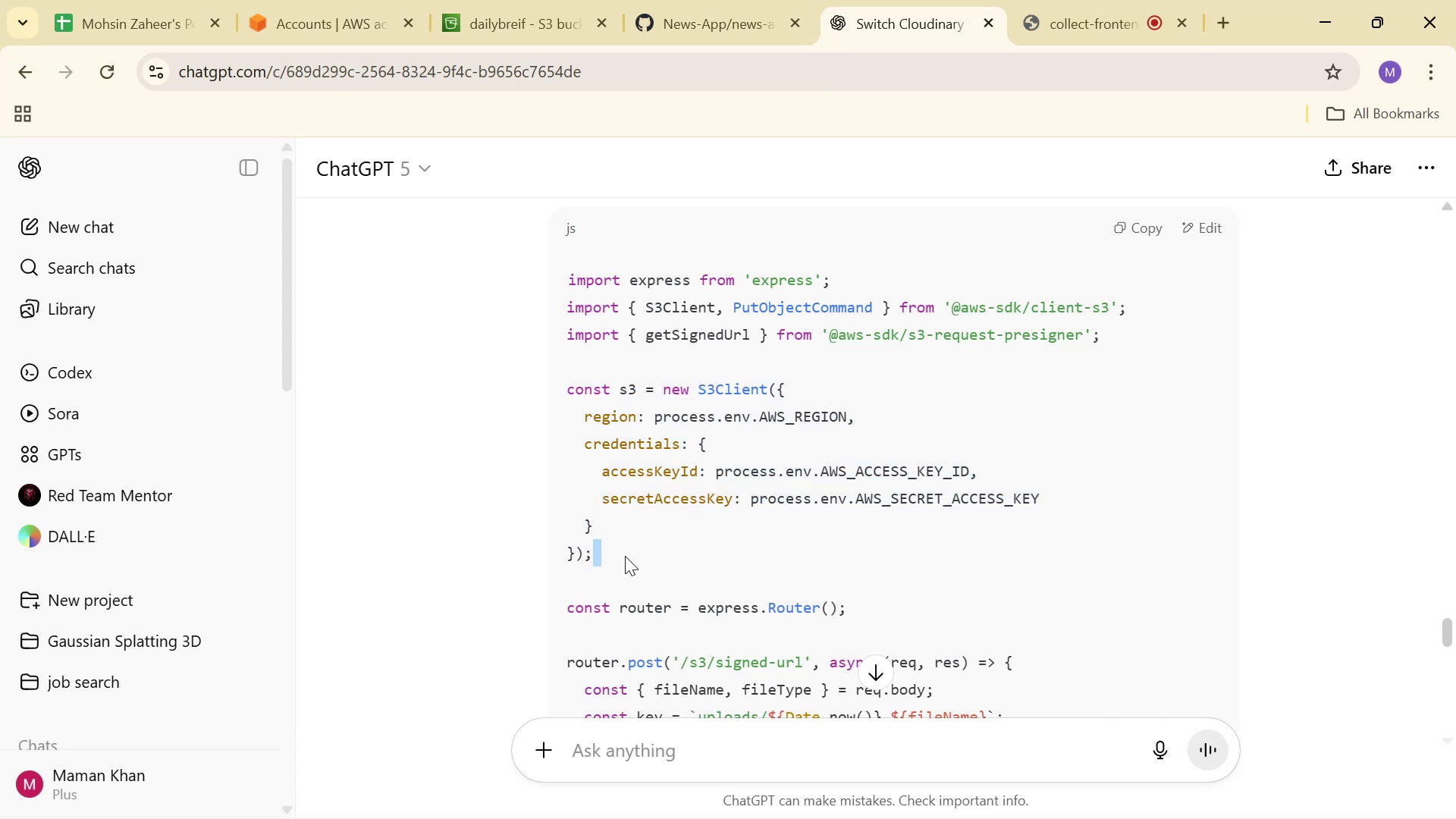 
left_click_drag(start_coordinate=[620, 554], to_coordinate=[611, 551])
 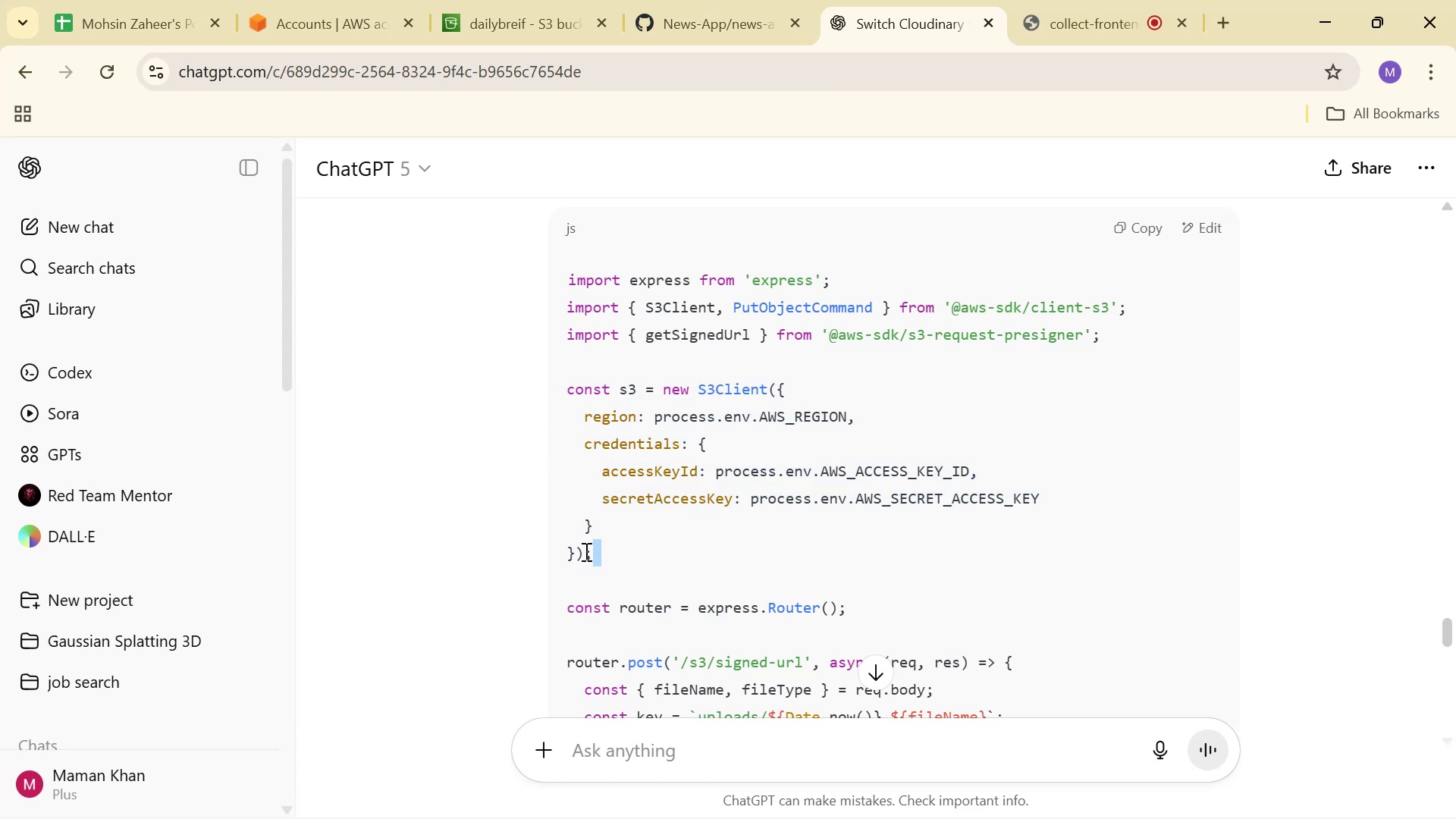 
triple_click([585, 551])
 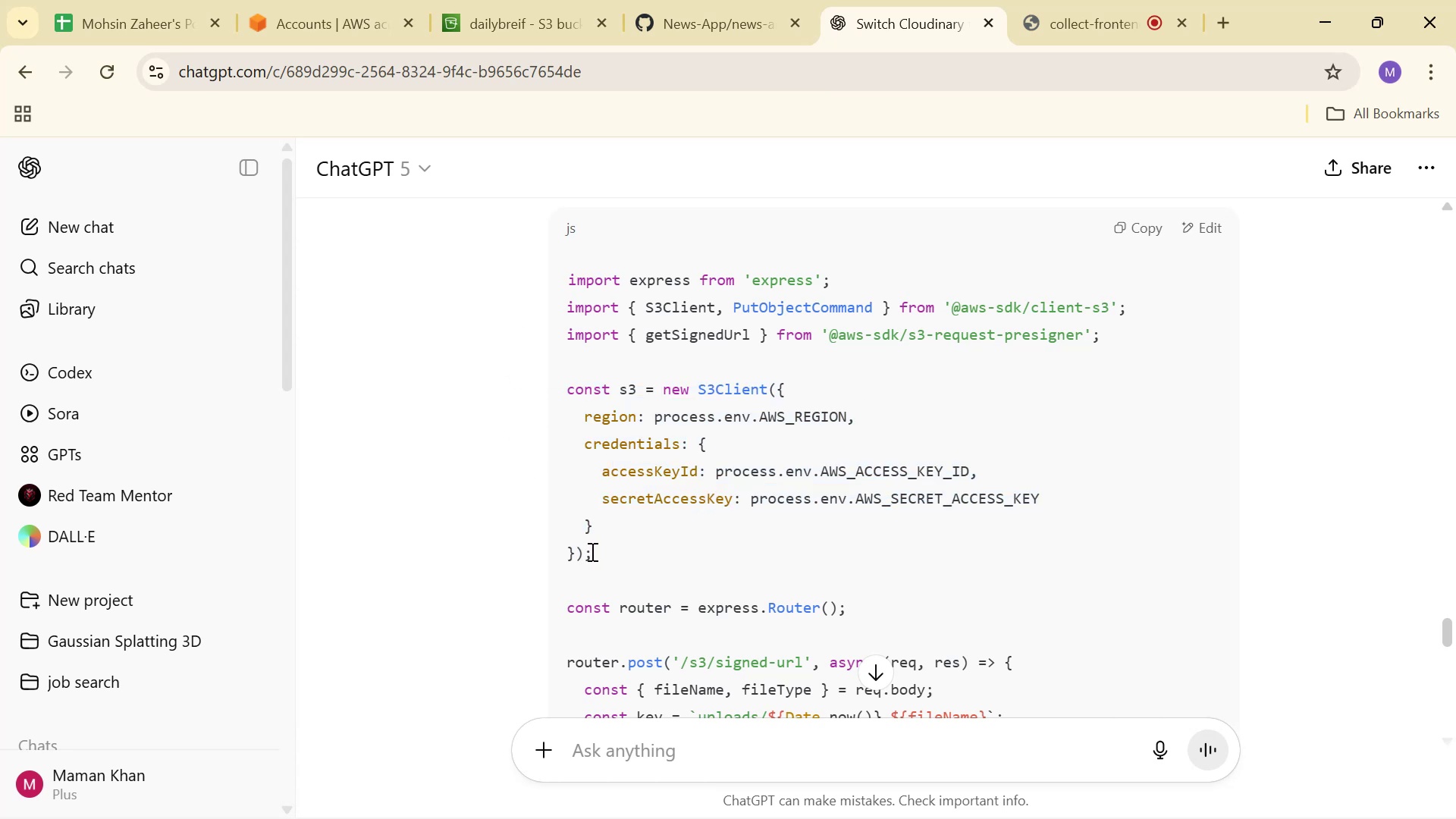 
left_click_drag(start_coordinate=[591, 551], to_coordinate=[551, 389])
 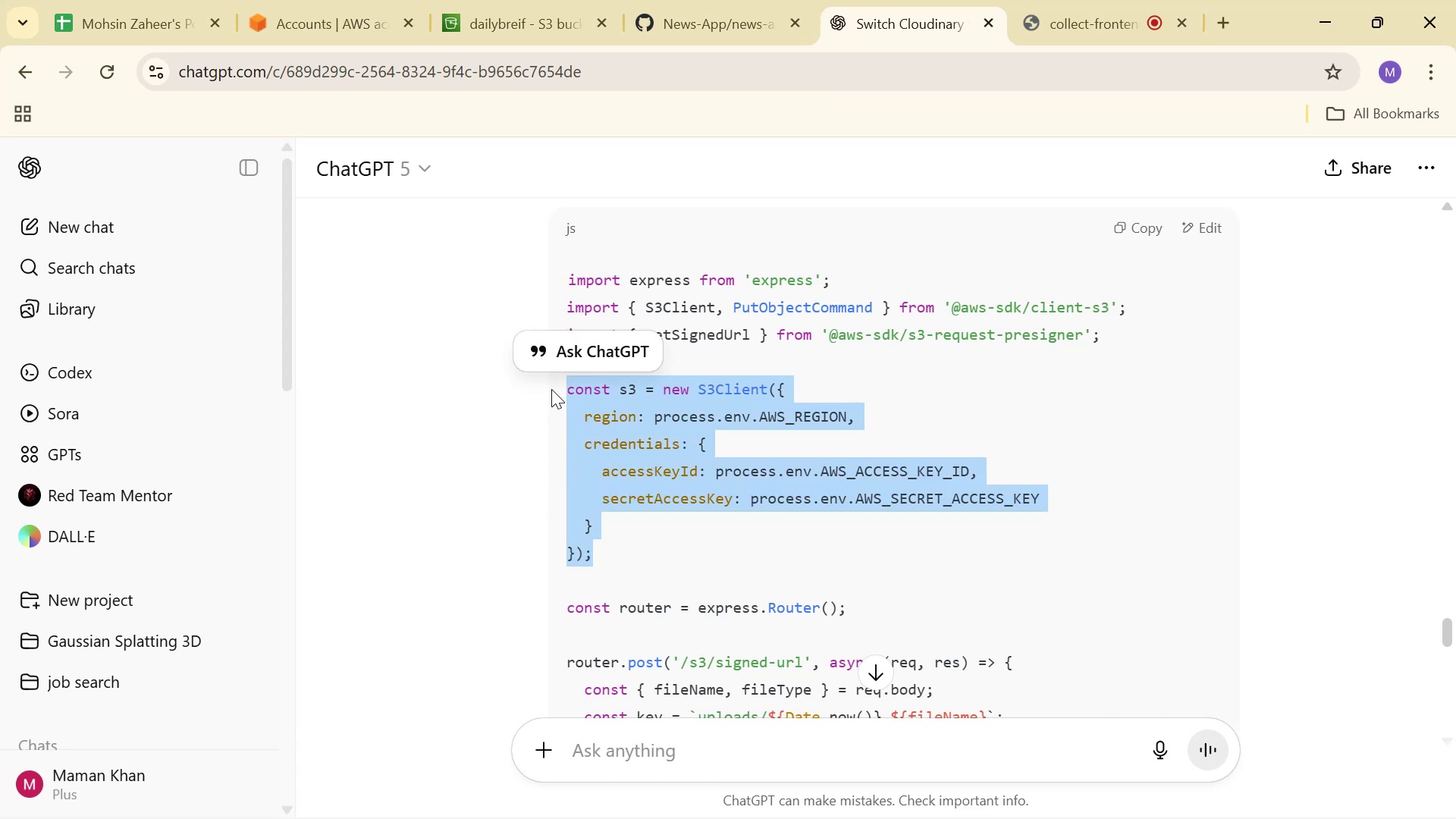 
key(Control+C)
 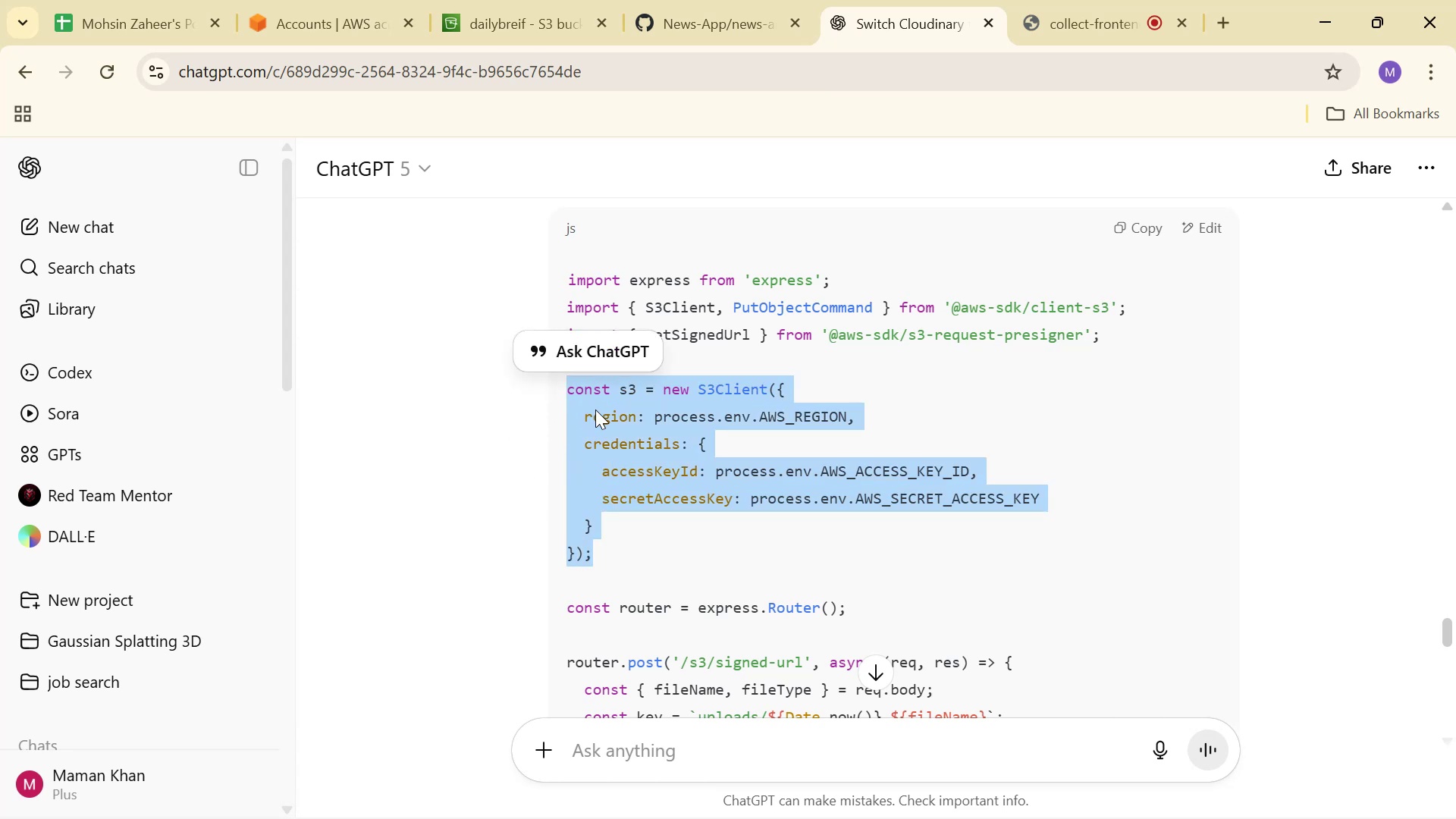 
key(Alt+AltLeft)
 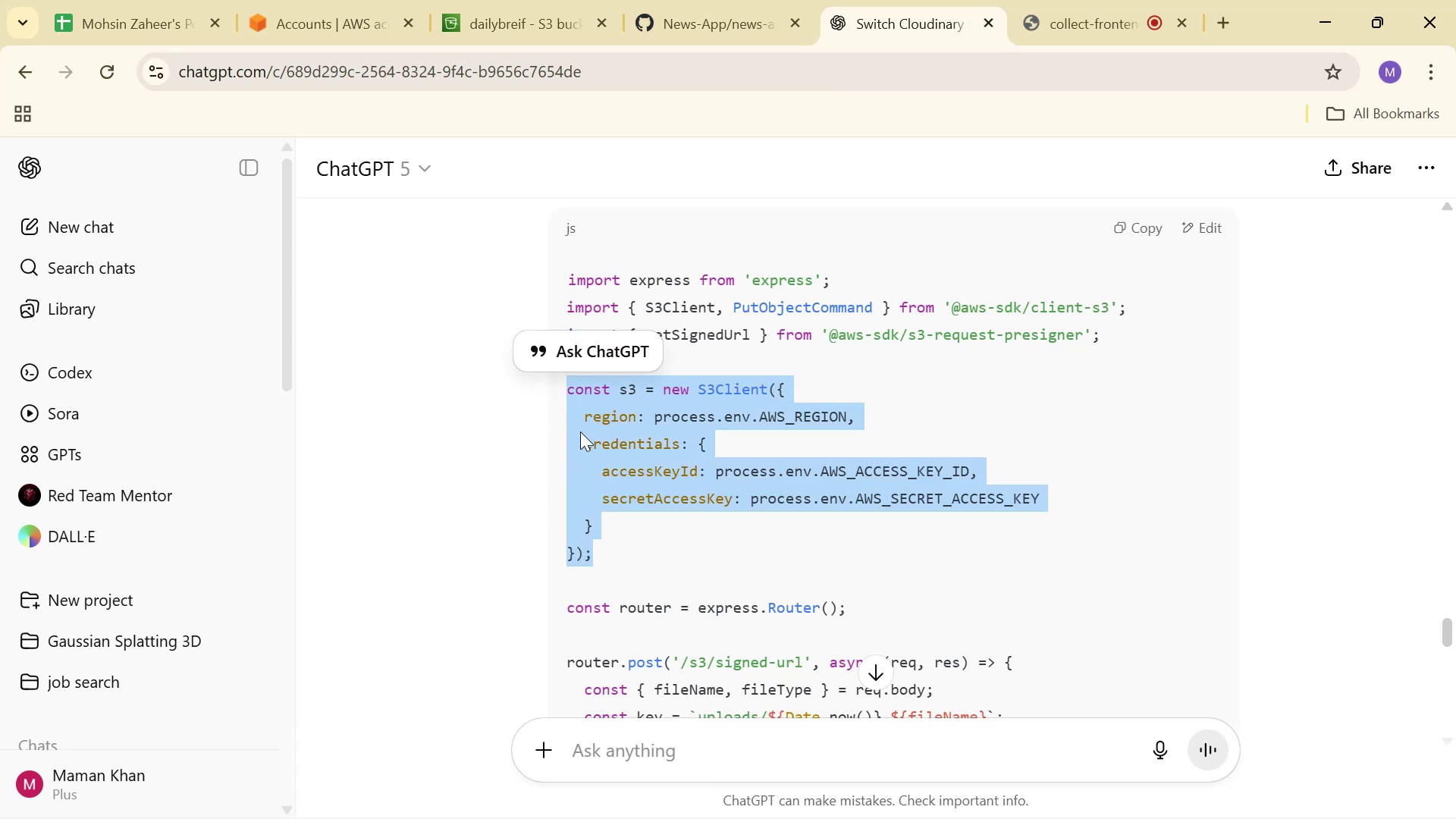 
key(Alt+Tab)
 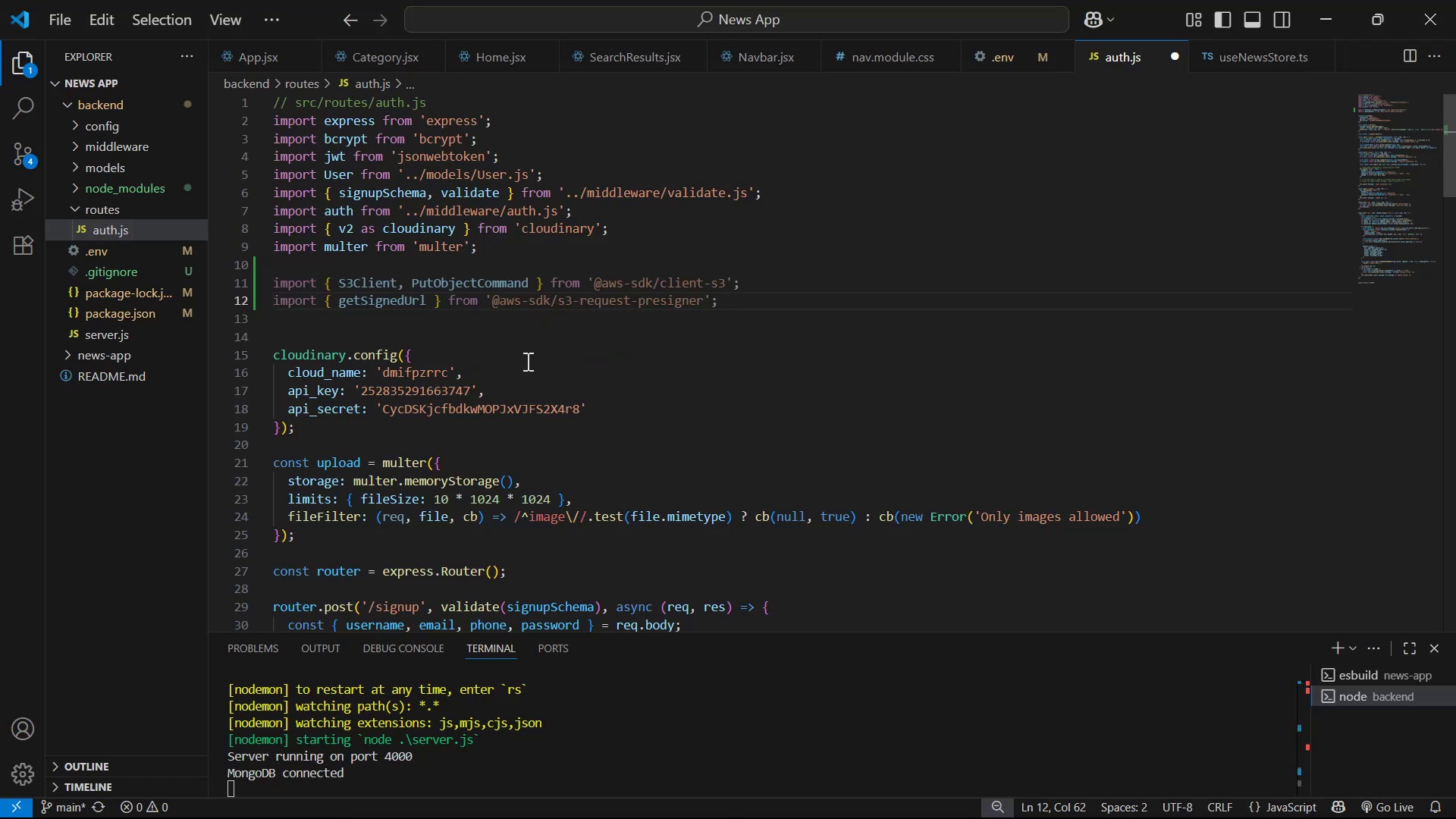 
key(Enter)
 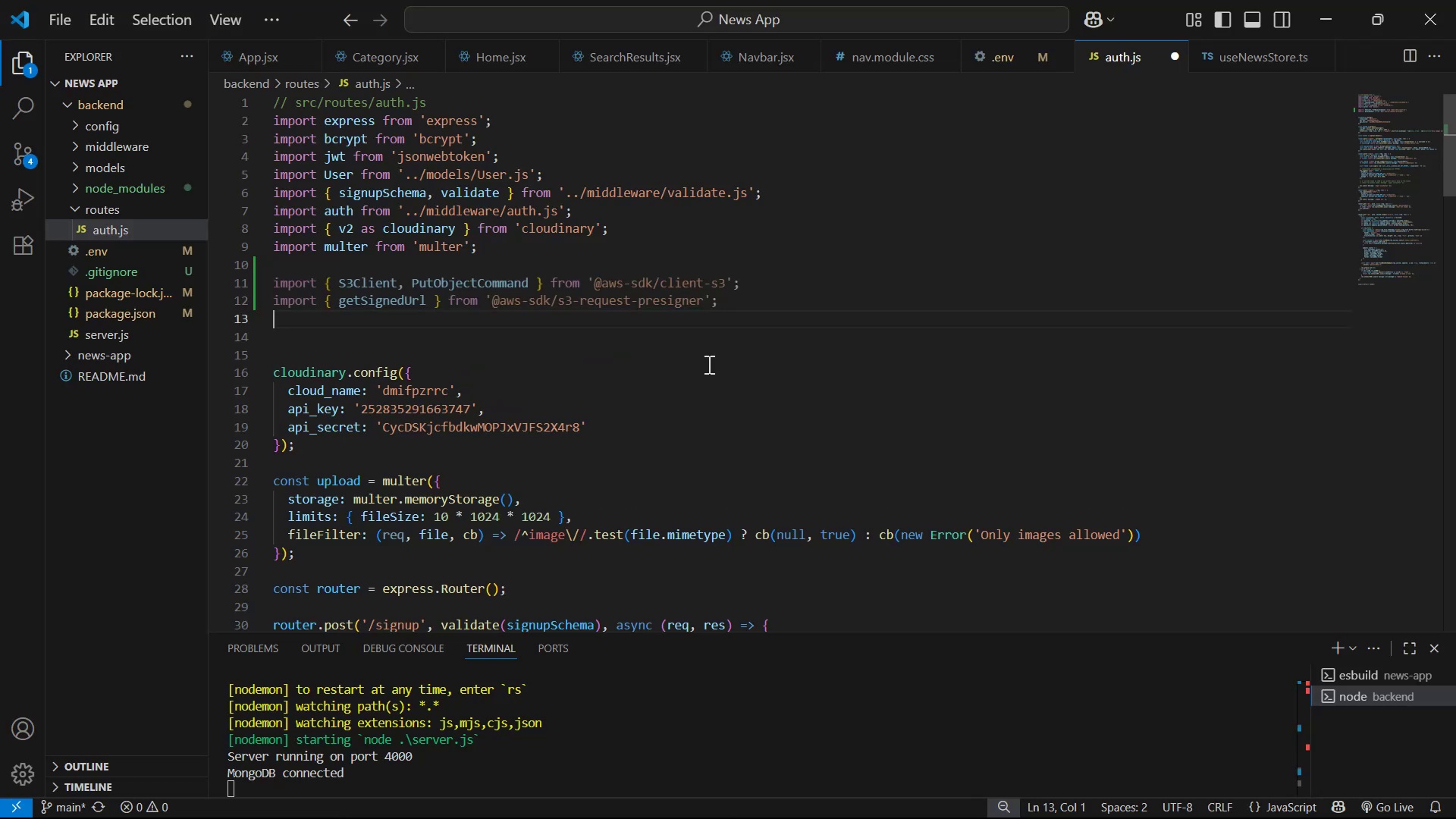 
key(Enter)
 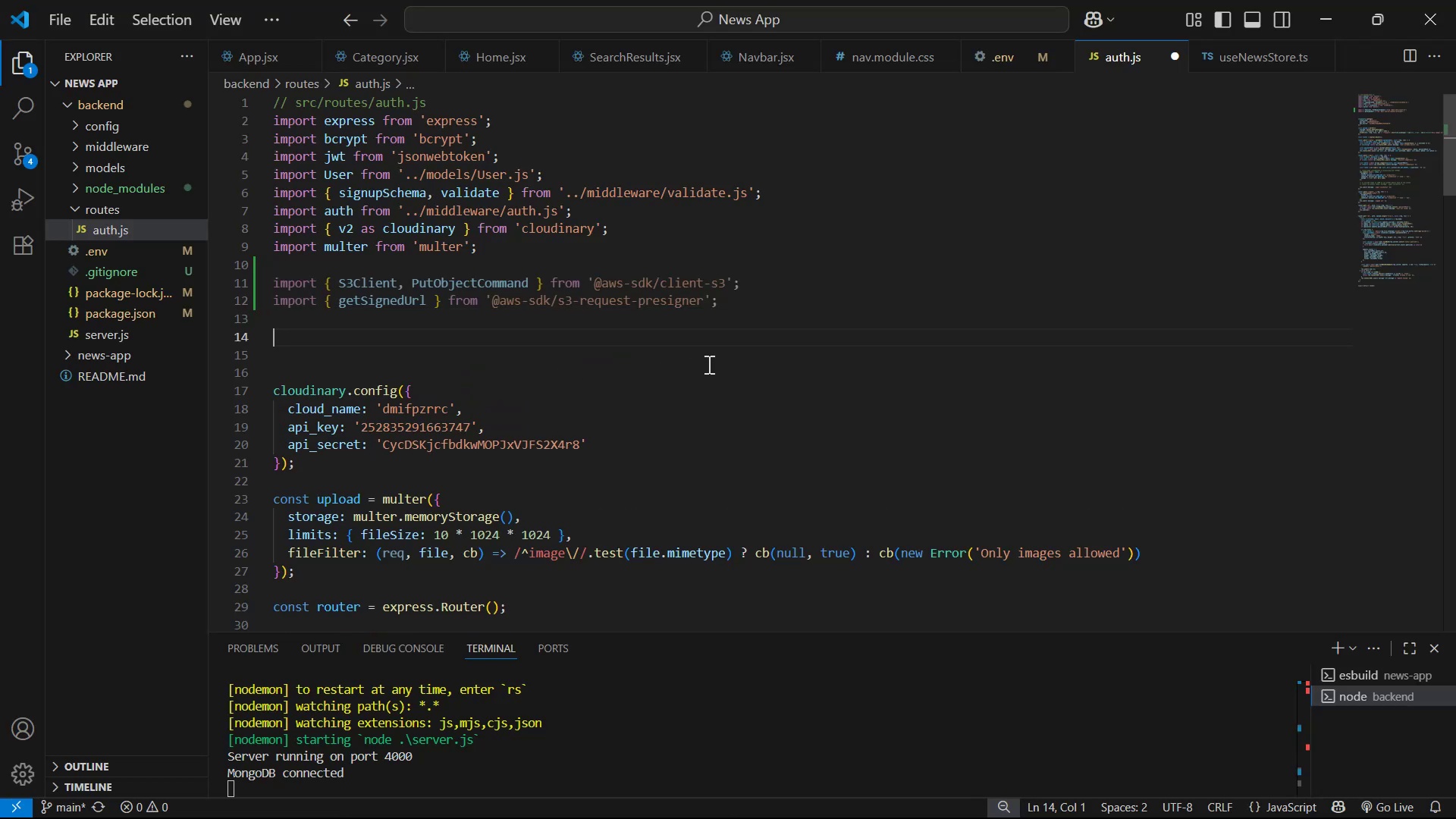 
key(Enter)
 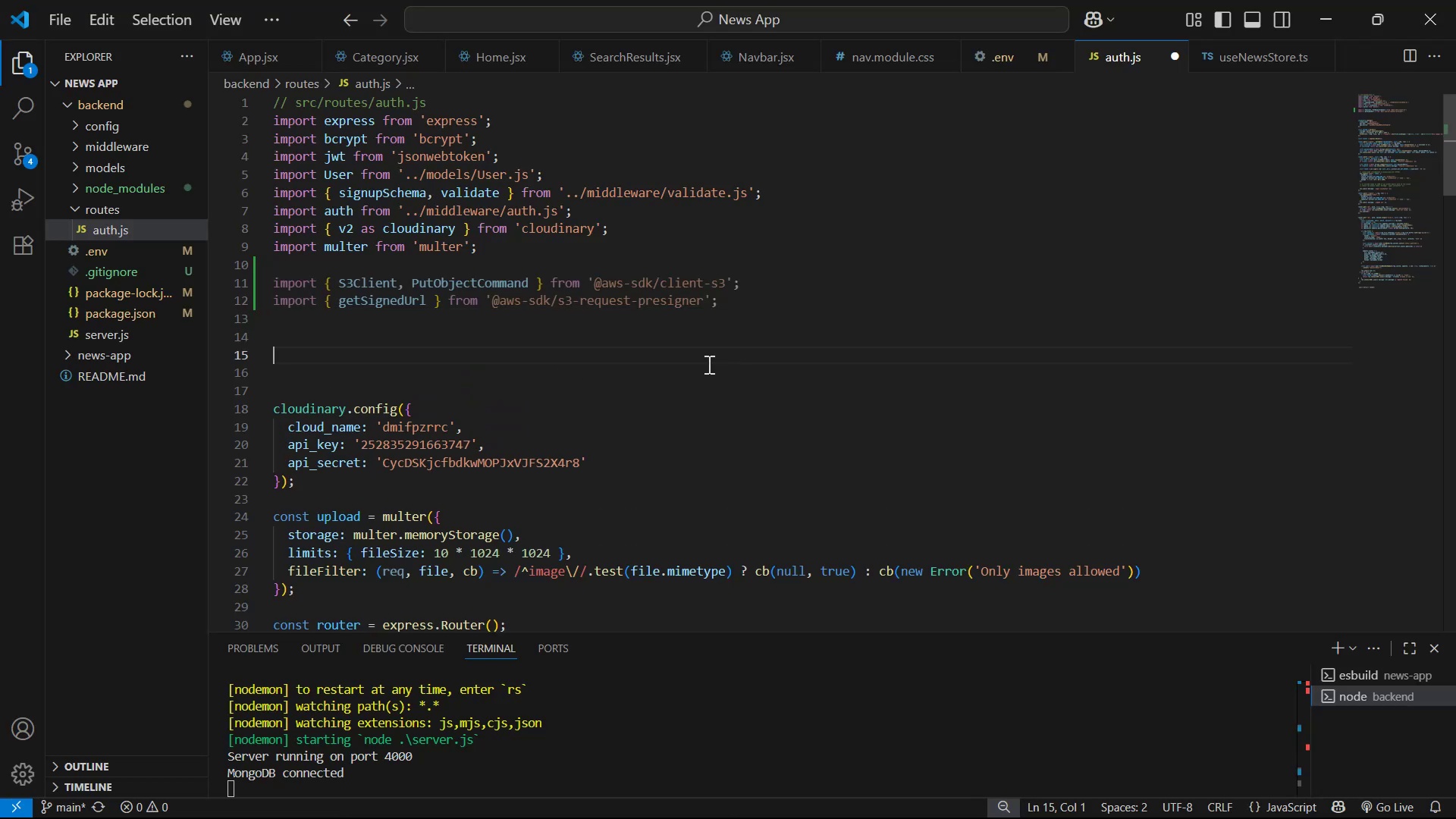 
key(Enter)
 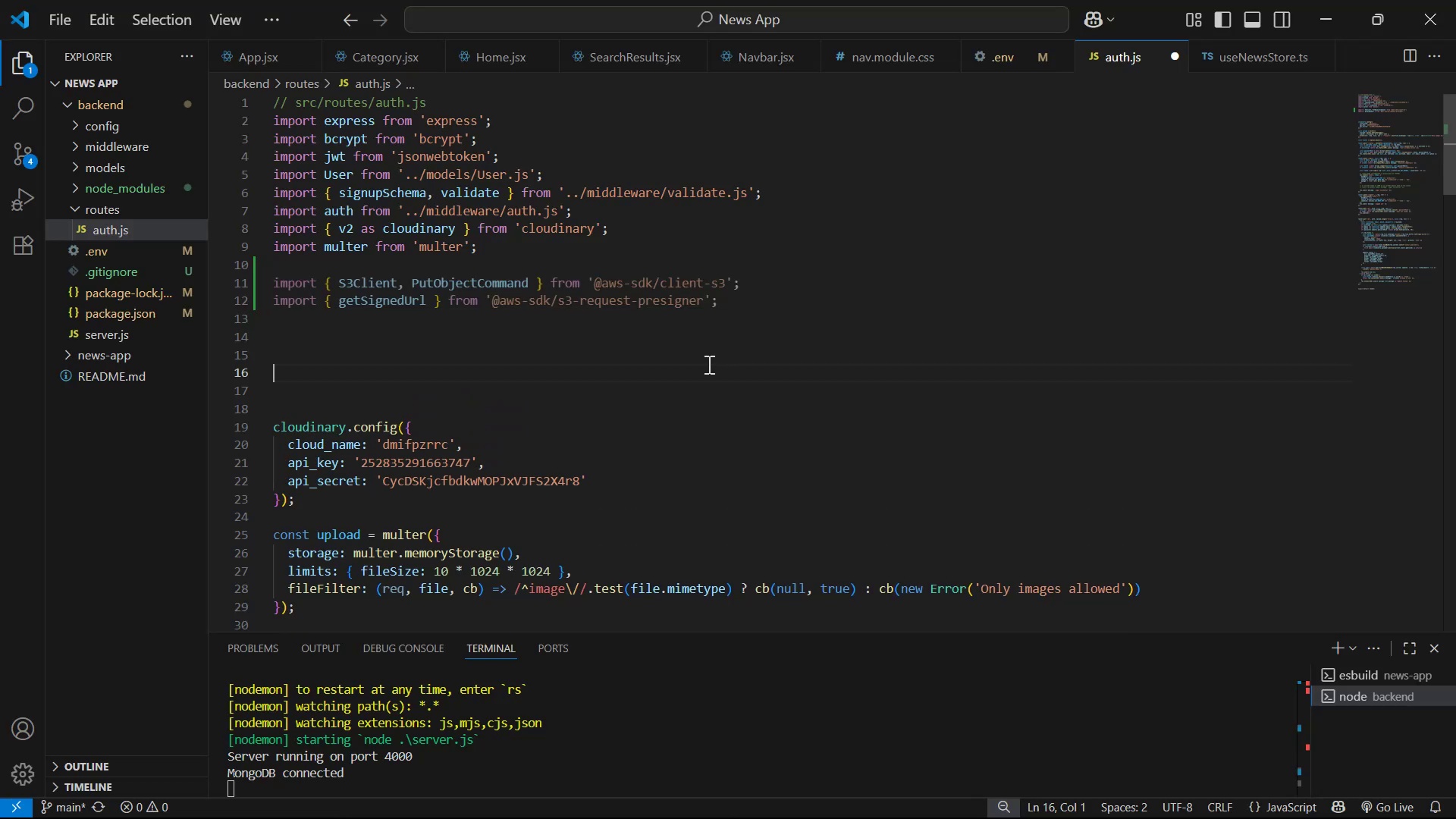 
key(Control+V)
 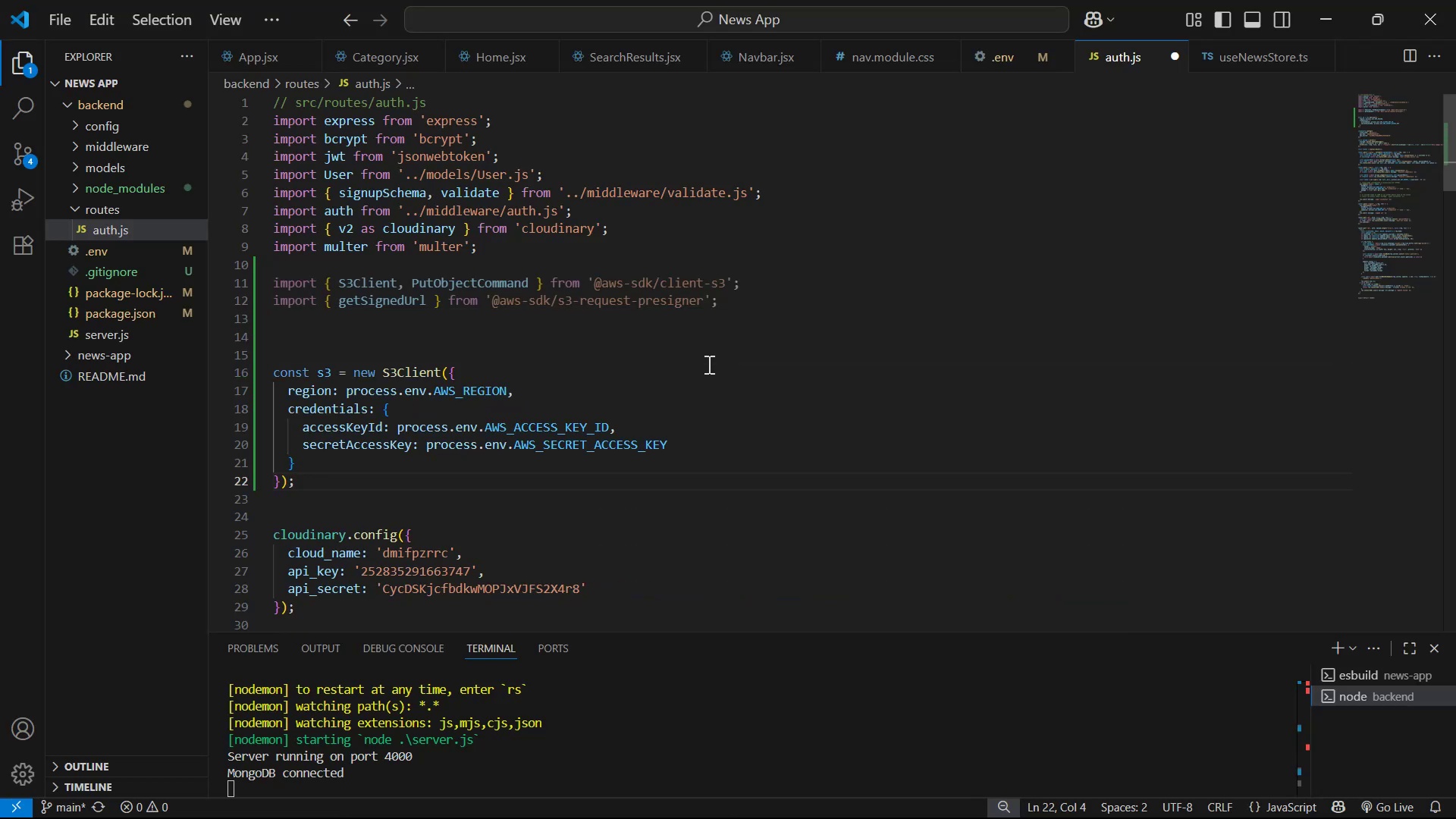 
key(Control+S)
 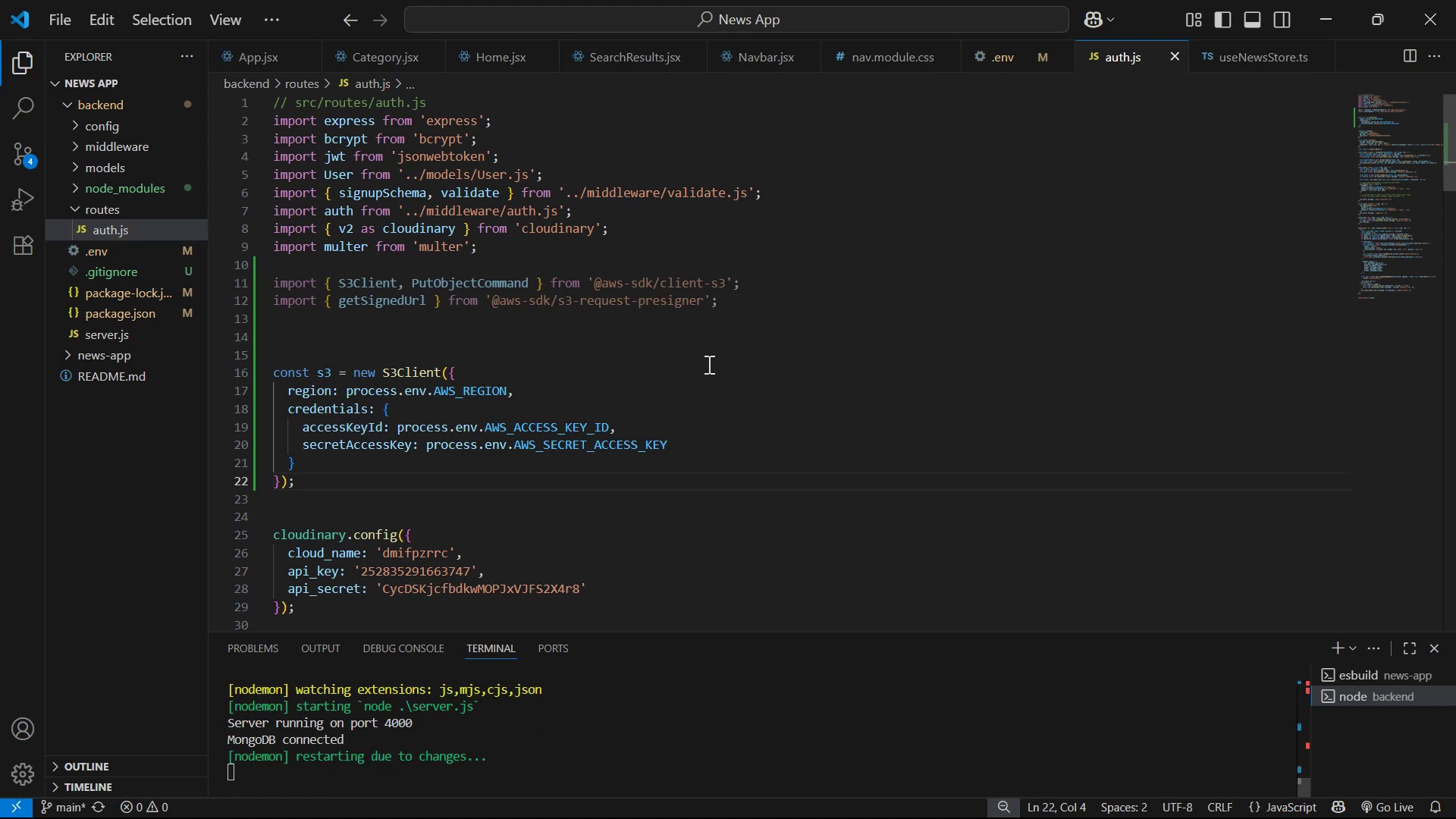 
key(Alt+AltLeft)
 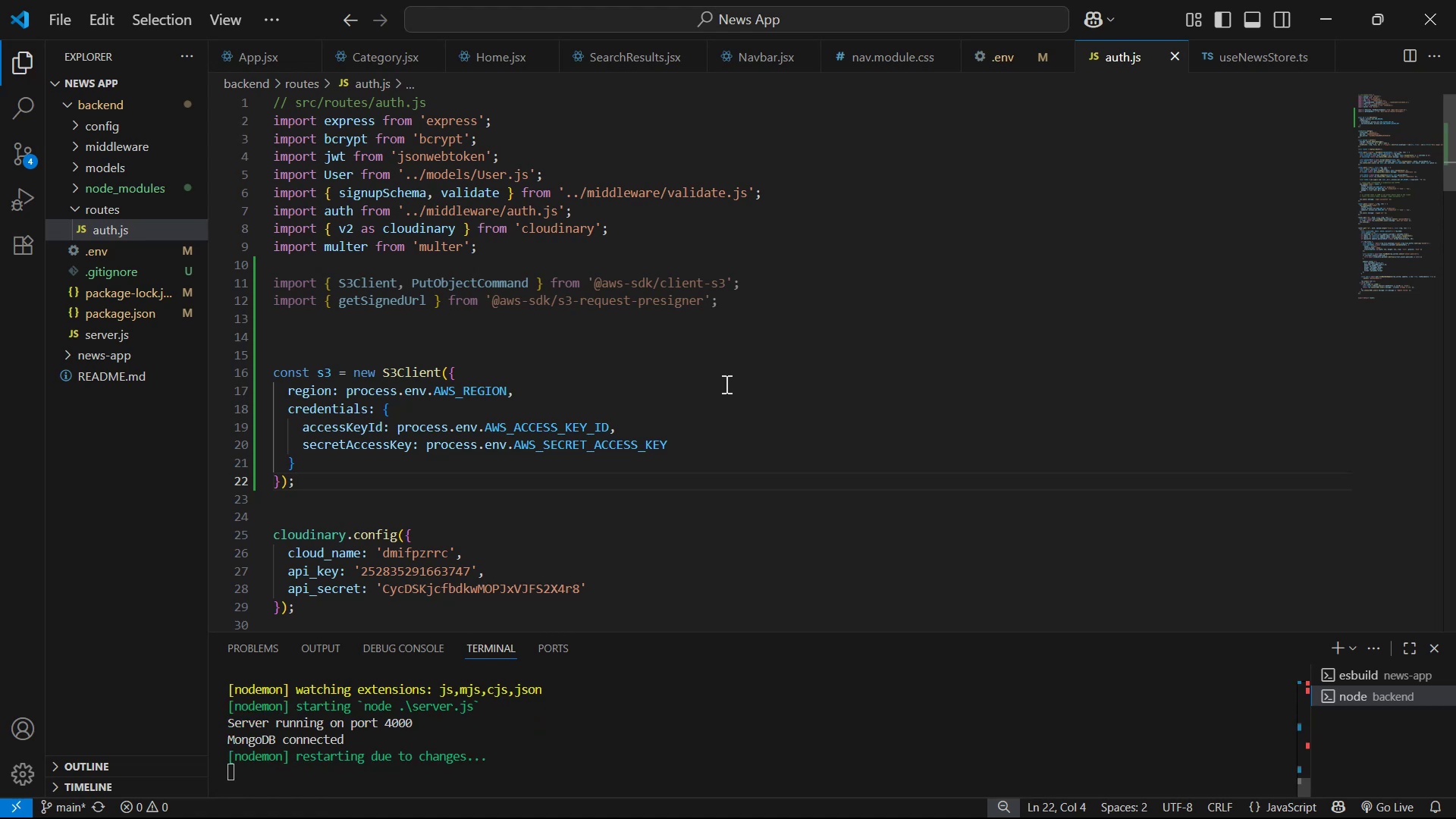 
key(Alt+Tab)
 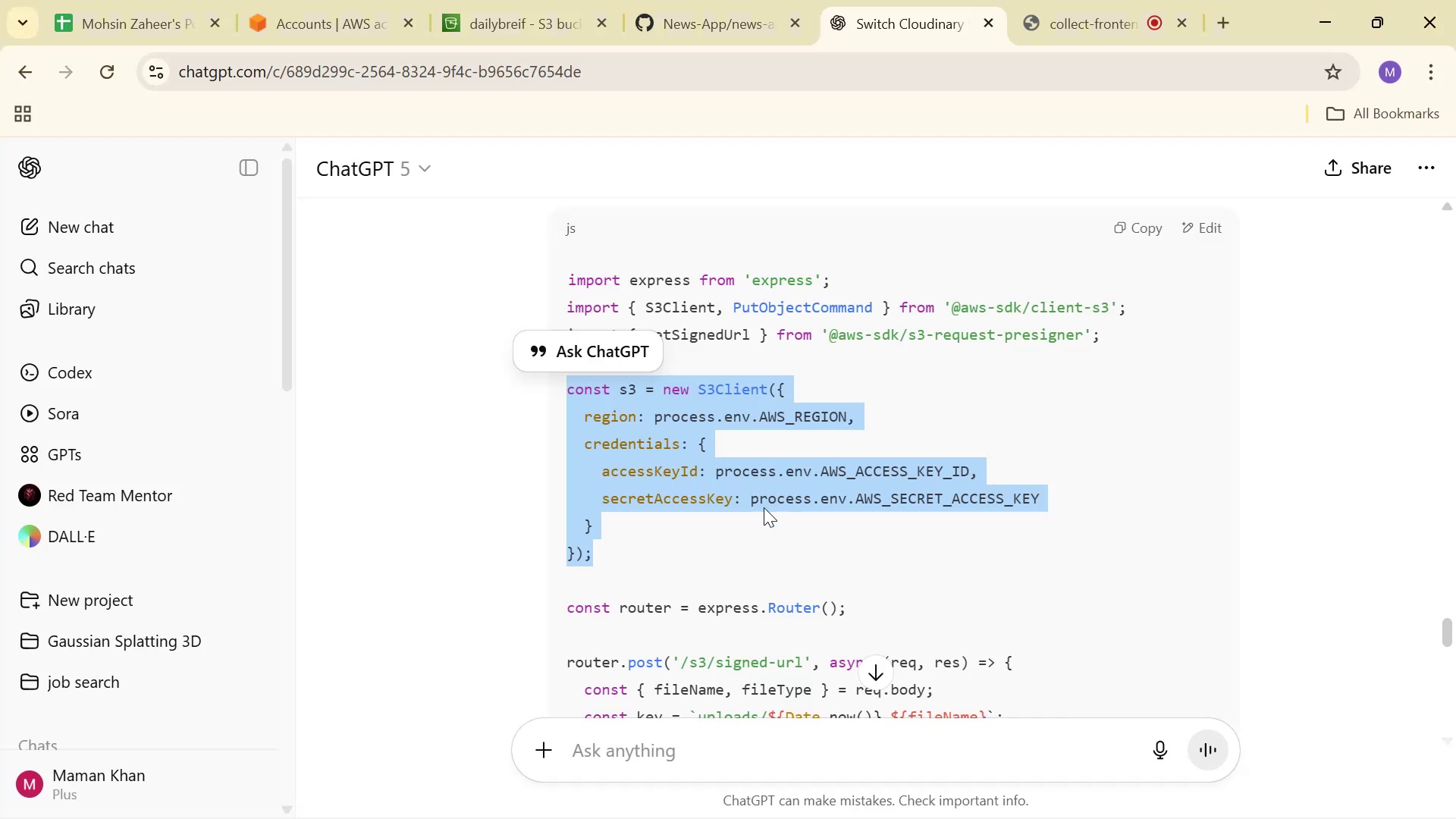 
scroll: coordinate [777, 511], scroll_direction: down, amount: 3.0
 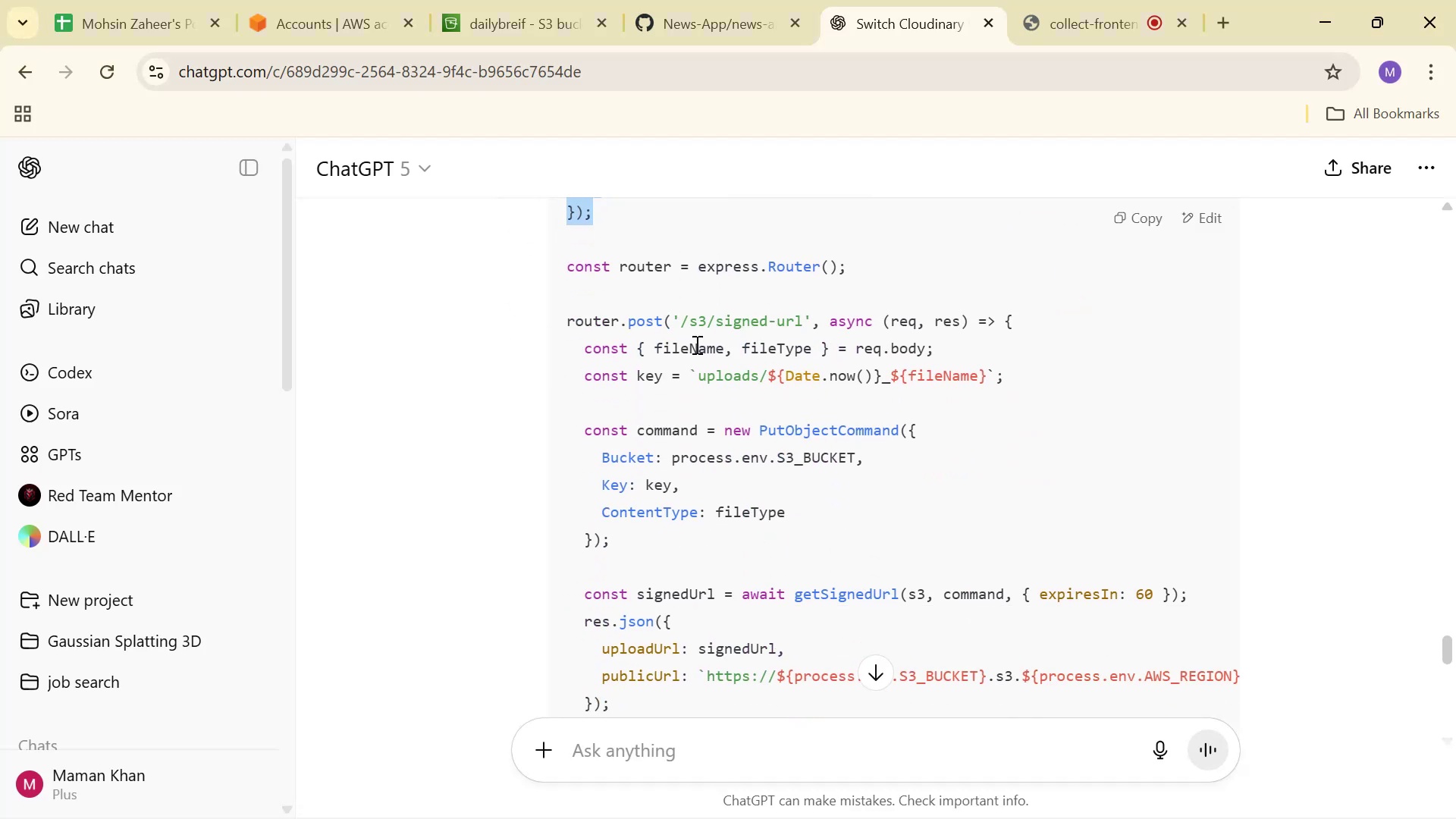 
key(Alt+AltLeft)
 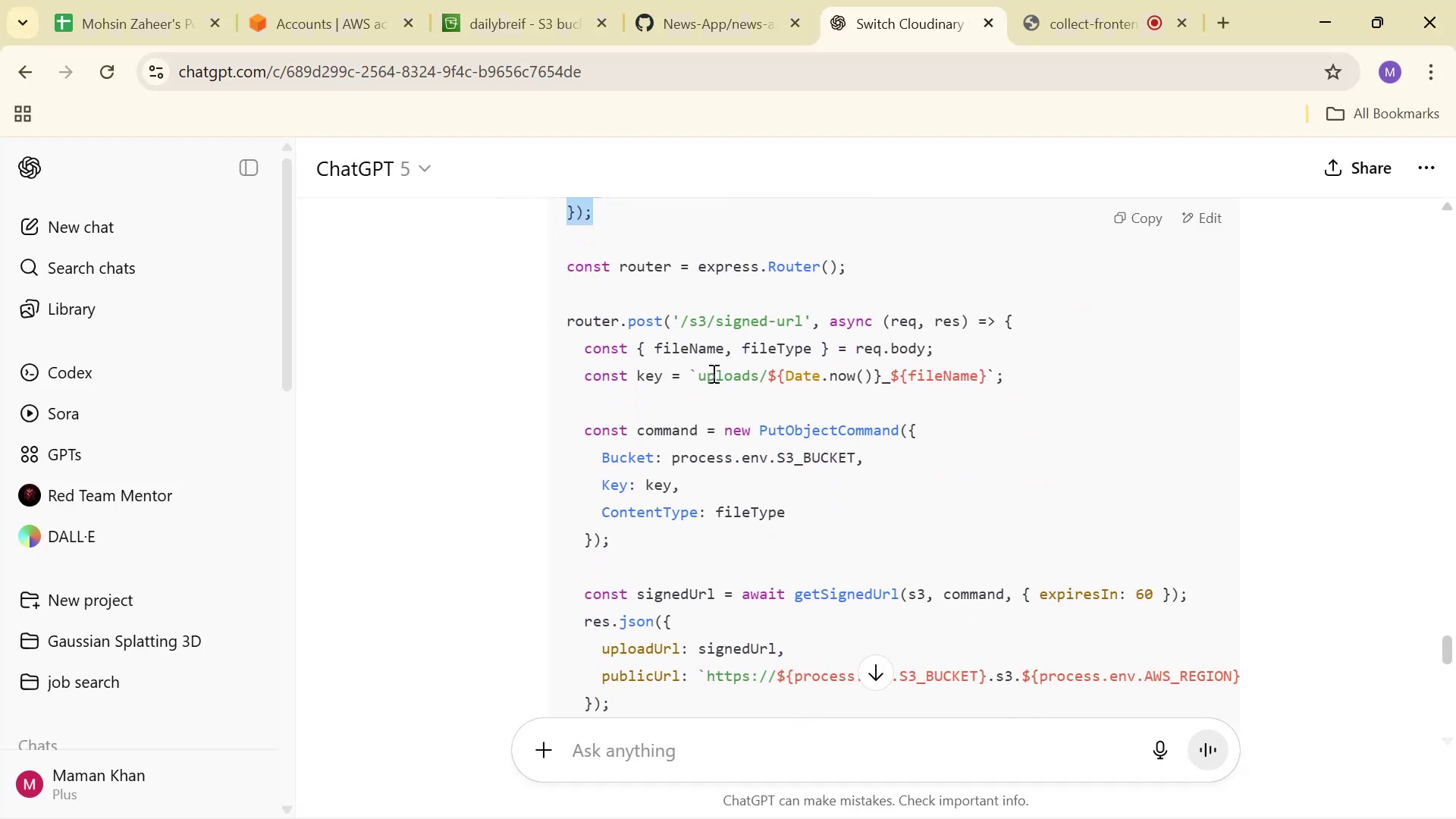 
key(Alt+Tab)
 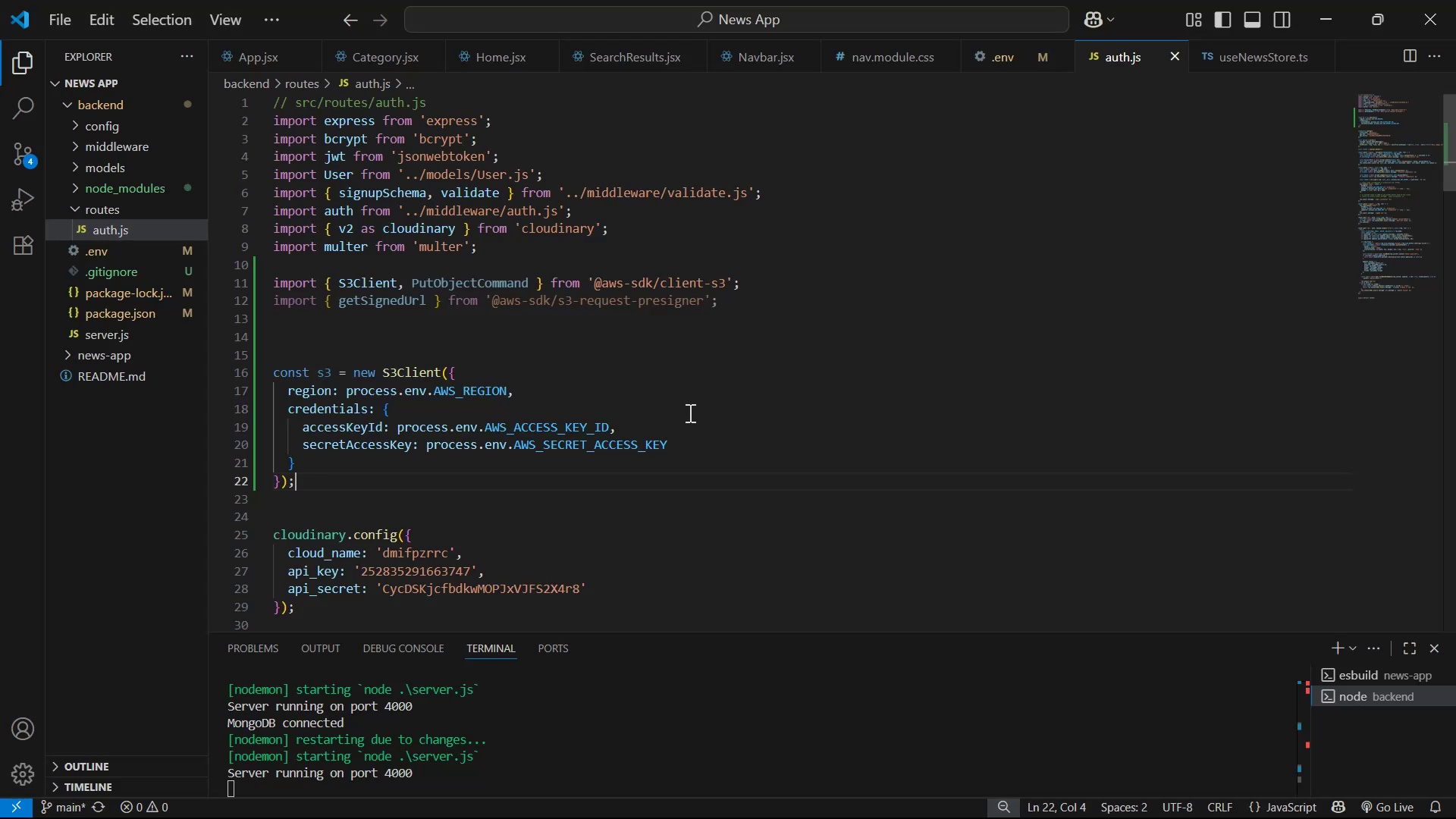 
scroll: coordinate [715, 444], scroll_direction: down, amount: 37.0
 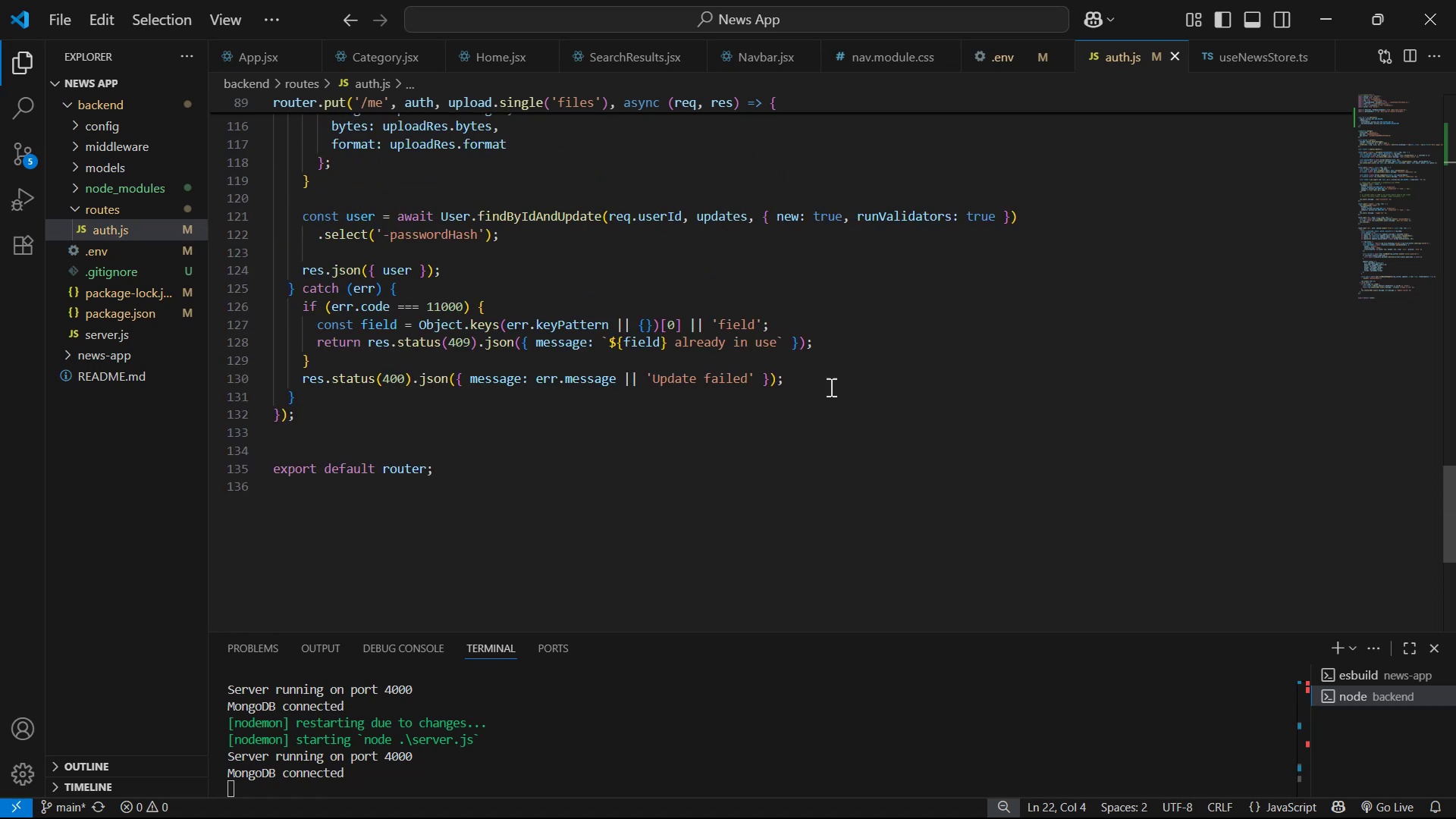 
left_click([846, 359])
 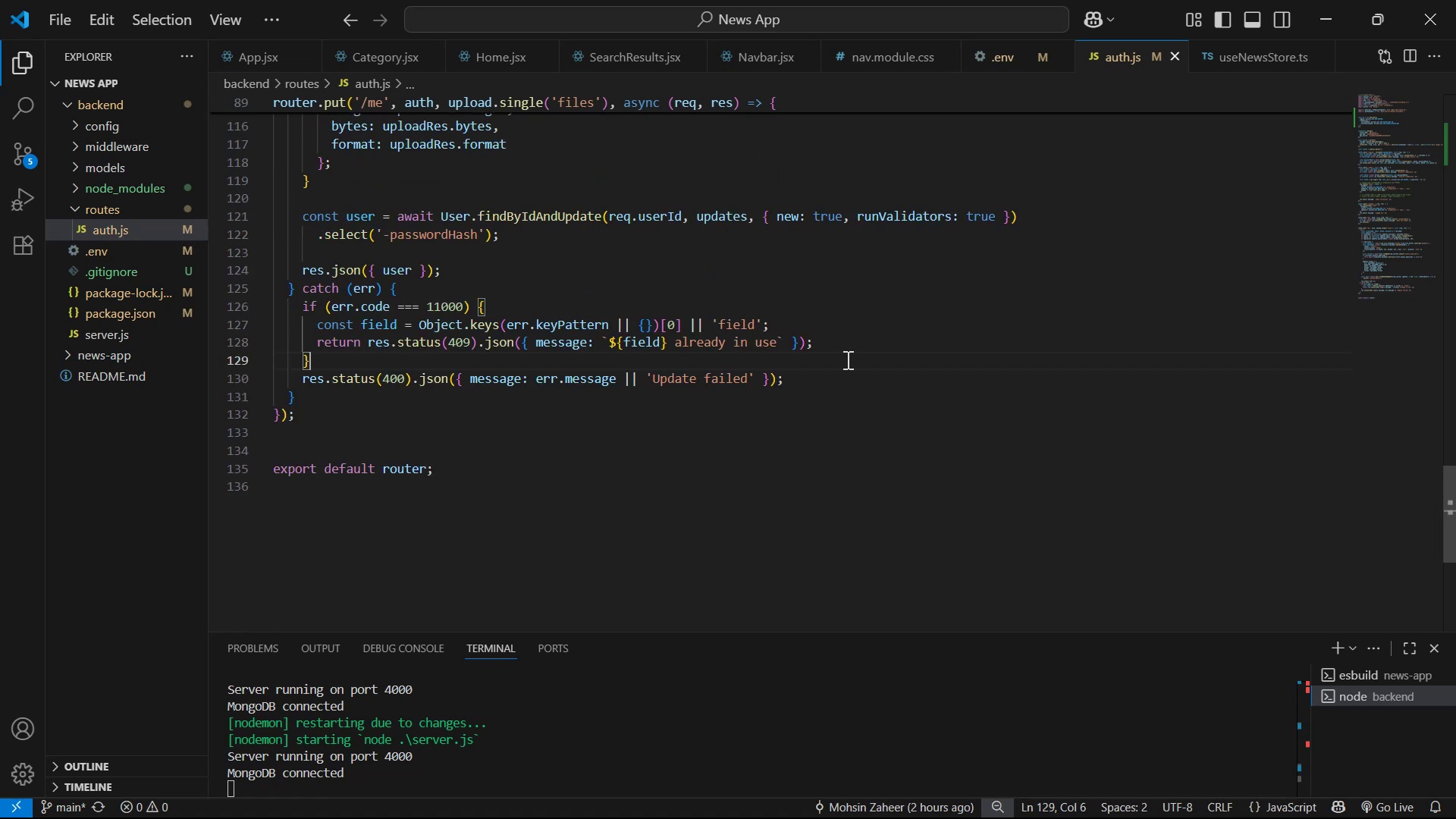 
key(Control+A)
 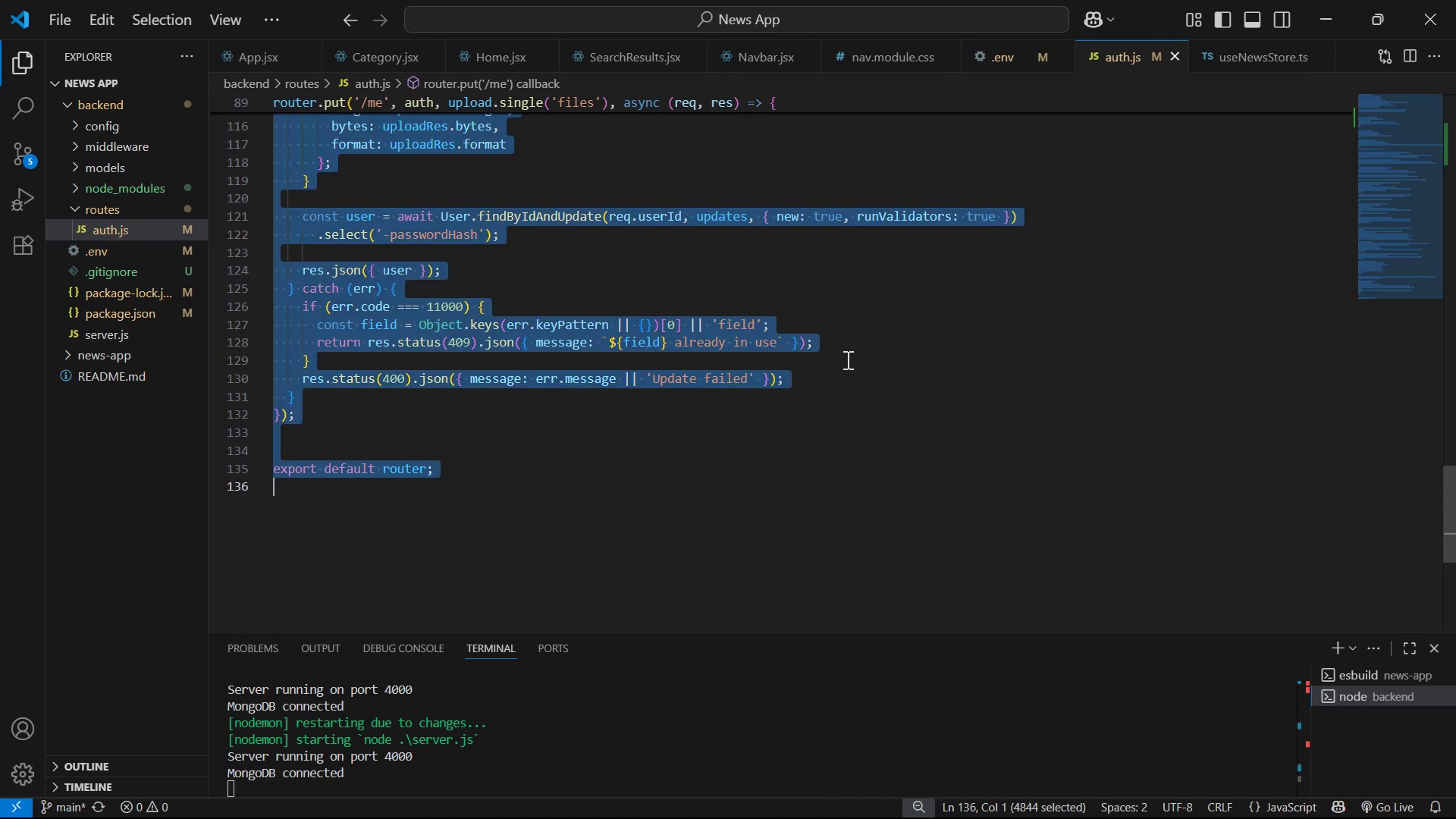 
key(Control+C)
 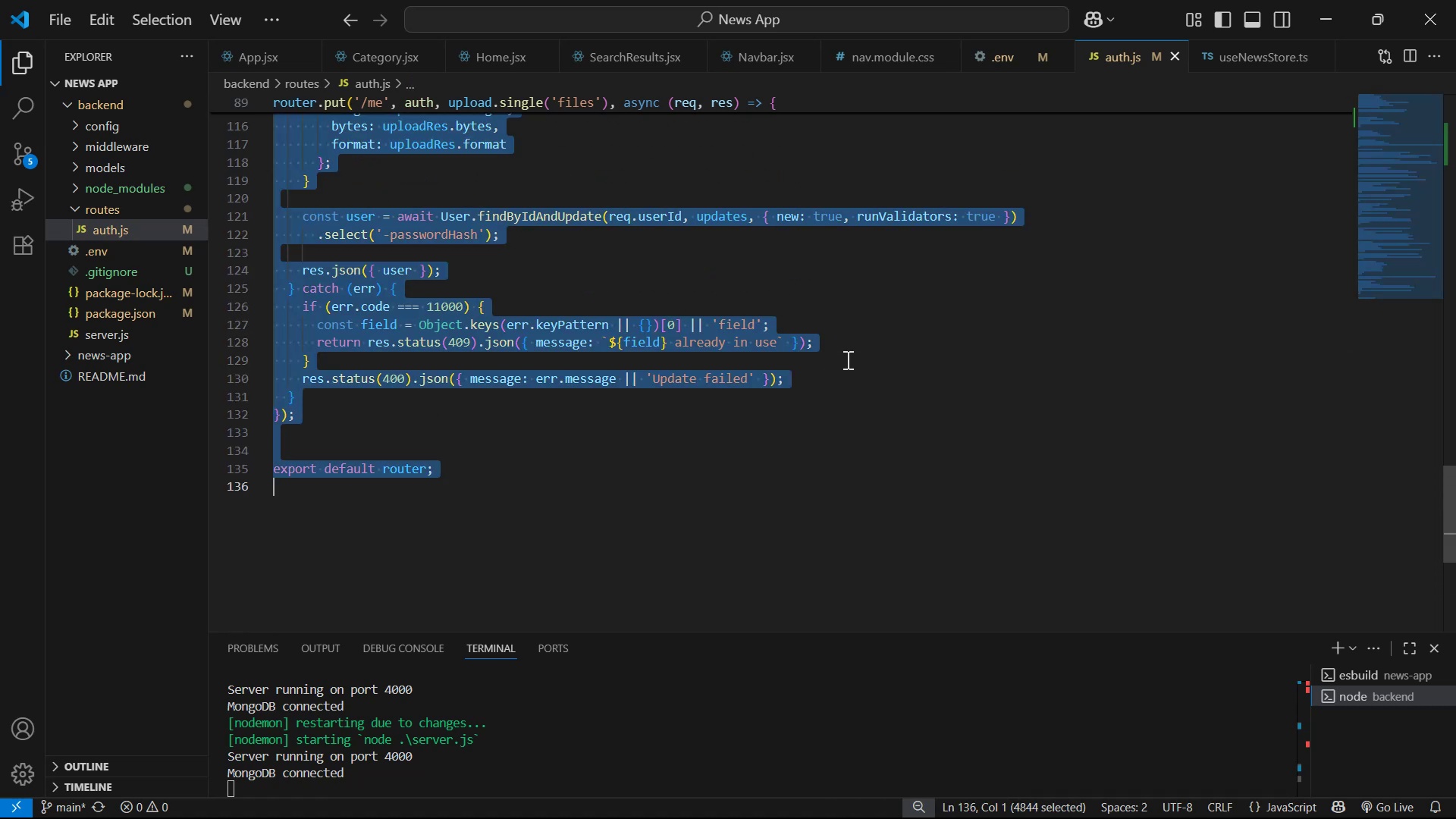 
key(Control+C)
 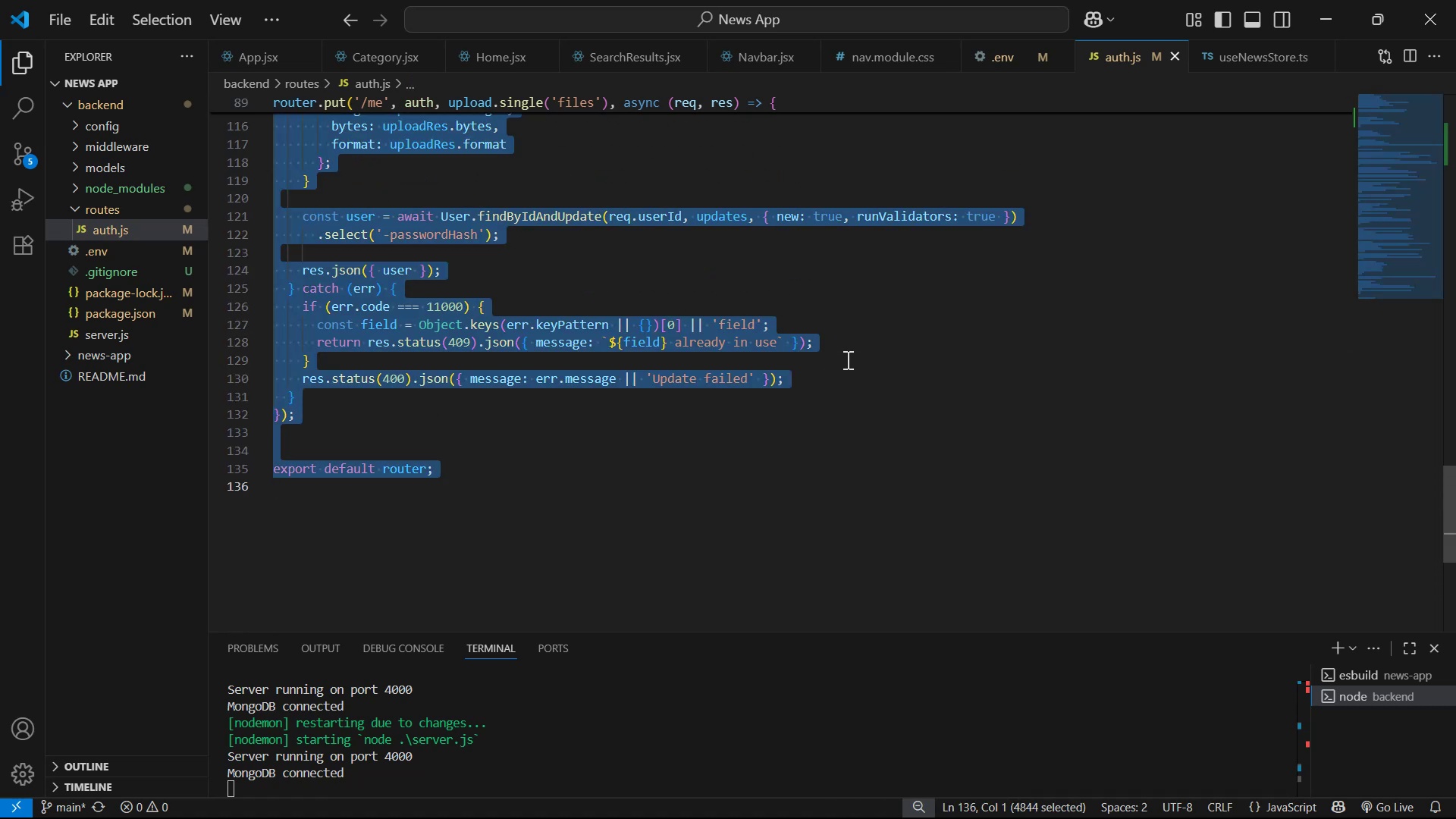 
key(Control+C)
 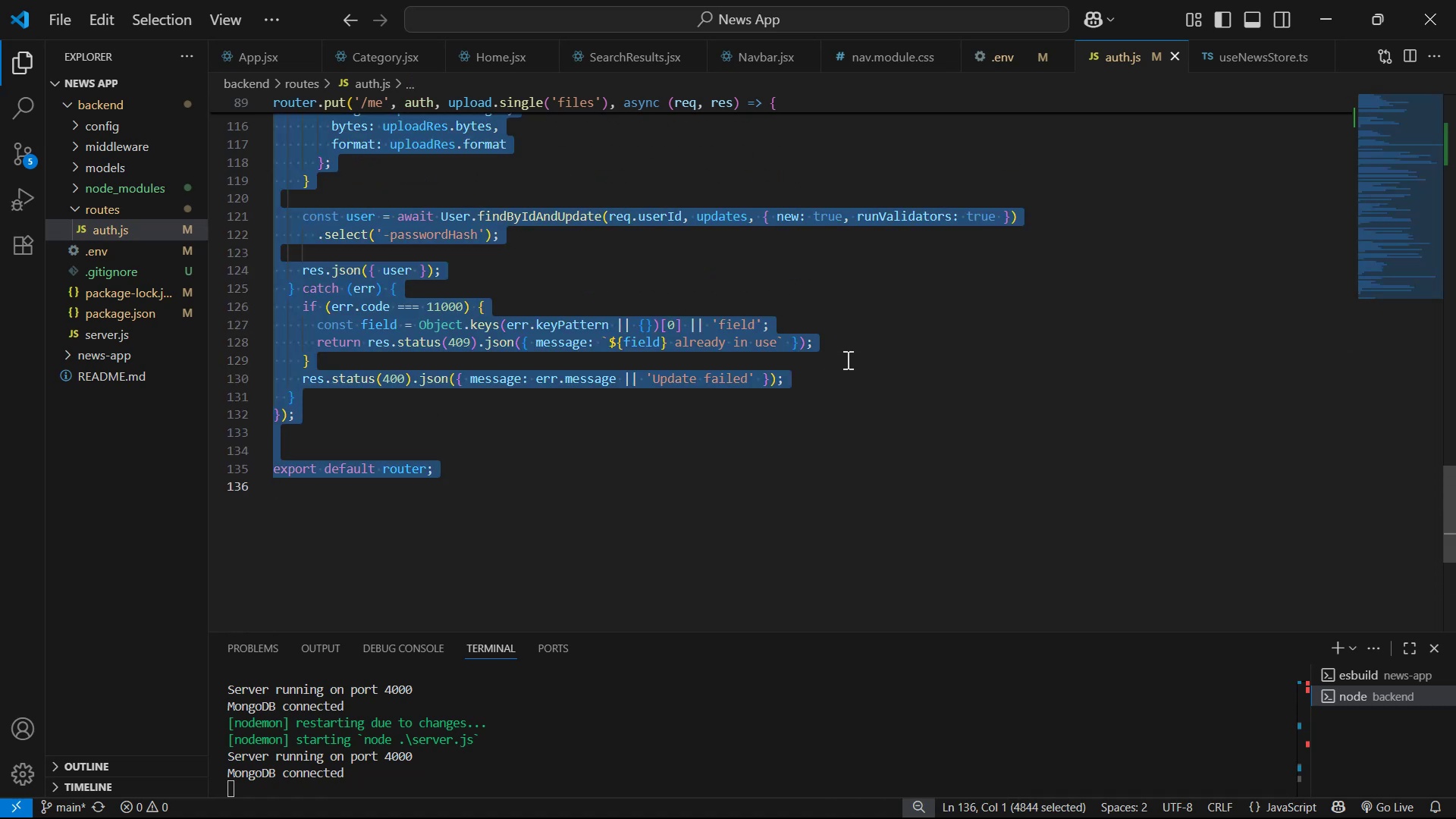 
key(Control+C)
 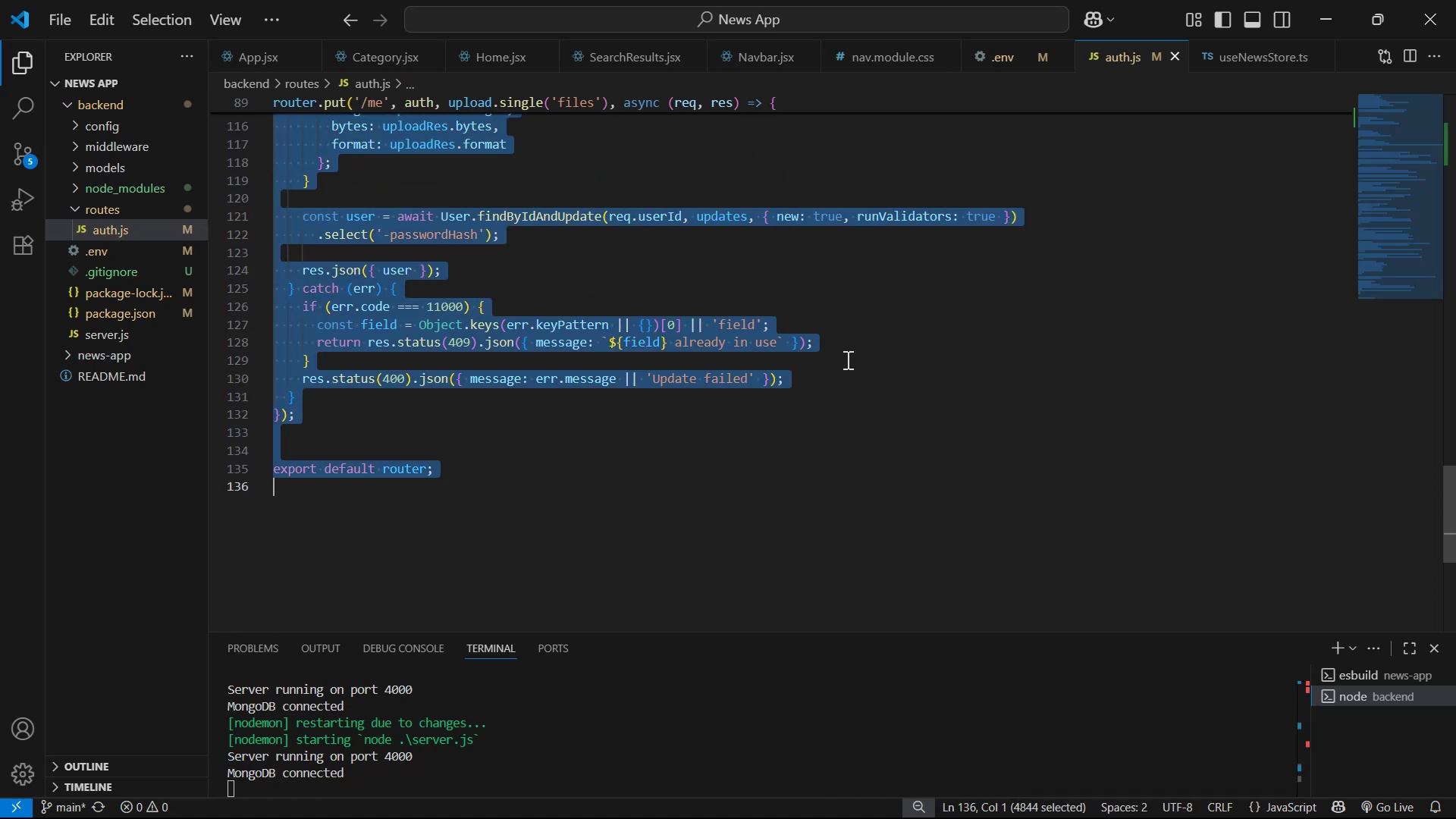 
key(Control+C)
 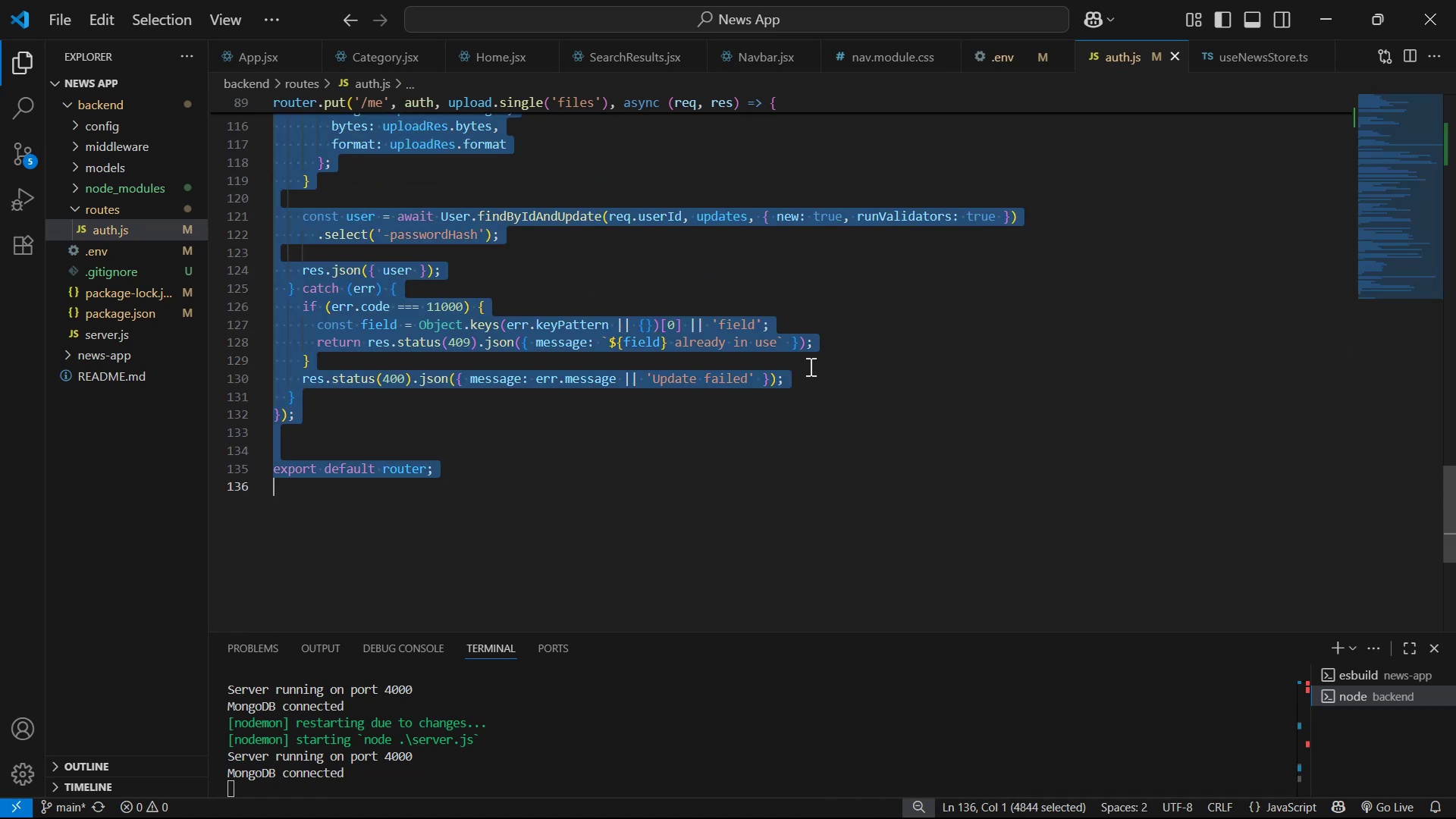 
key(Control+C)
 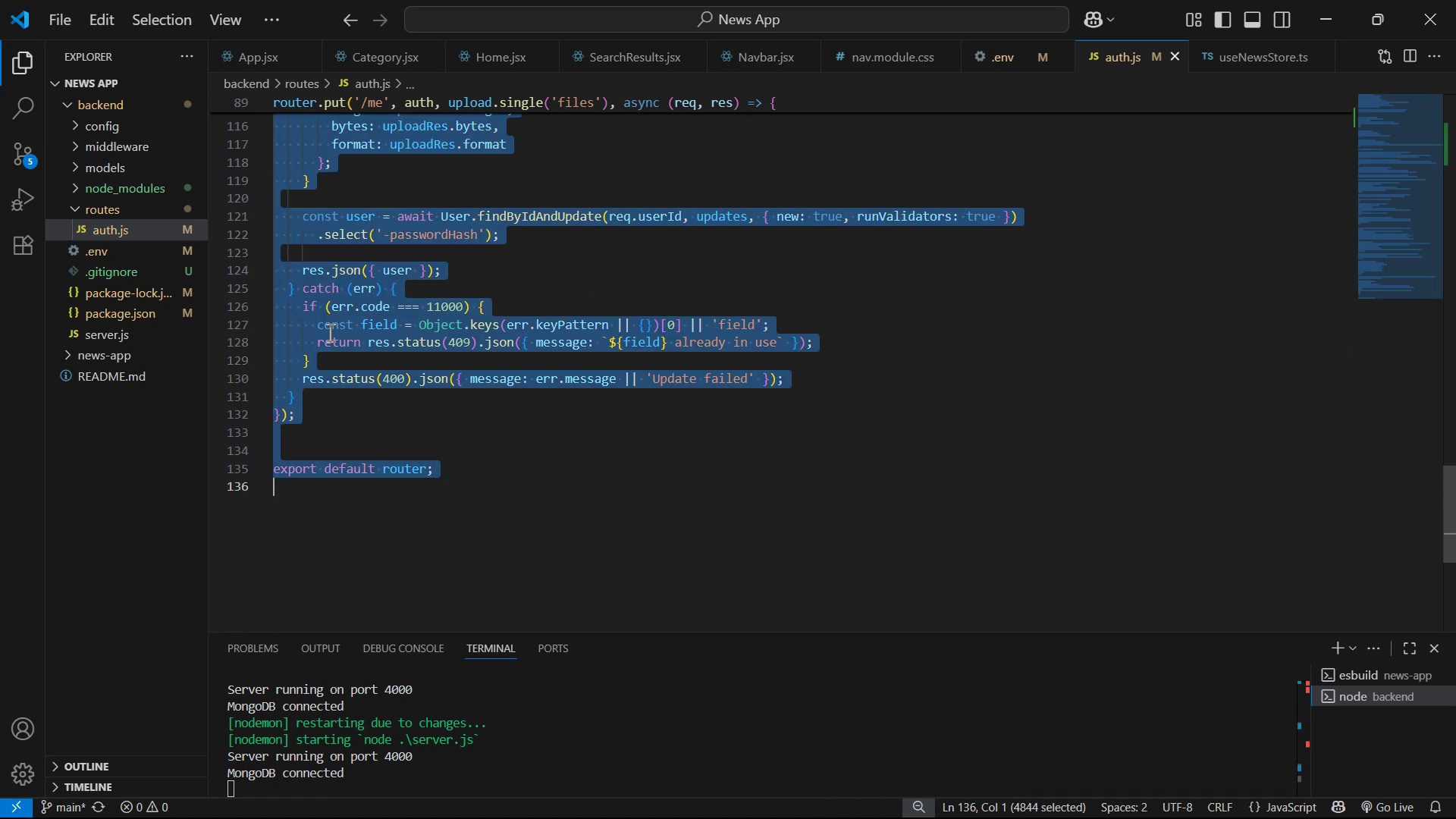 
key(Control+C)
 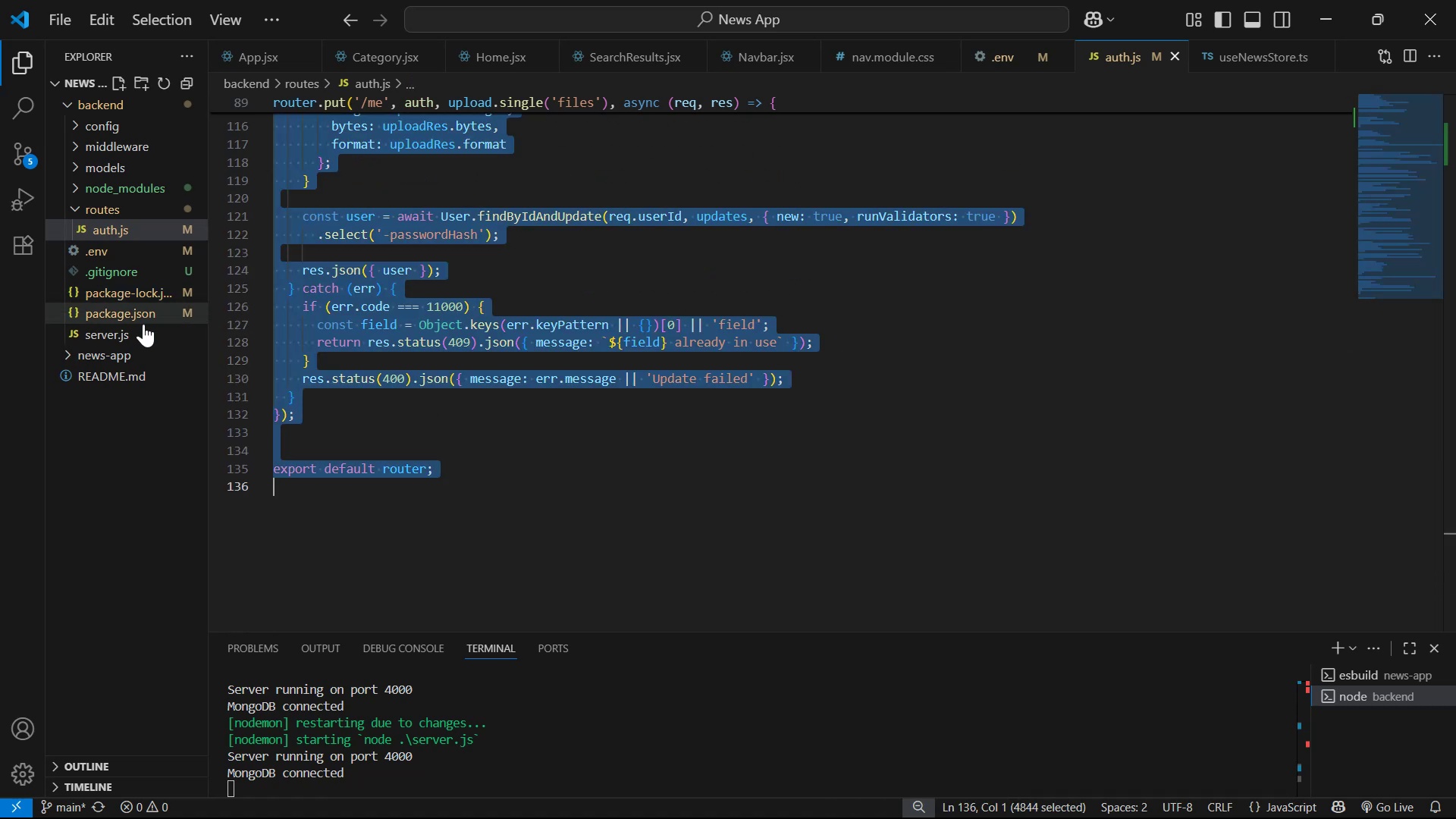 
left_click([144, 336])
 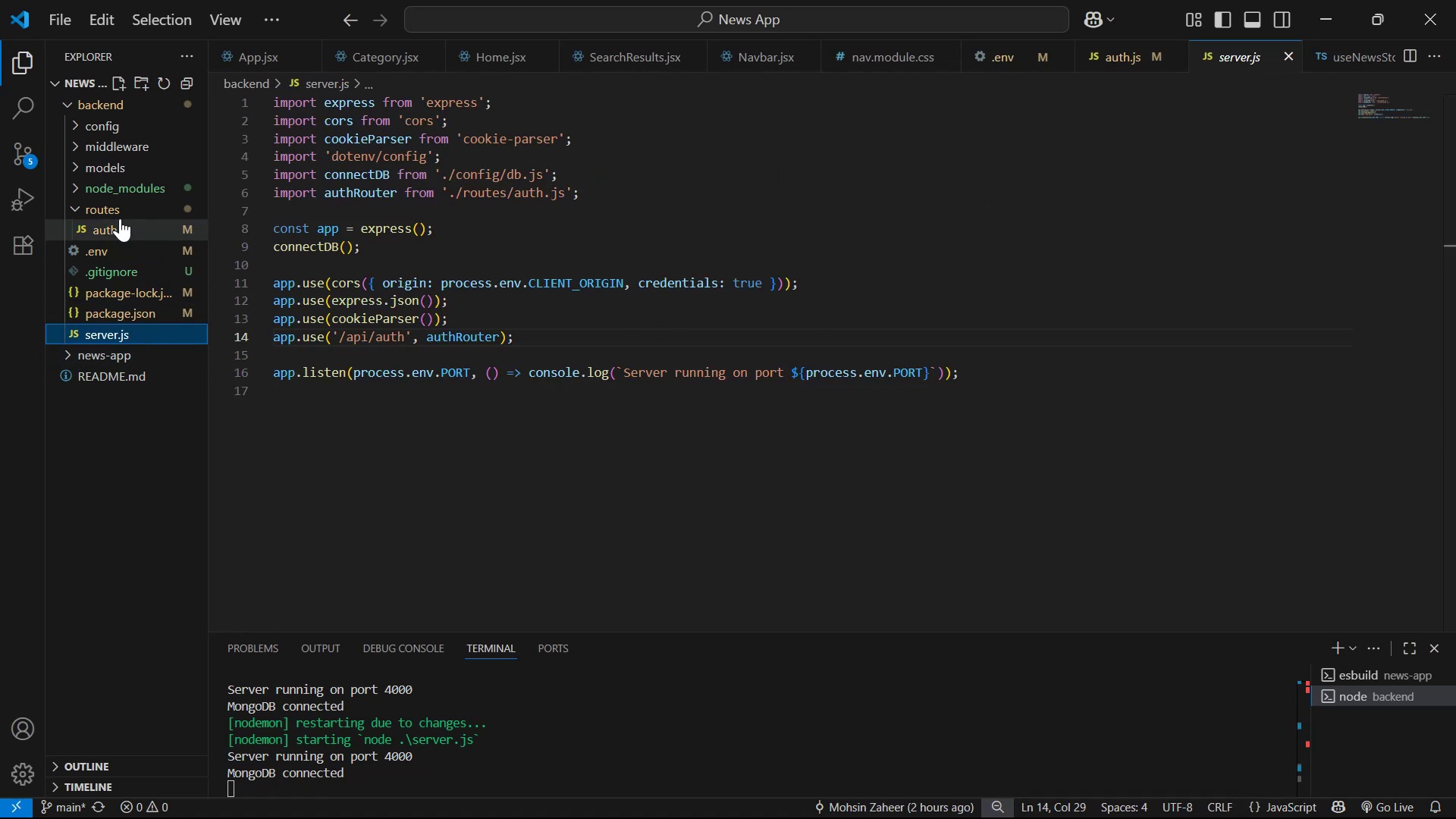 
wait(6.78)
 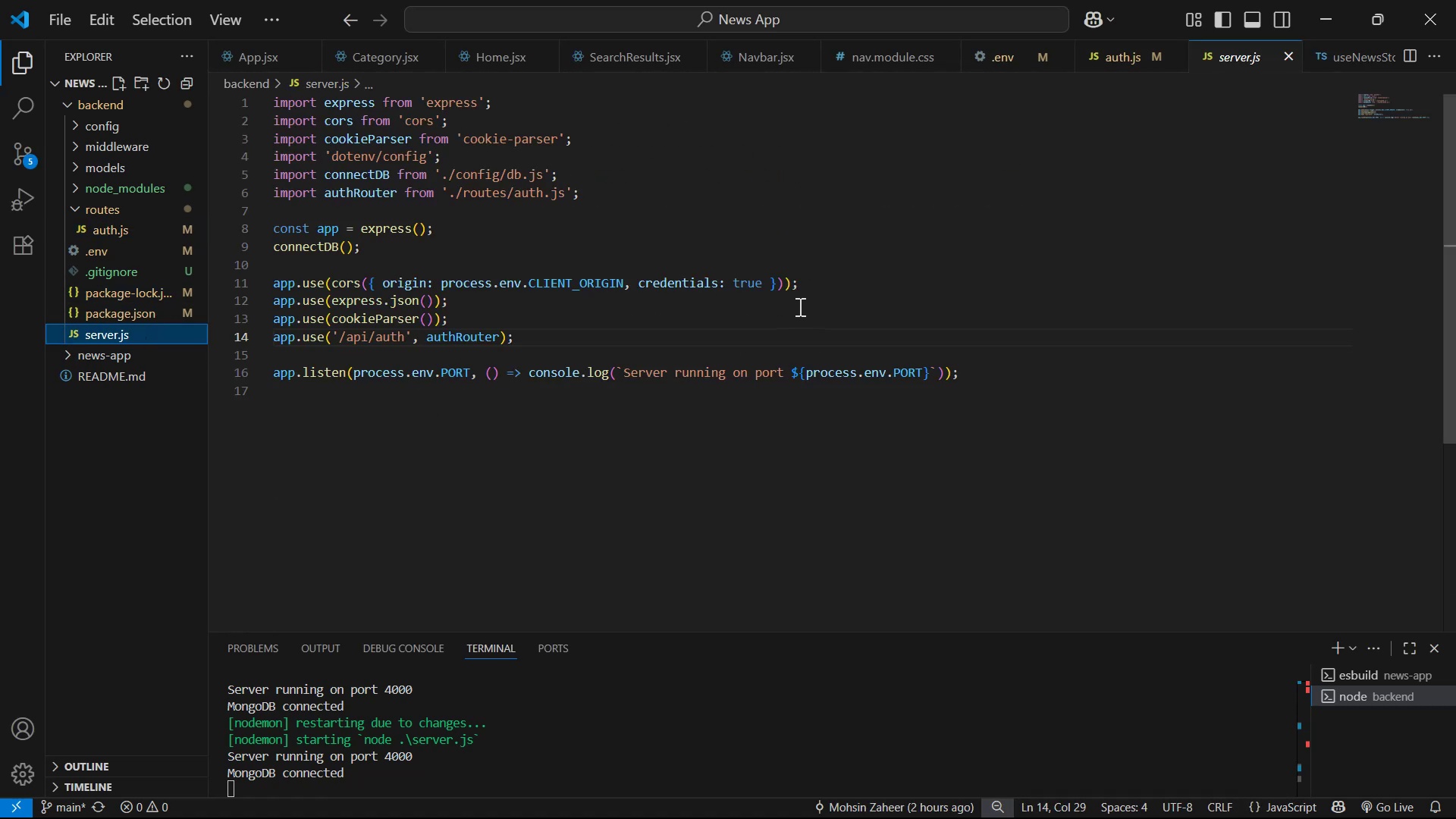 
left_click([152, 225])
 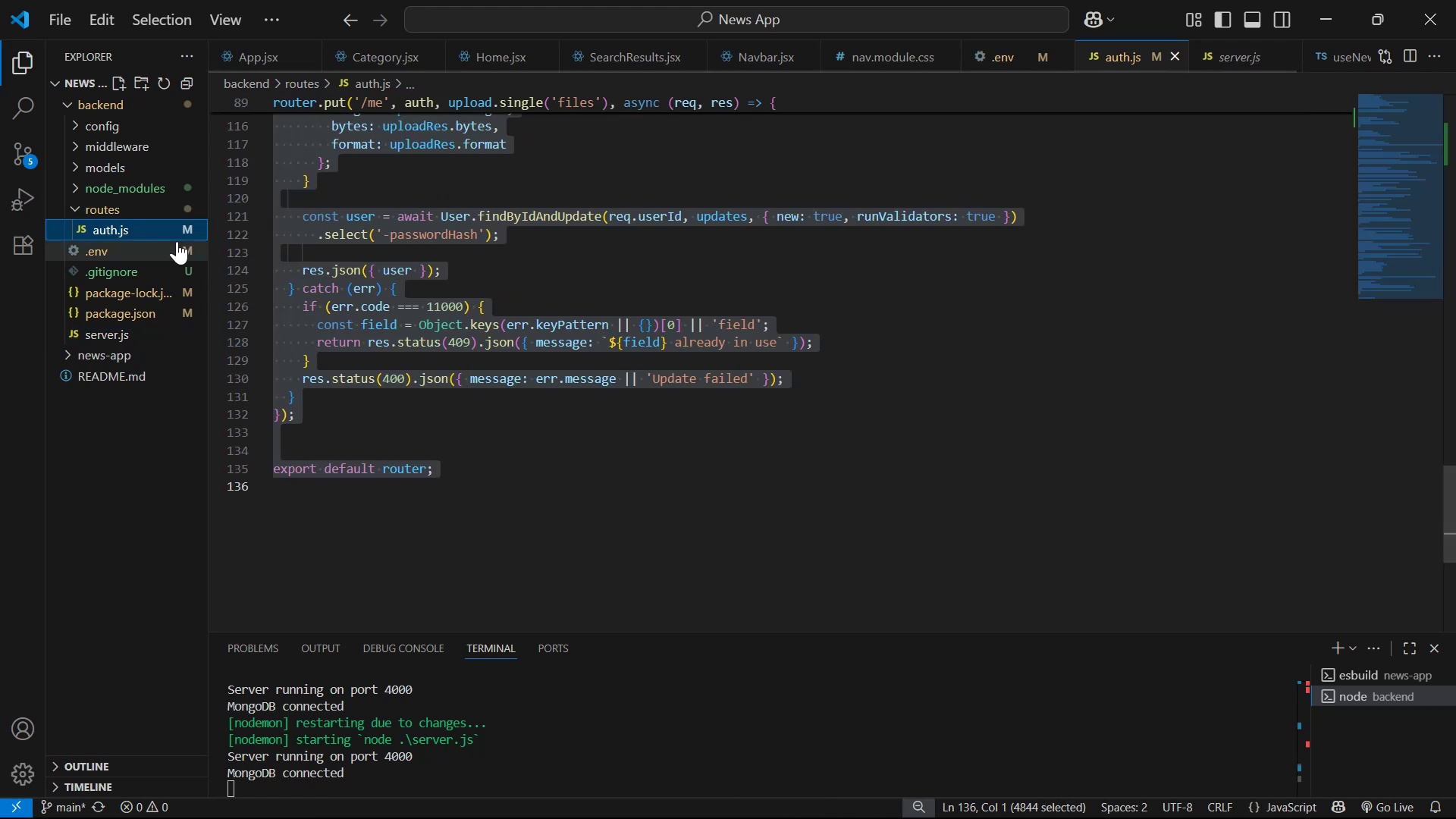 
scroll: coordinate [767, 378], scroll_direction: up, amount: 7.0
 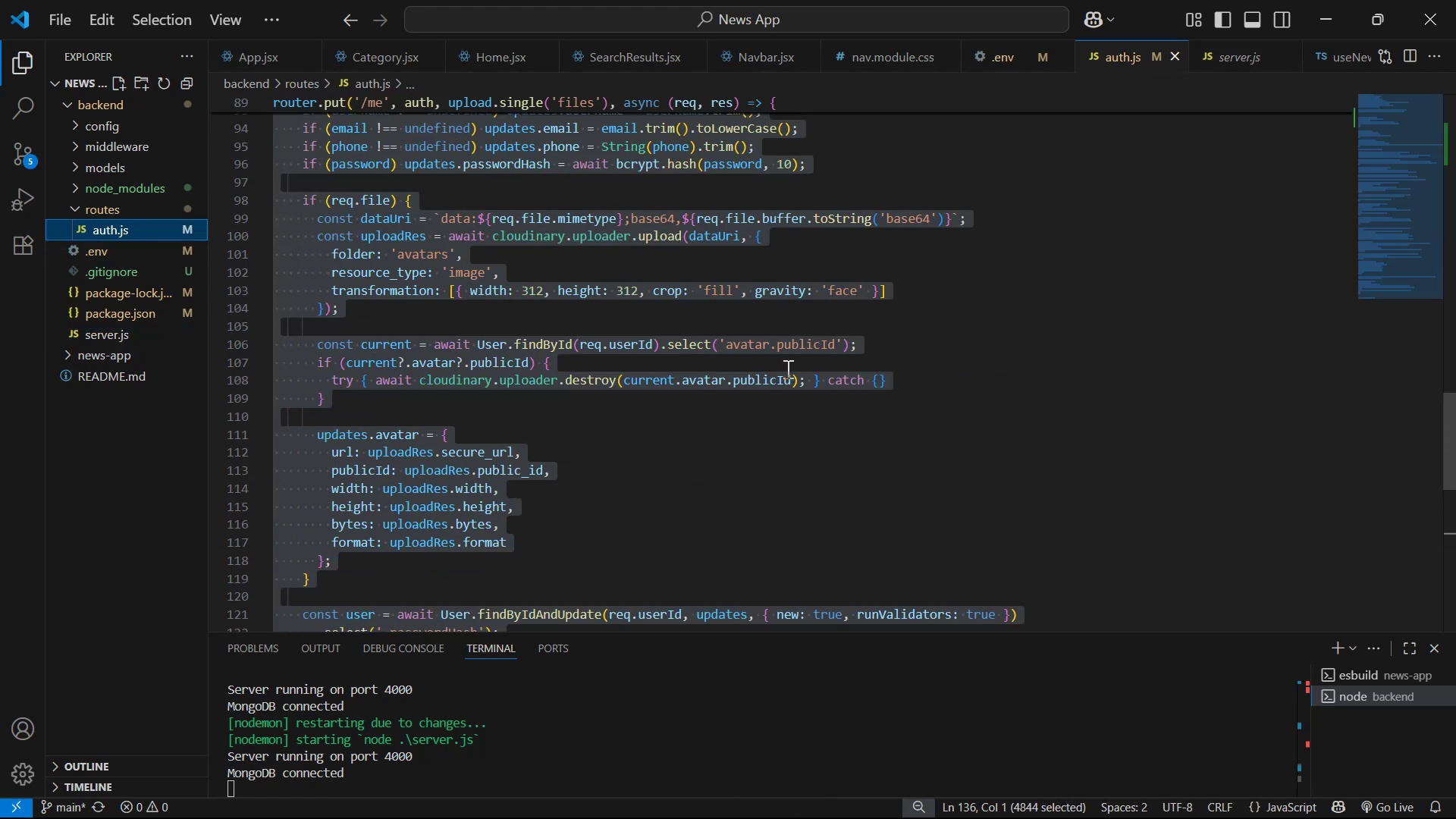 
key(Control+C)
 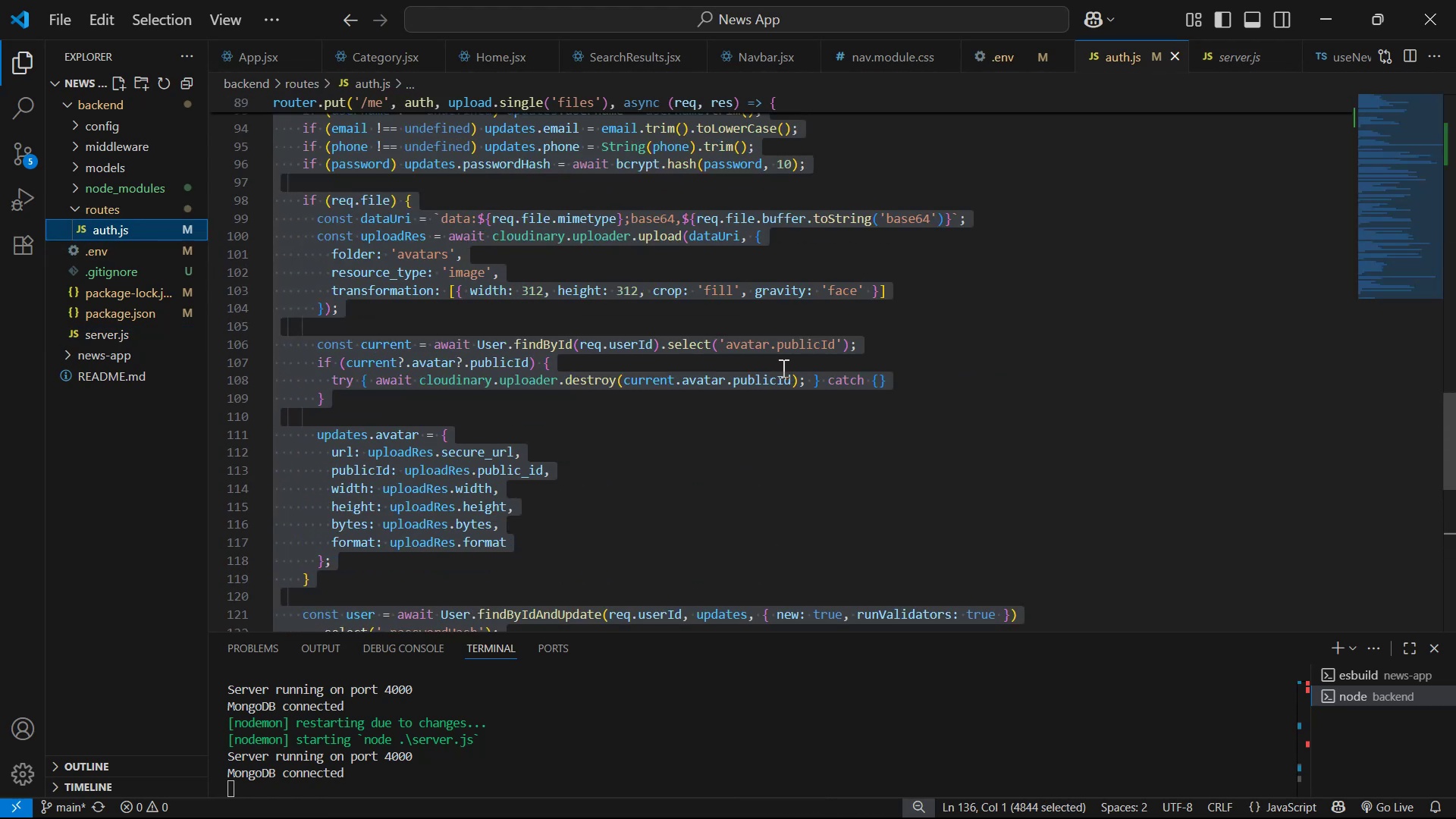 
key(Alt+Tab)
 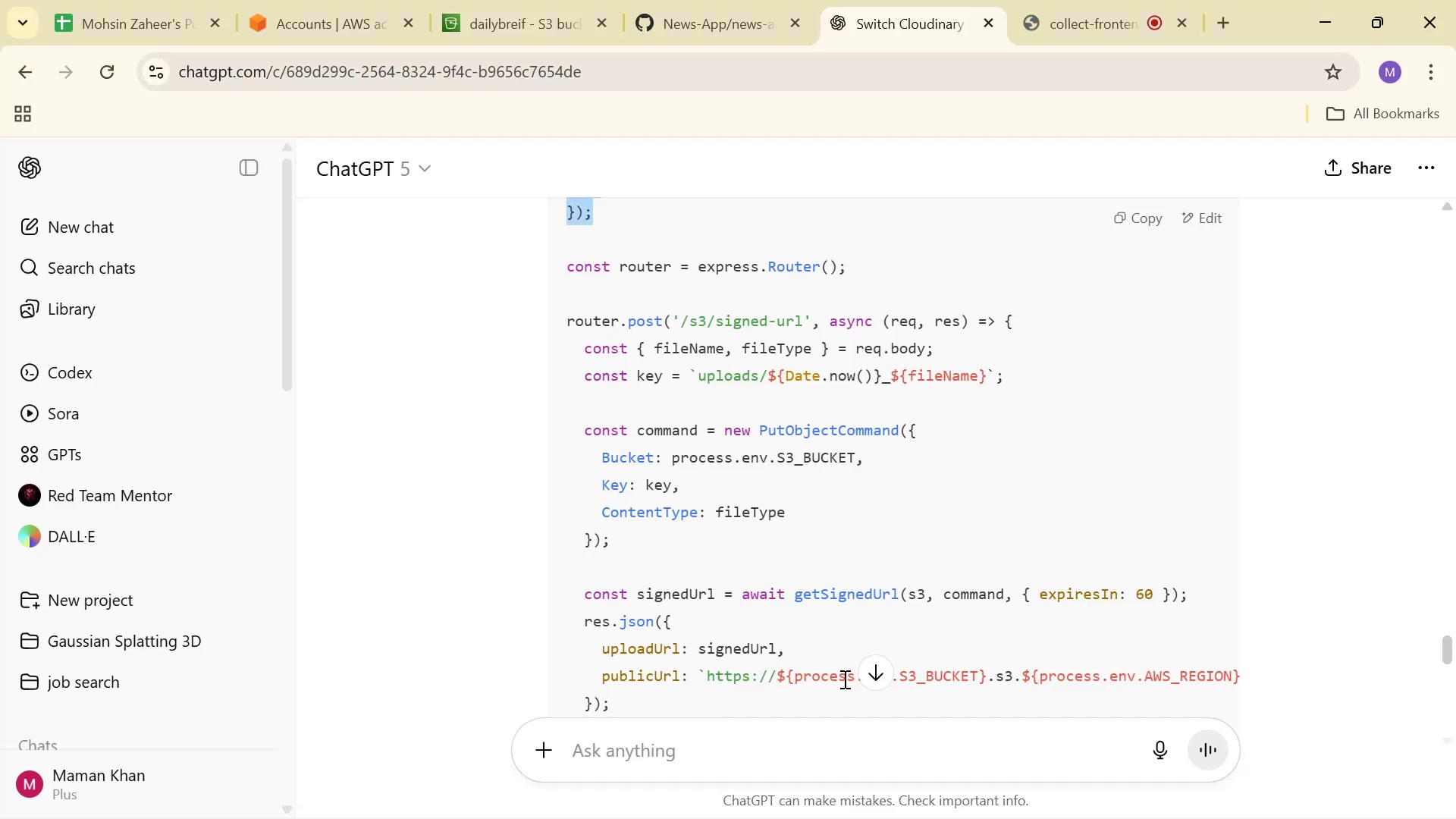 
left_click([821, 752])
 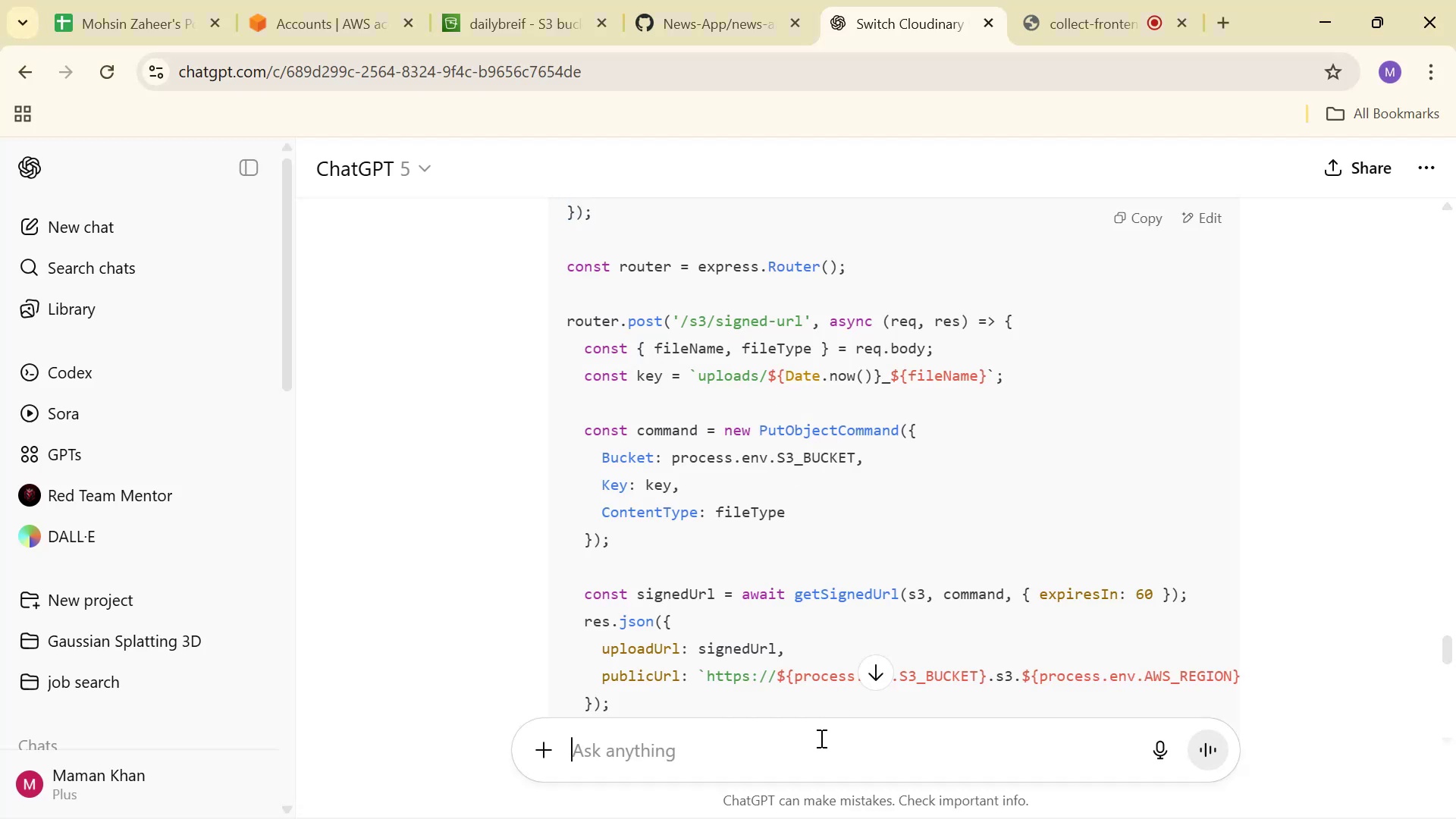 
type(remove cloudinary )
 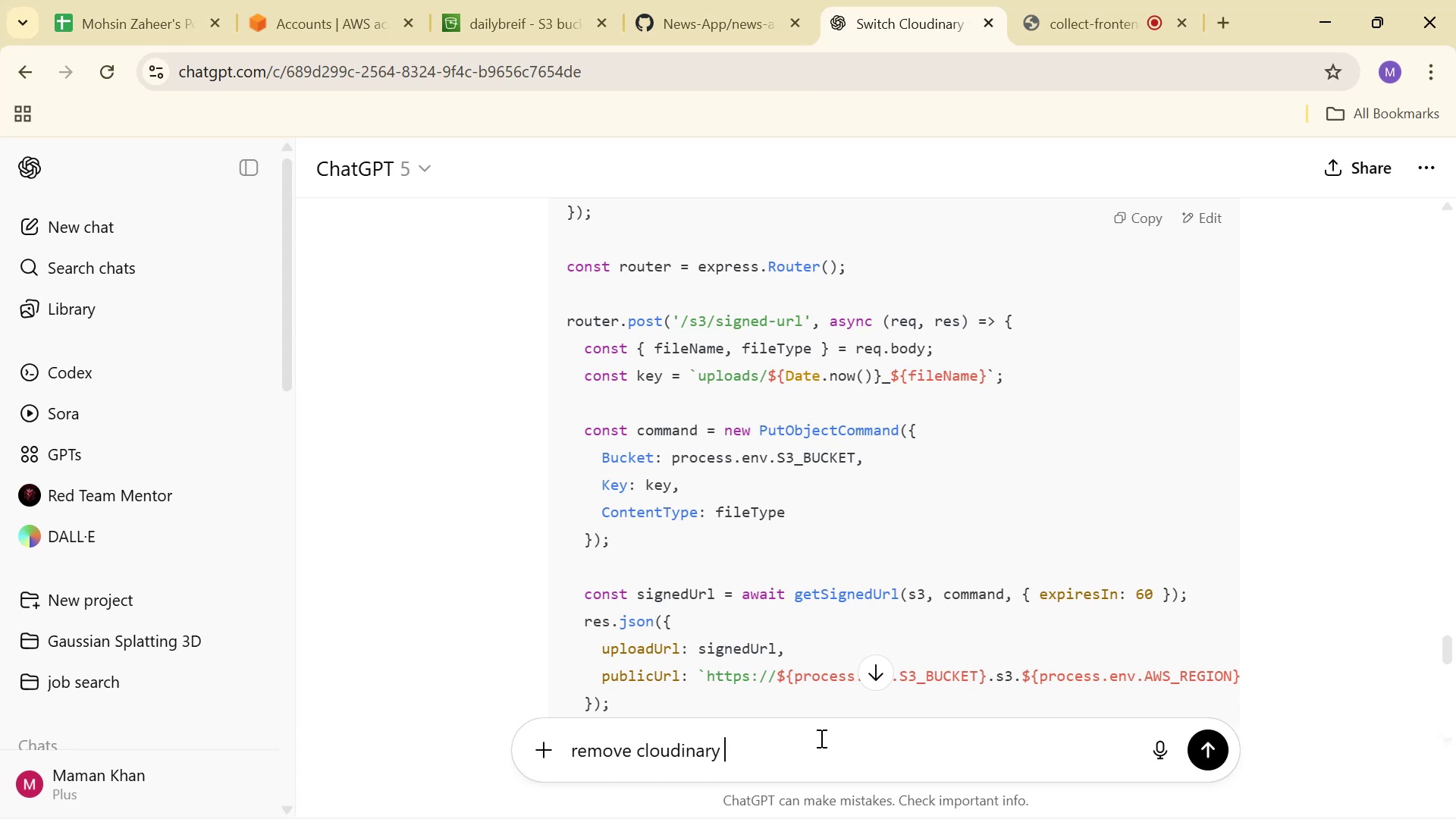 
type(here and add )
 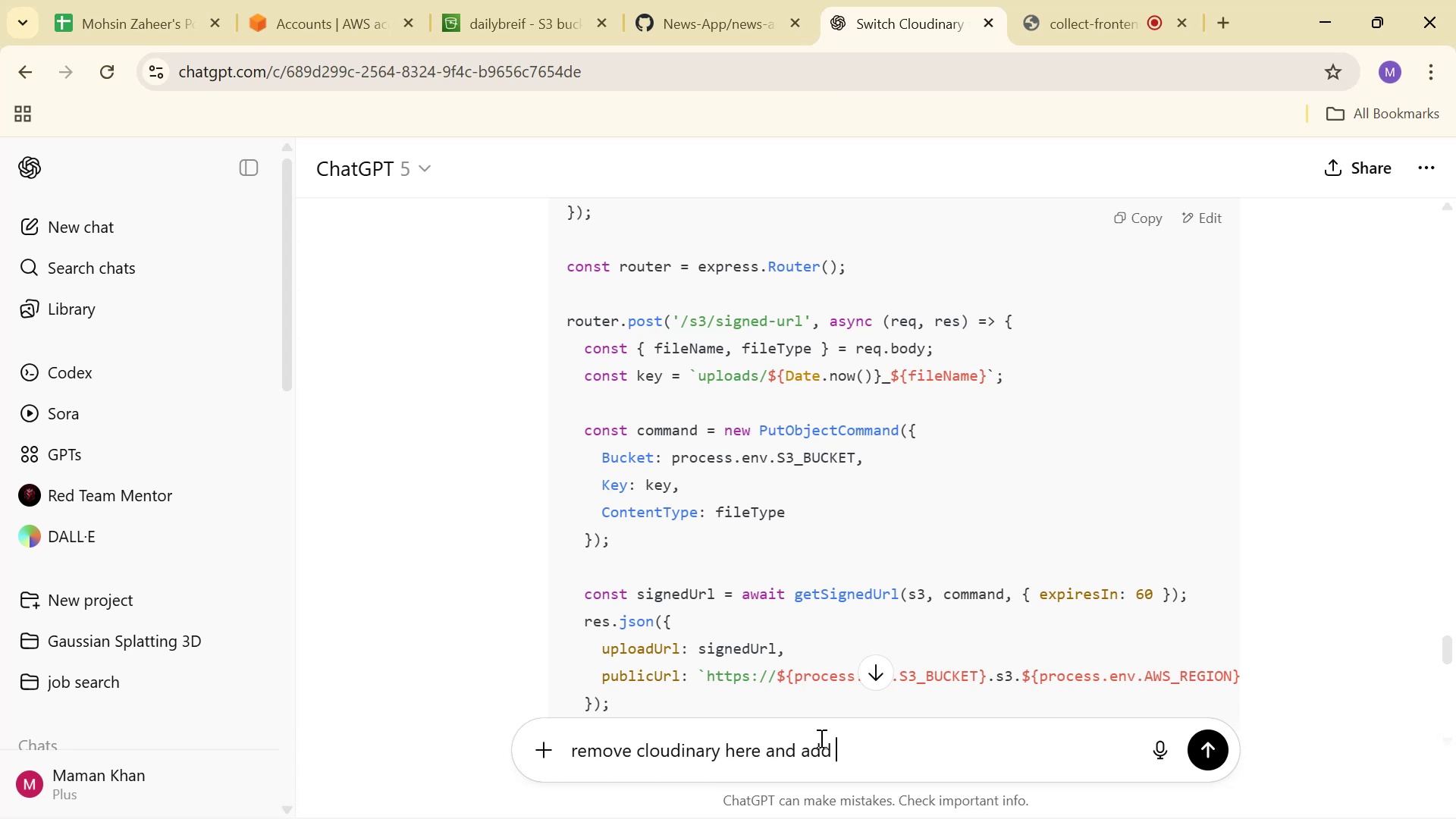 
key(Backspace)
key(Backspace)
key(Backspace)
key(Backspace)
type(use s3 here: )
 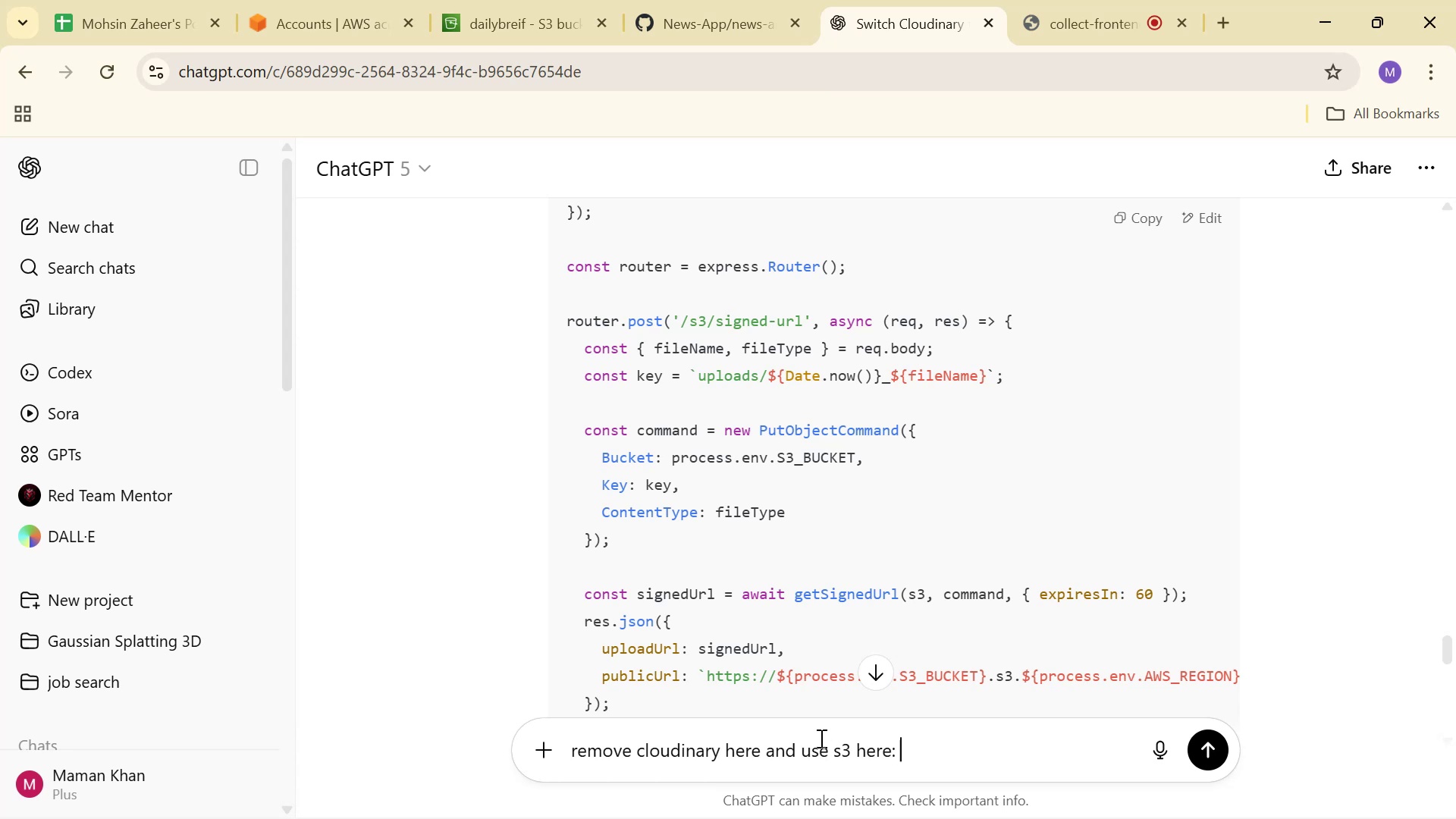 
key(Control+V)
 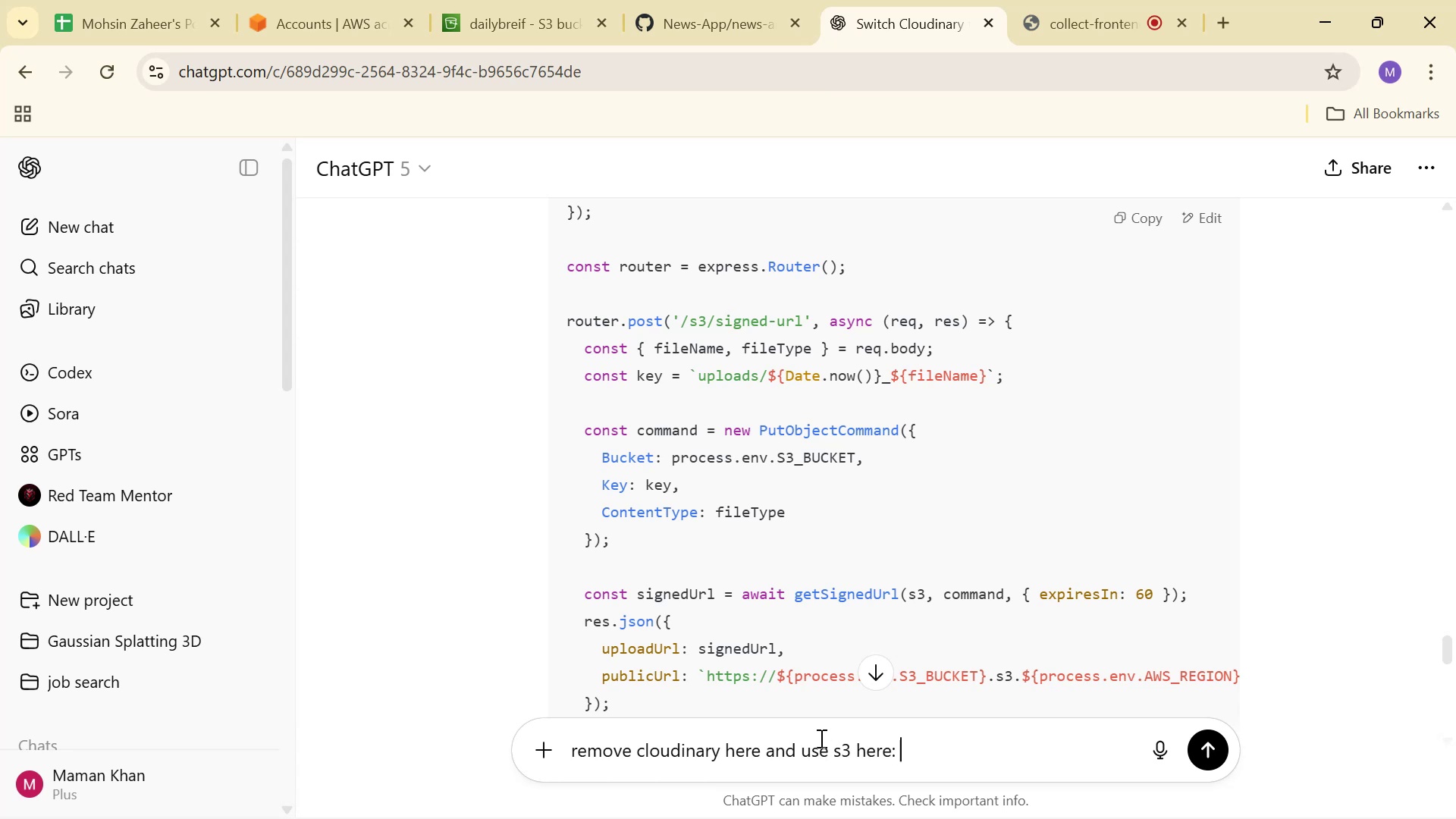 
key(Enter)
 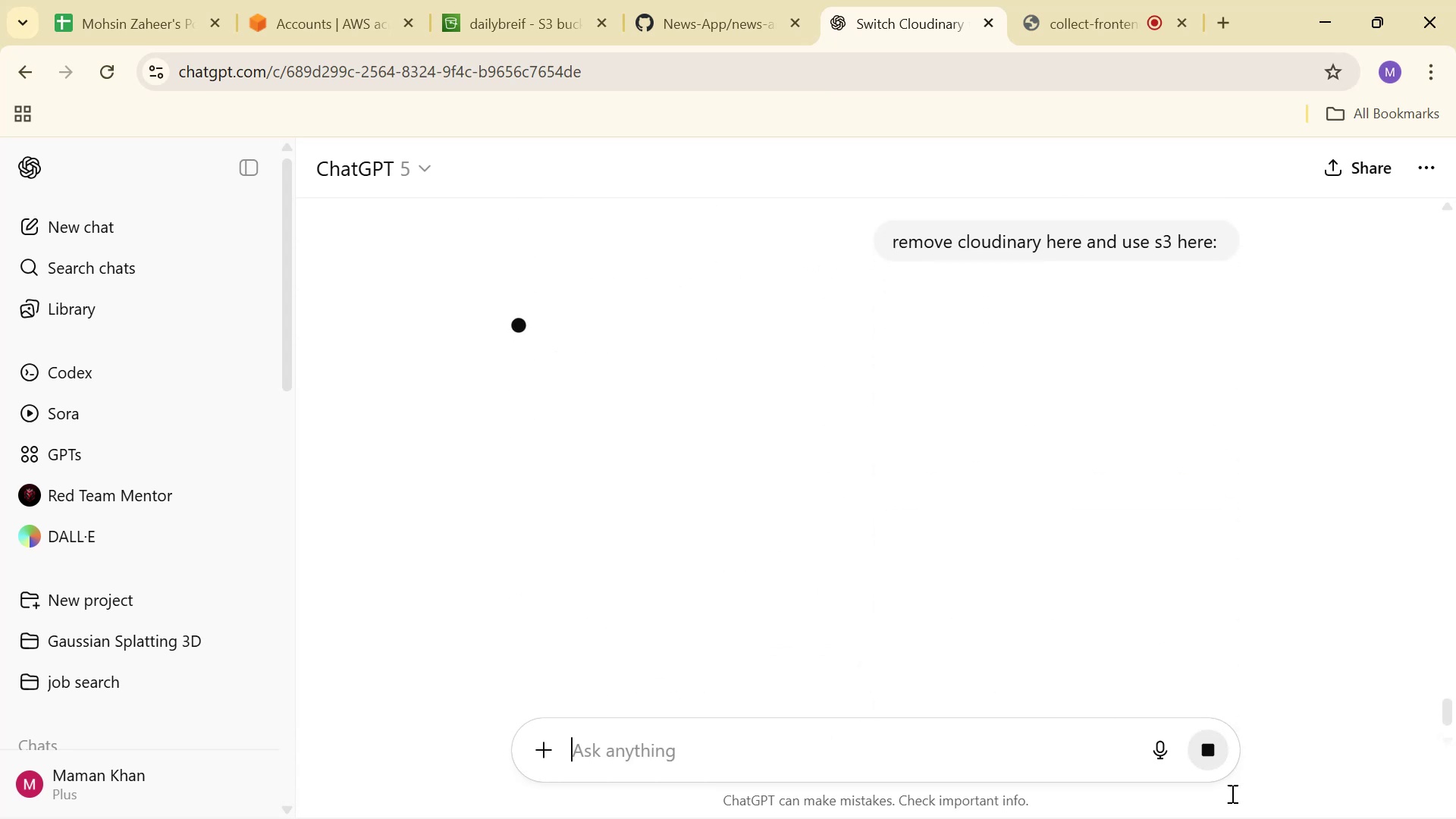 
left_click([1210, 739])
 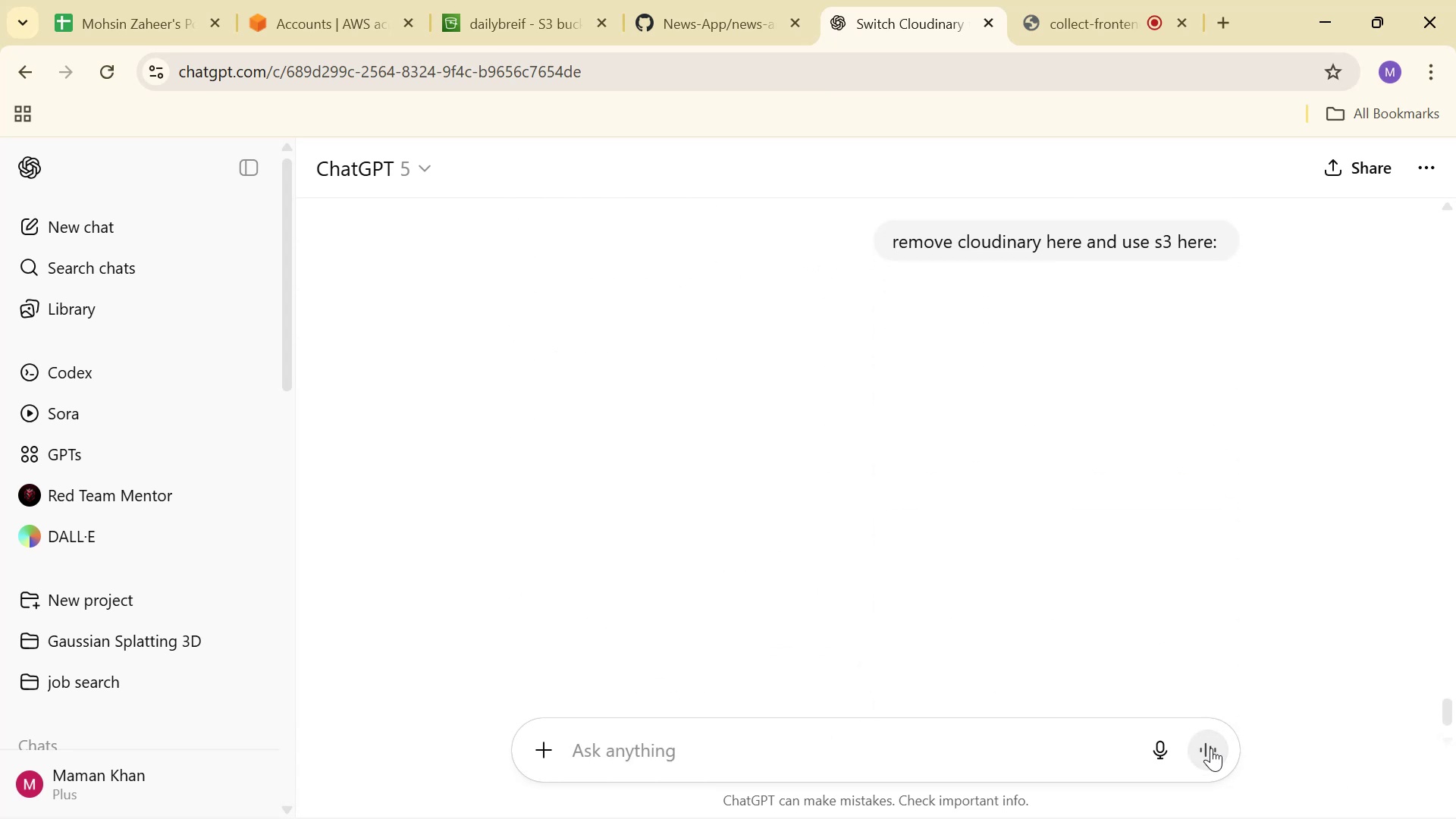 
double_click([1211, 748])
 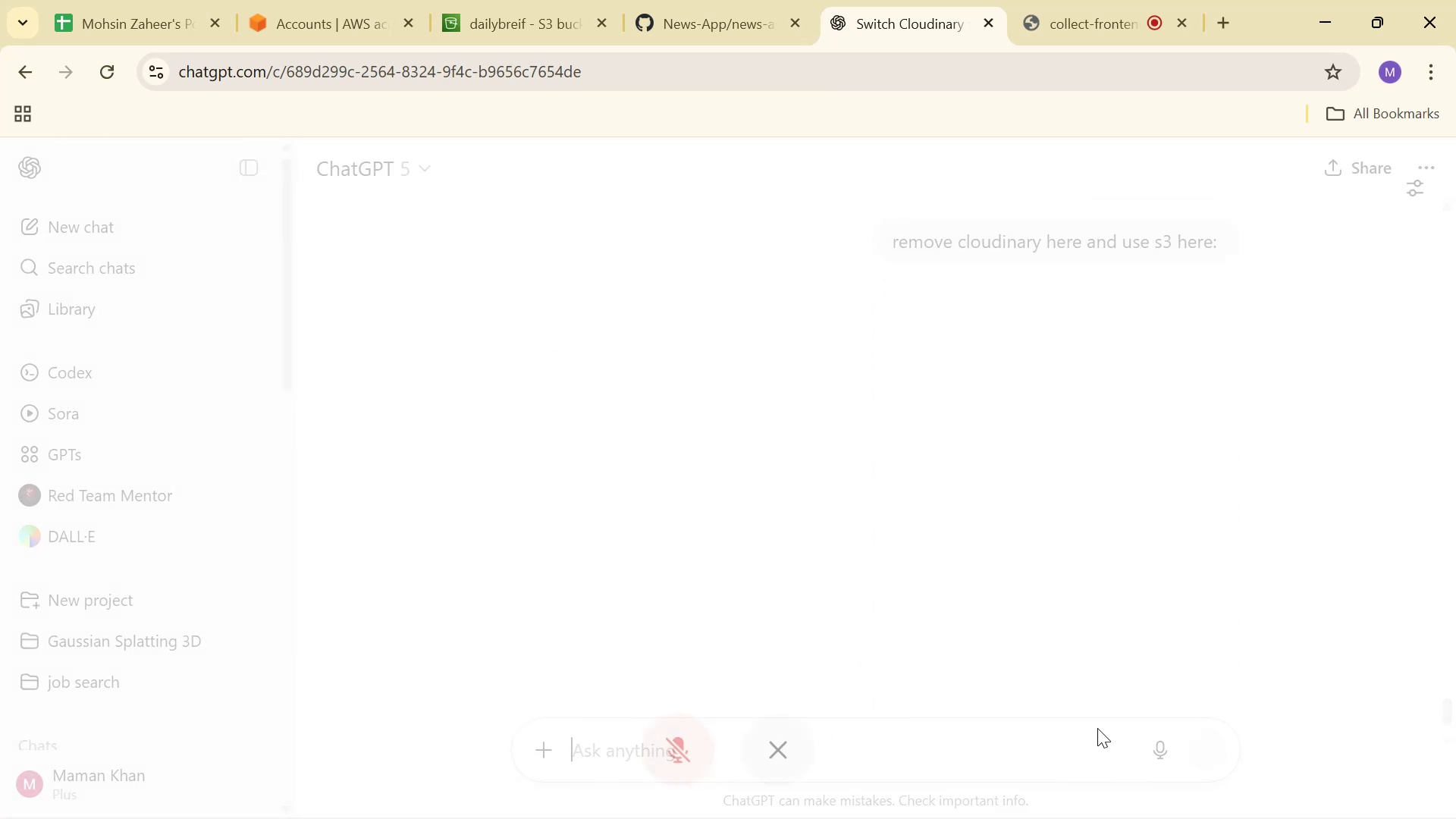 
left_click([767, 739])
 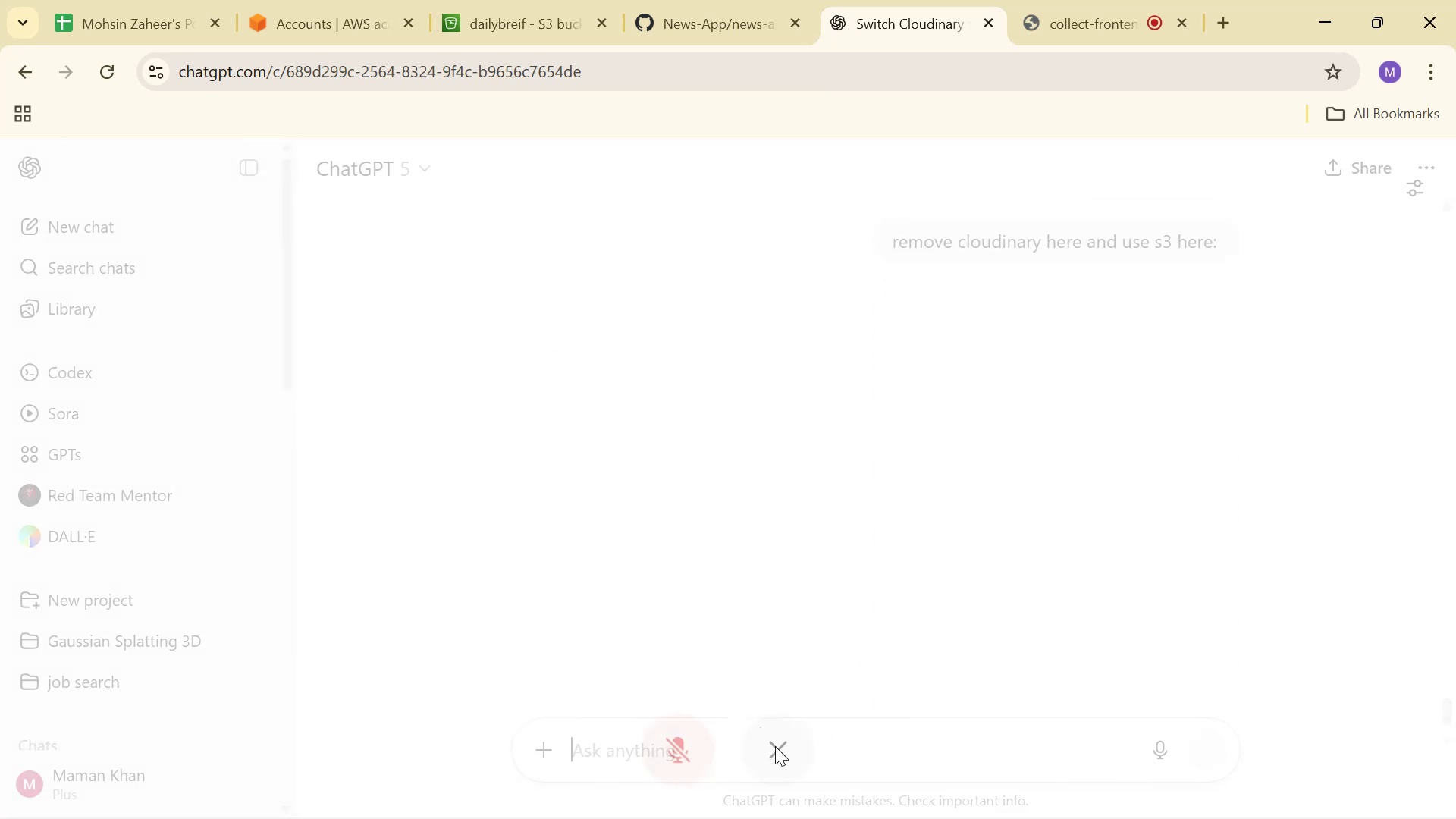 
left_click([775, 746])
 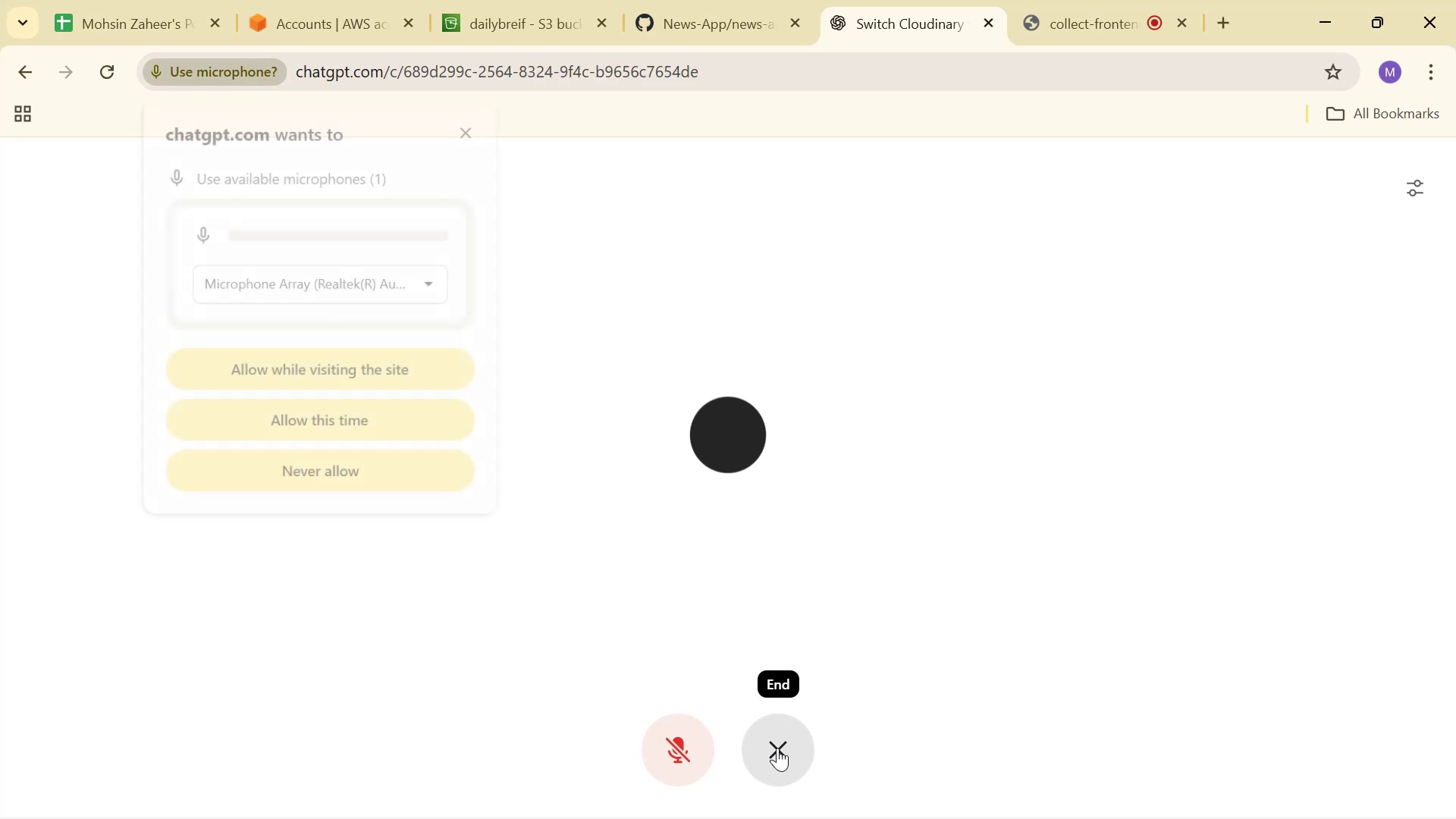 
double_click([790, 748])
 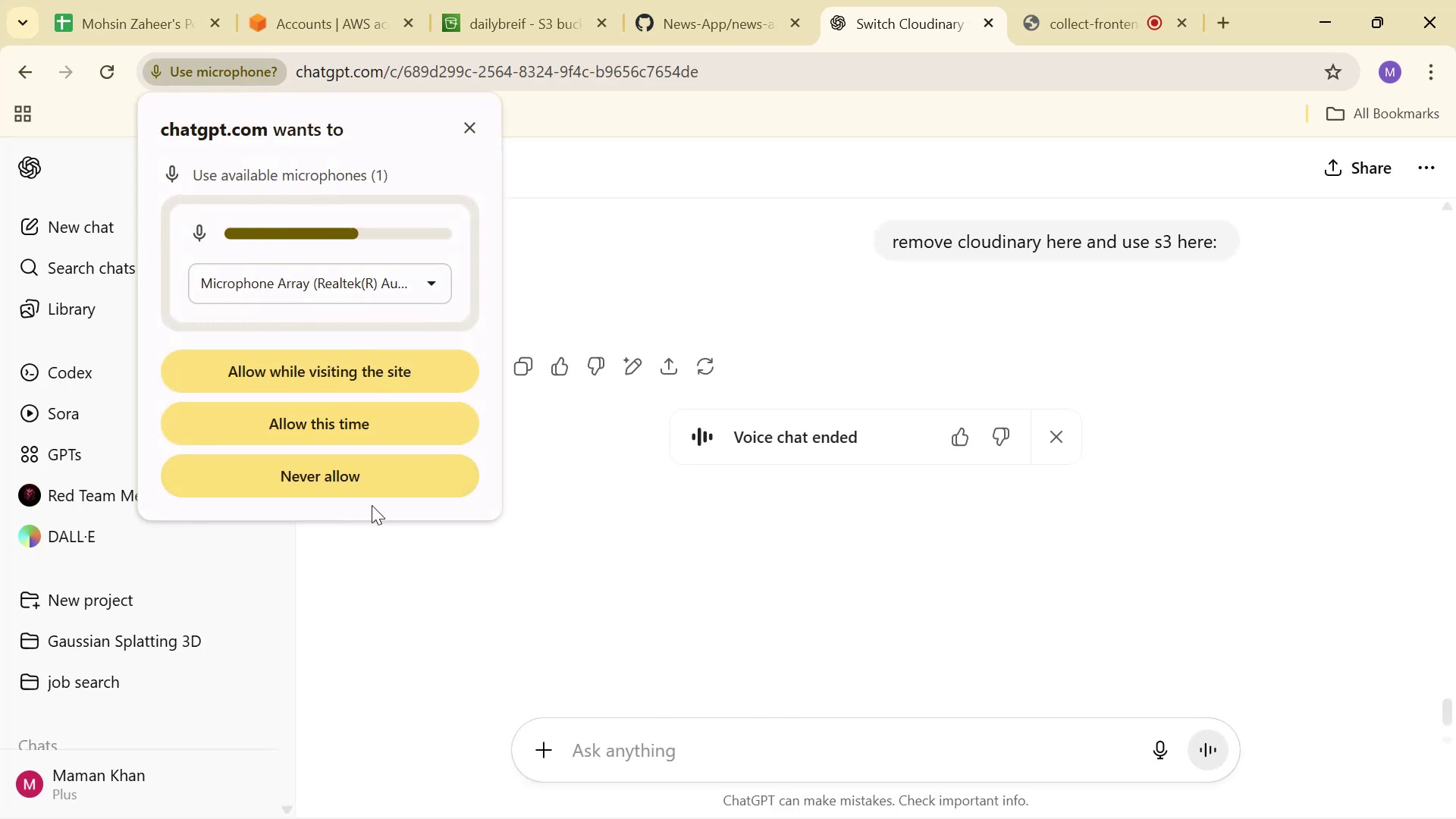 
left_click([381, 490])
 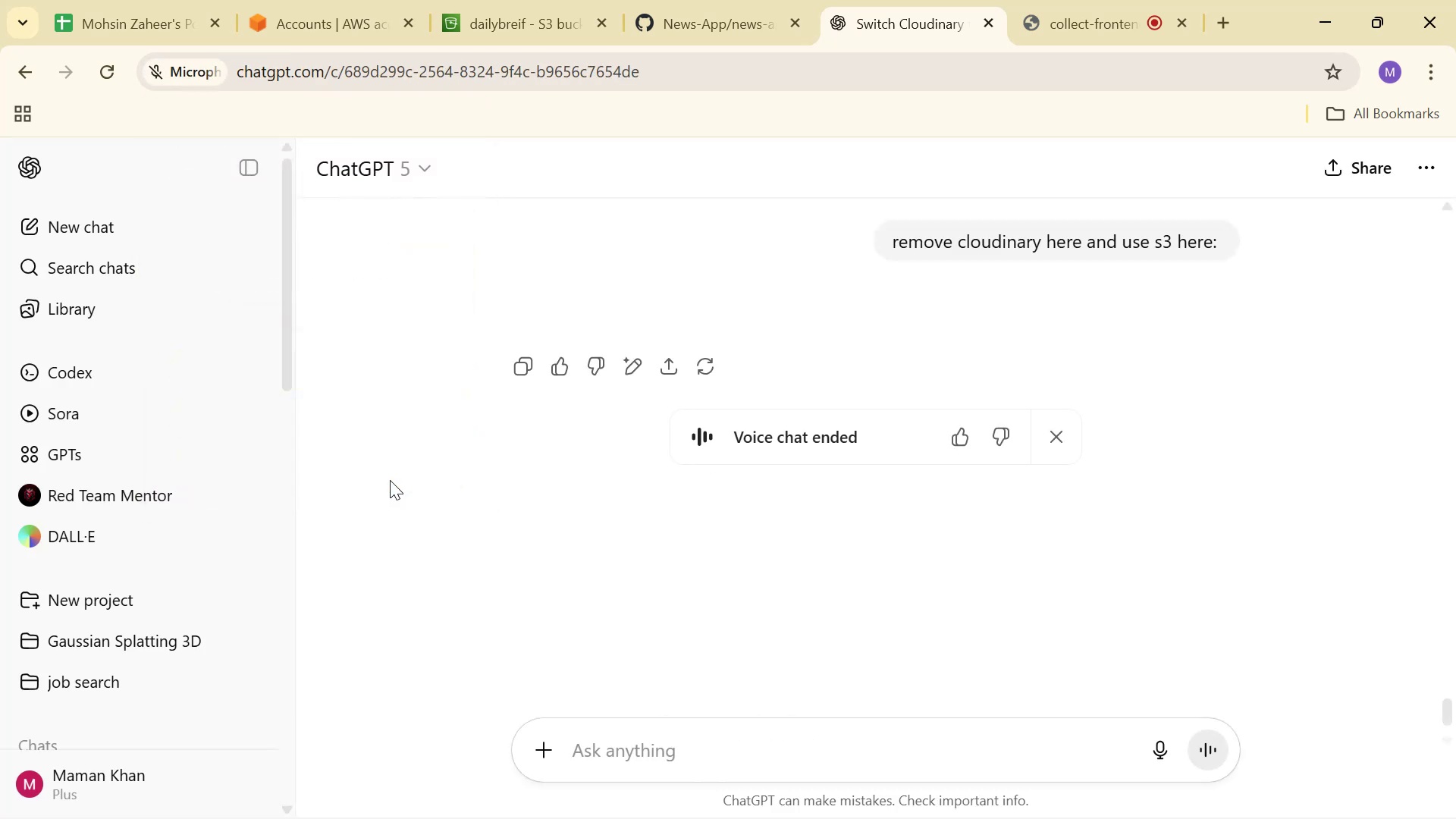 
key(Alt+AltLeft)
 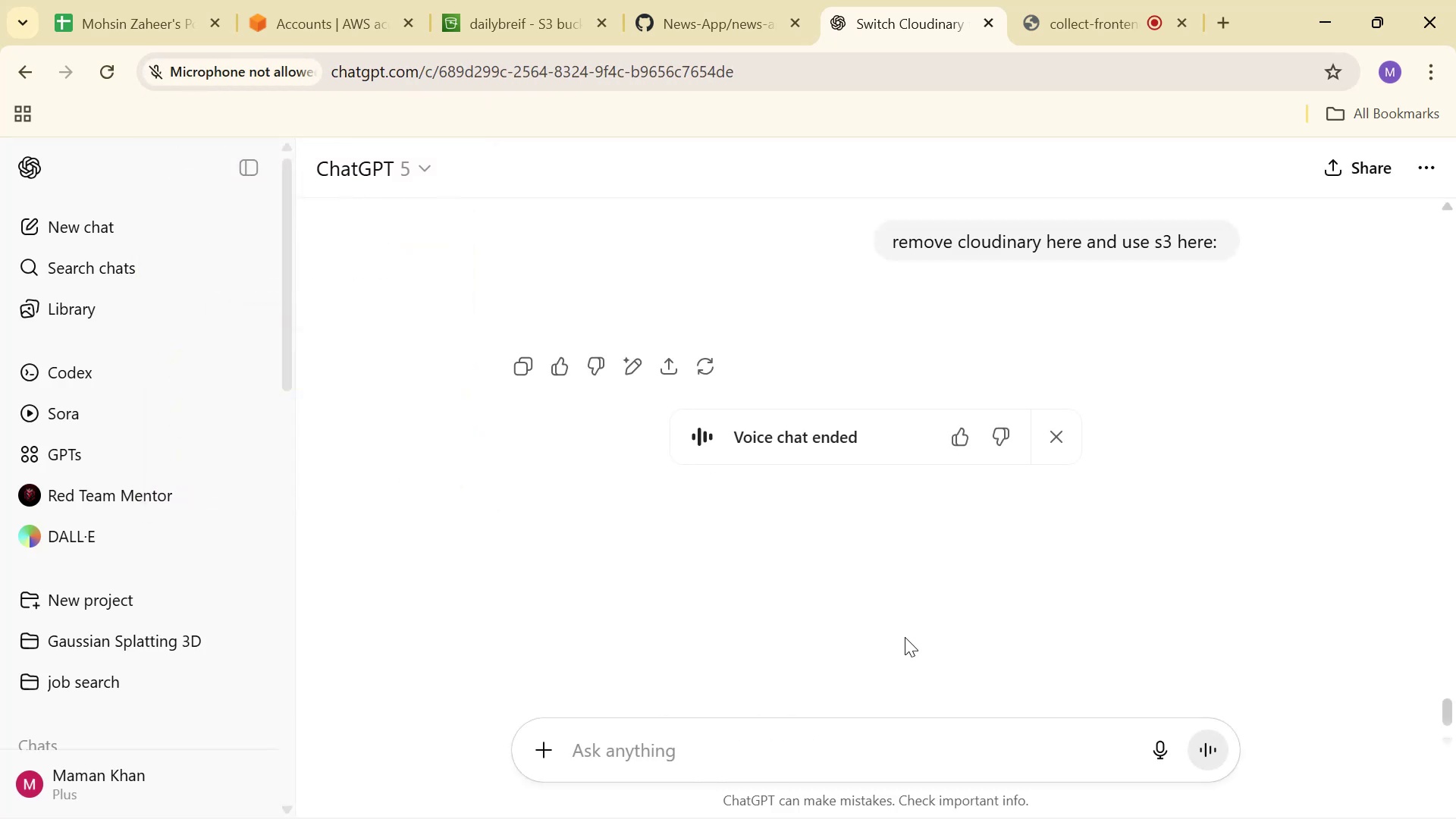 
key(Alt+Tab)
 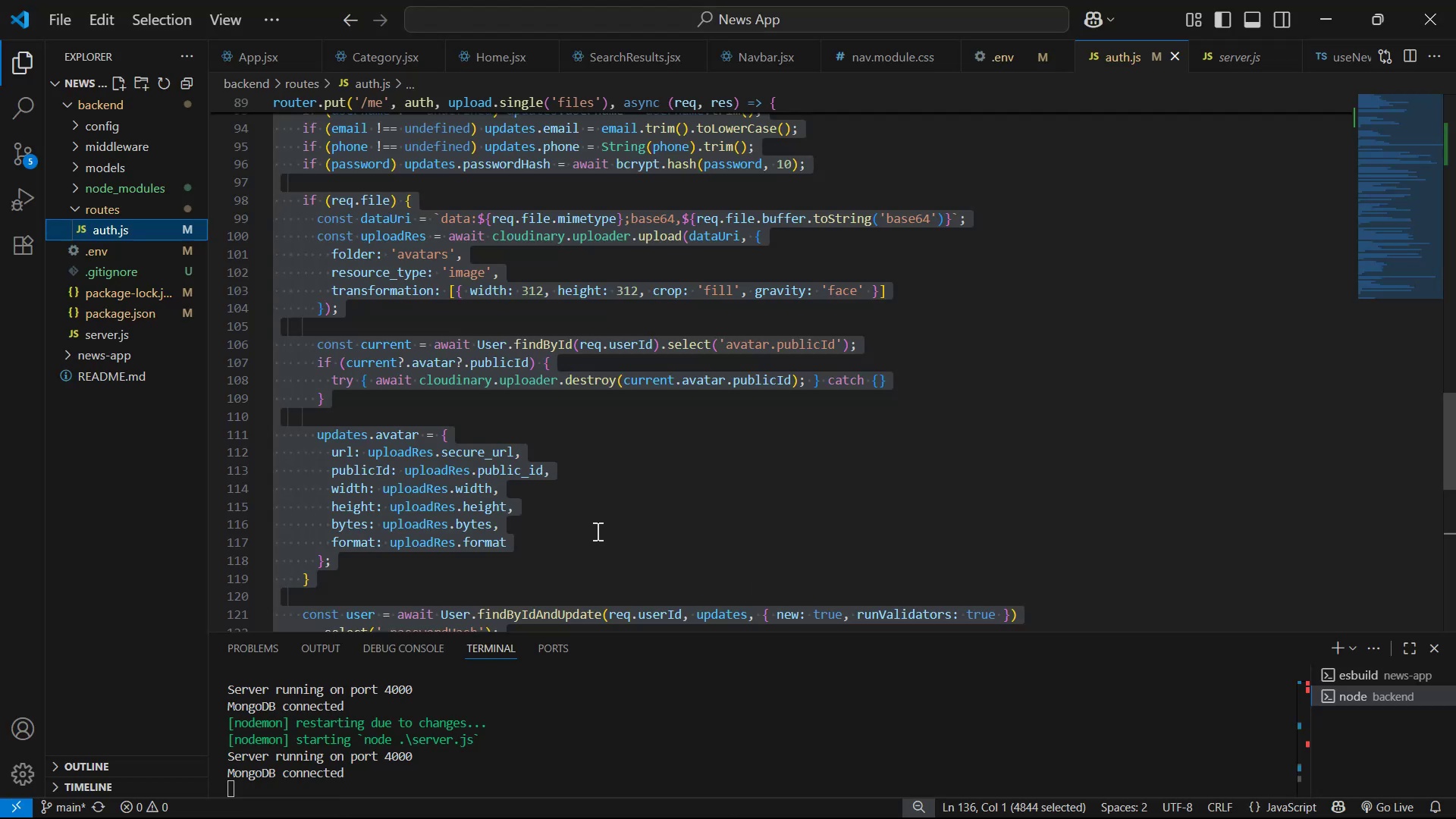 
left_click([625, 502])
 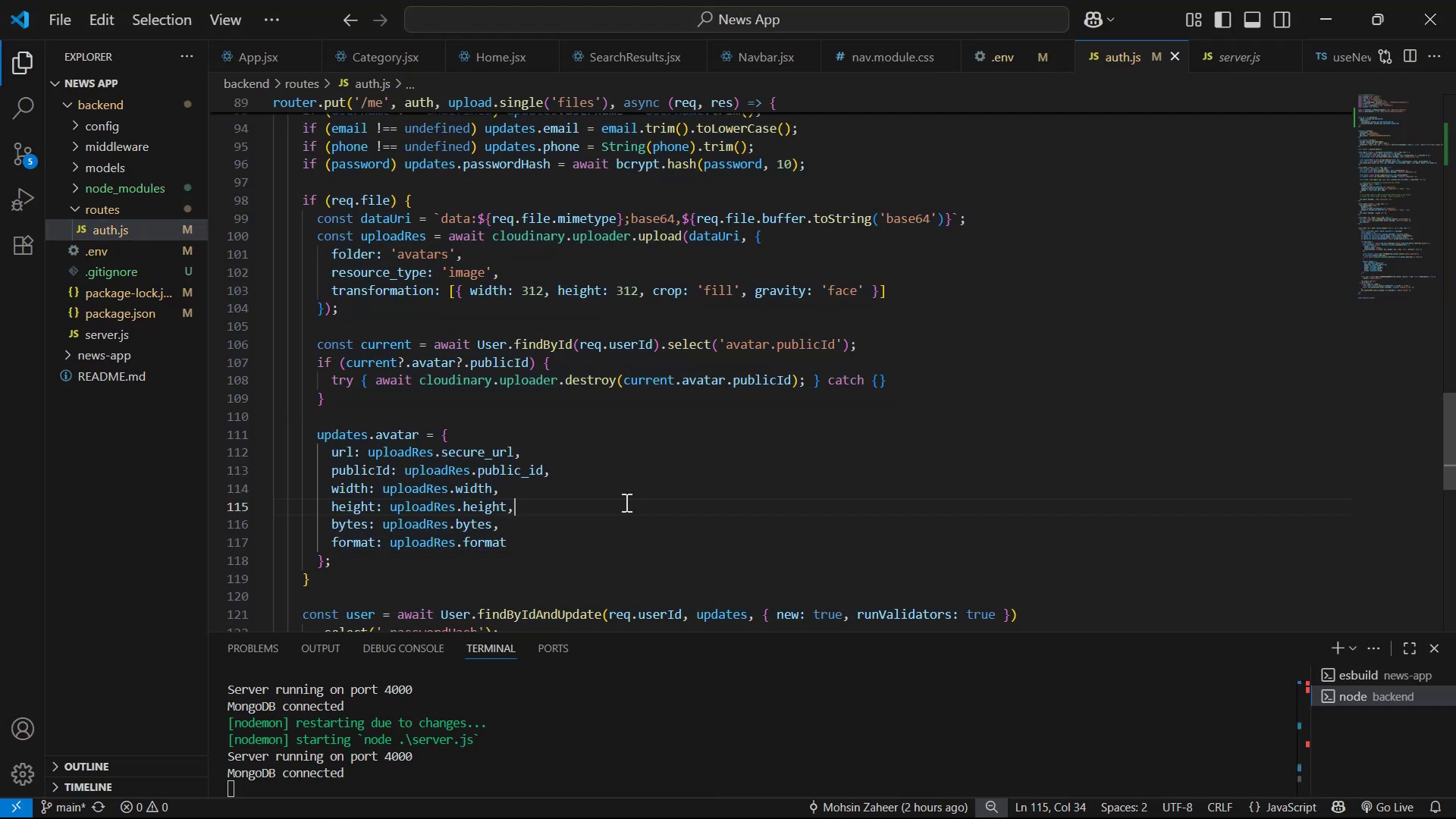 
key(Control+A)
 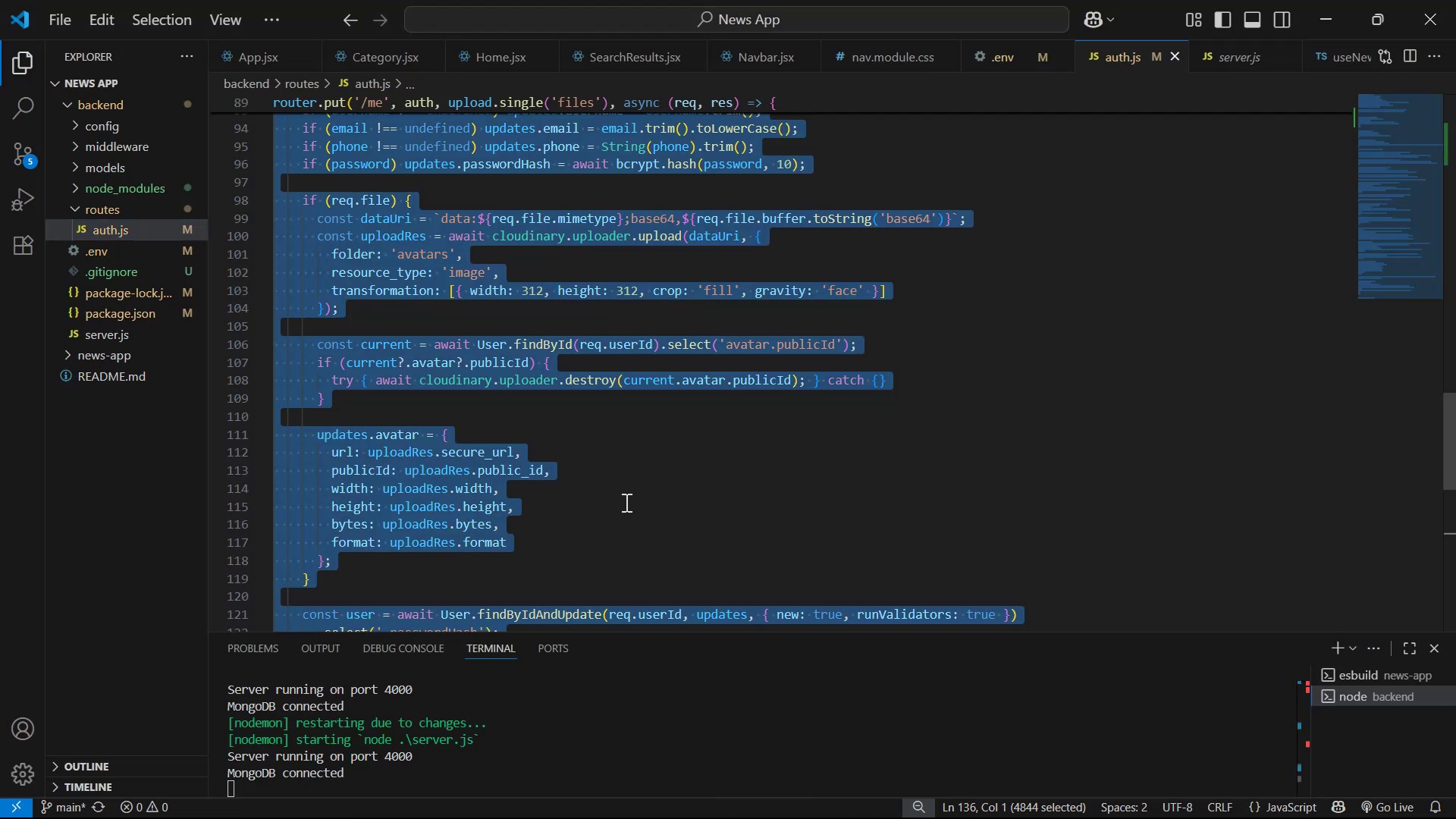 
key(Control+C)
 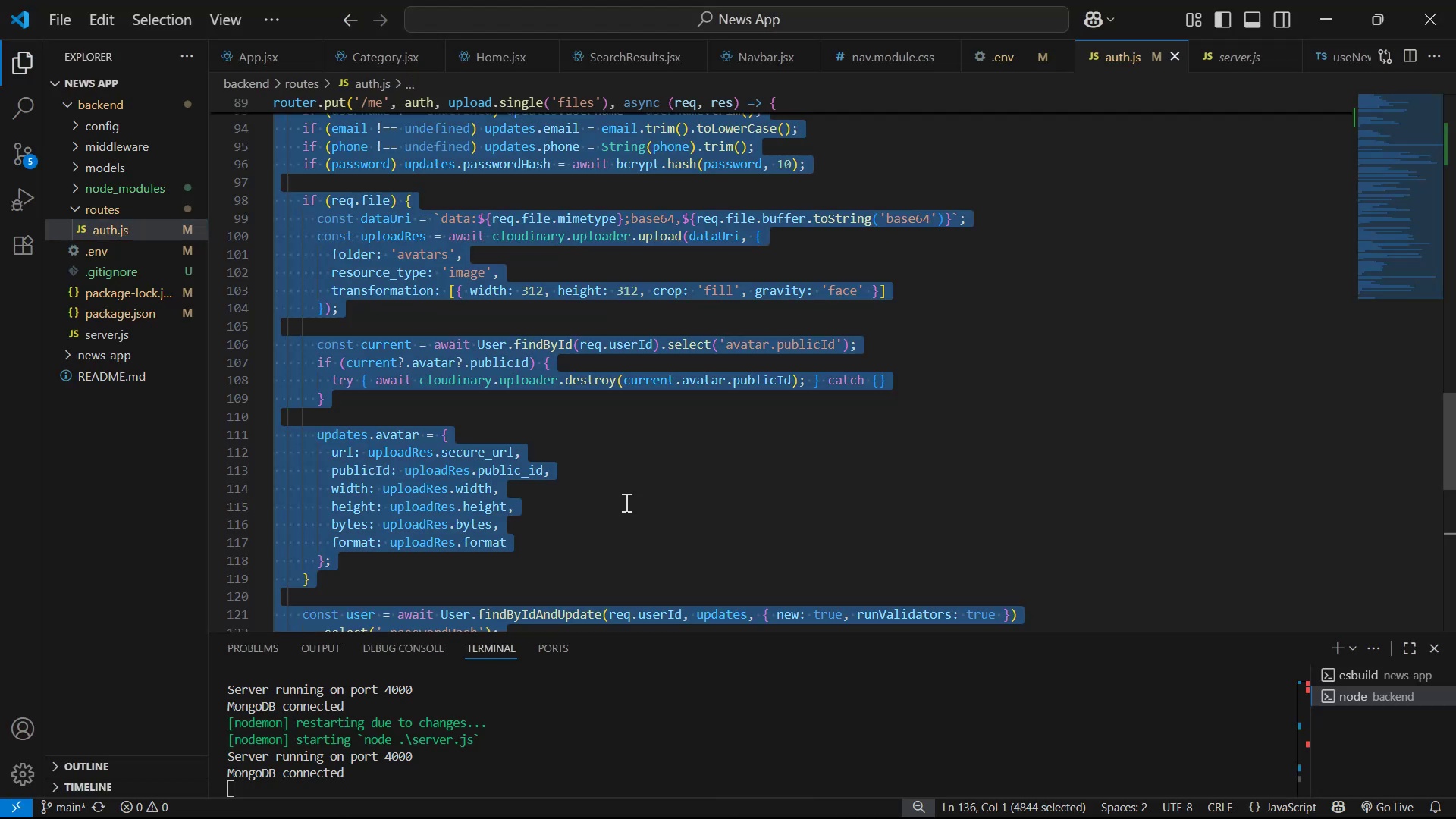 
key(Control+C)
 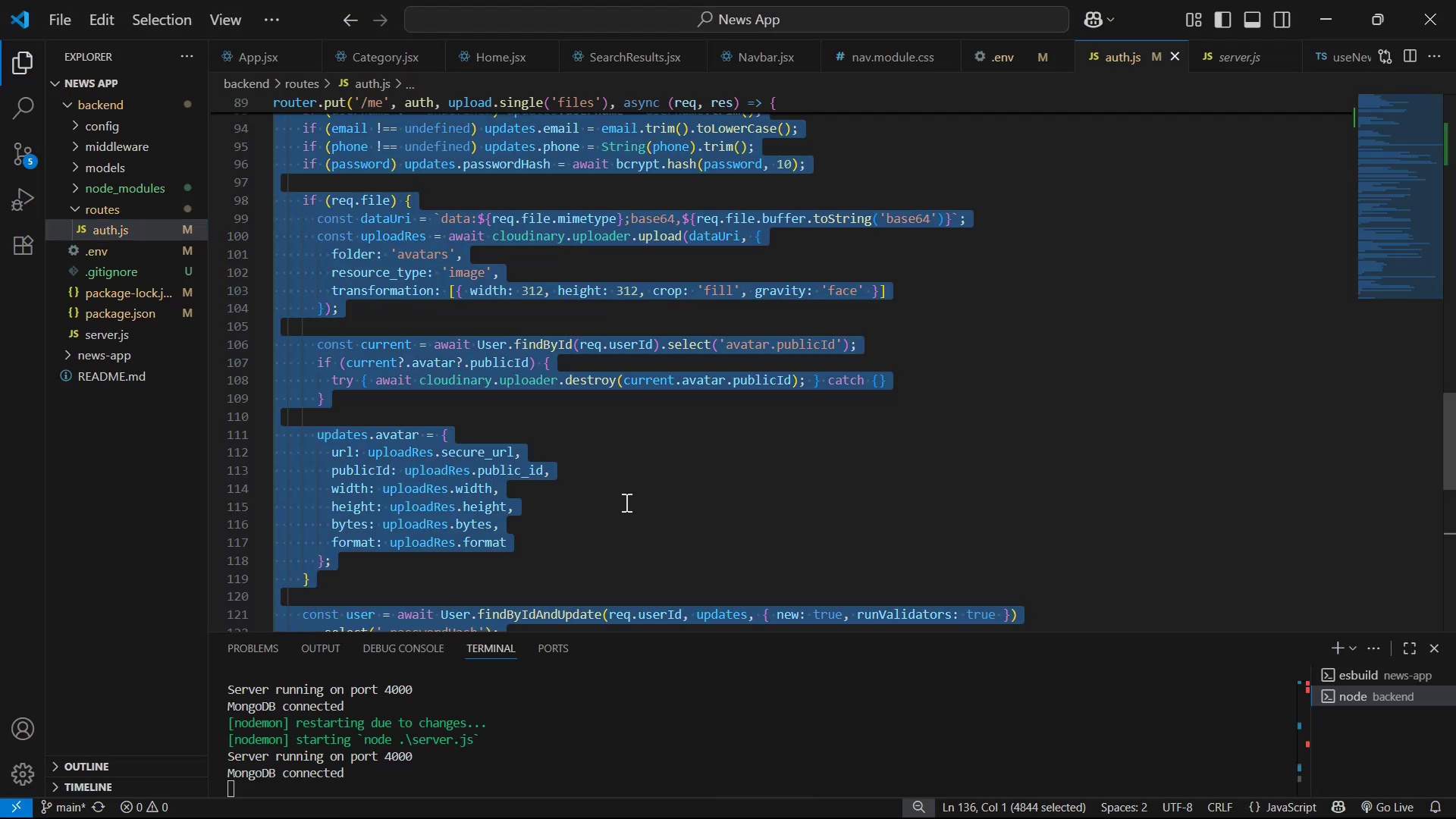 
key(Alt+AltLeft)
 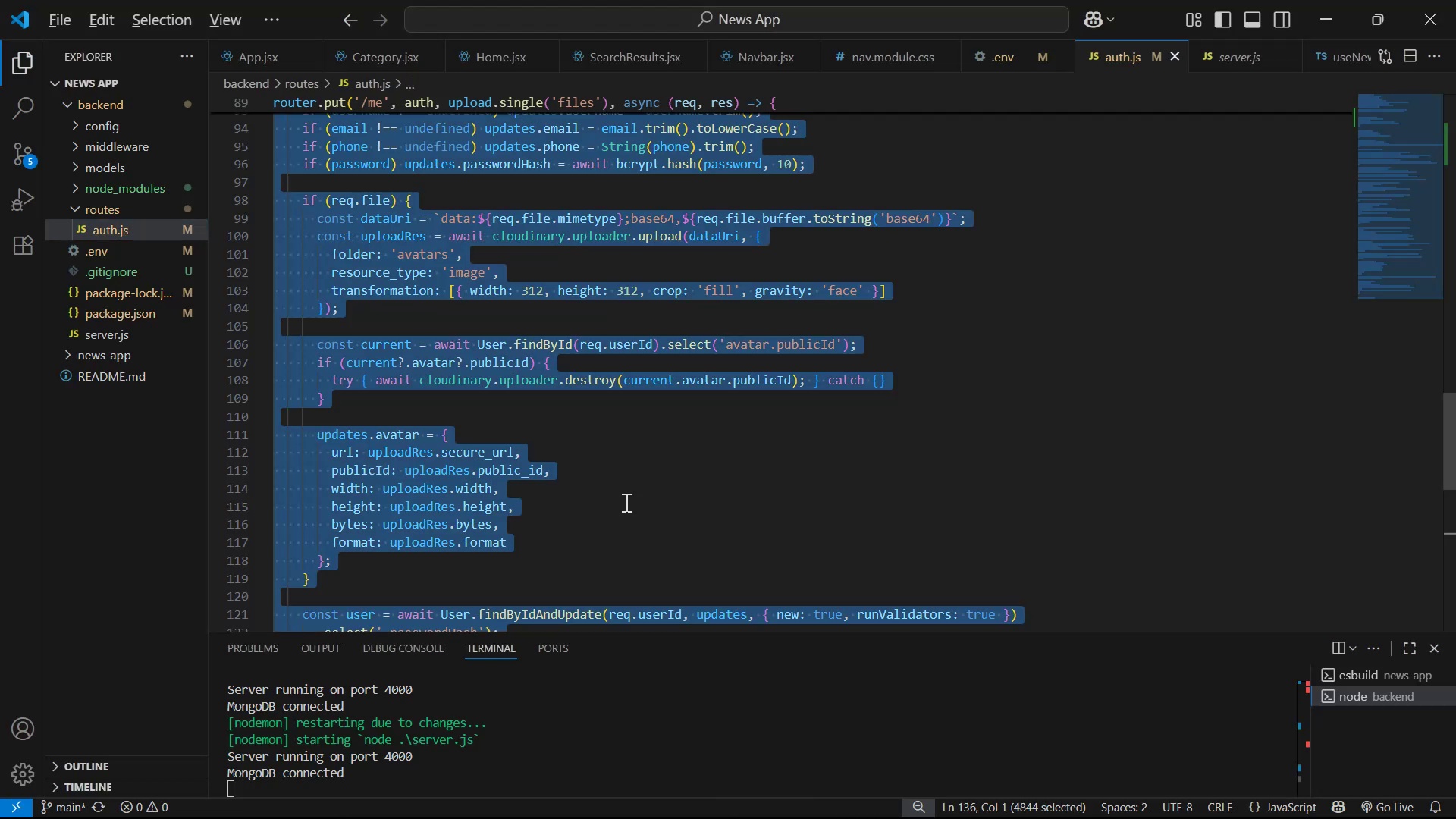 
key(Alt+Tab)
 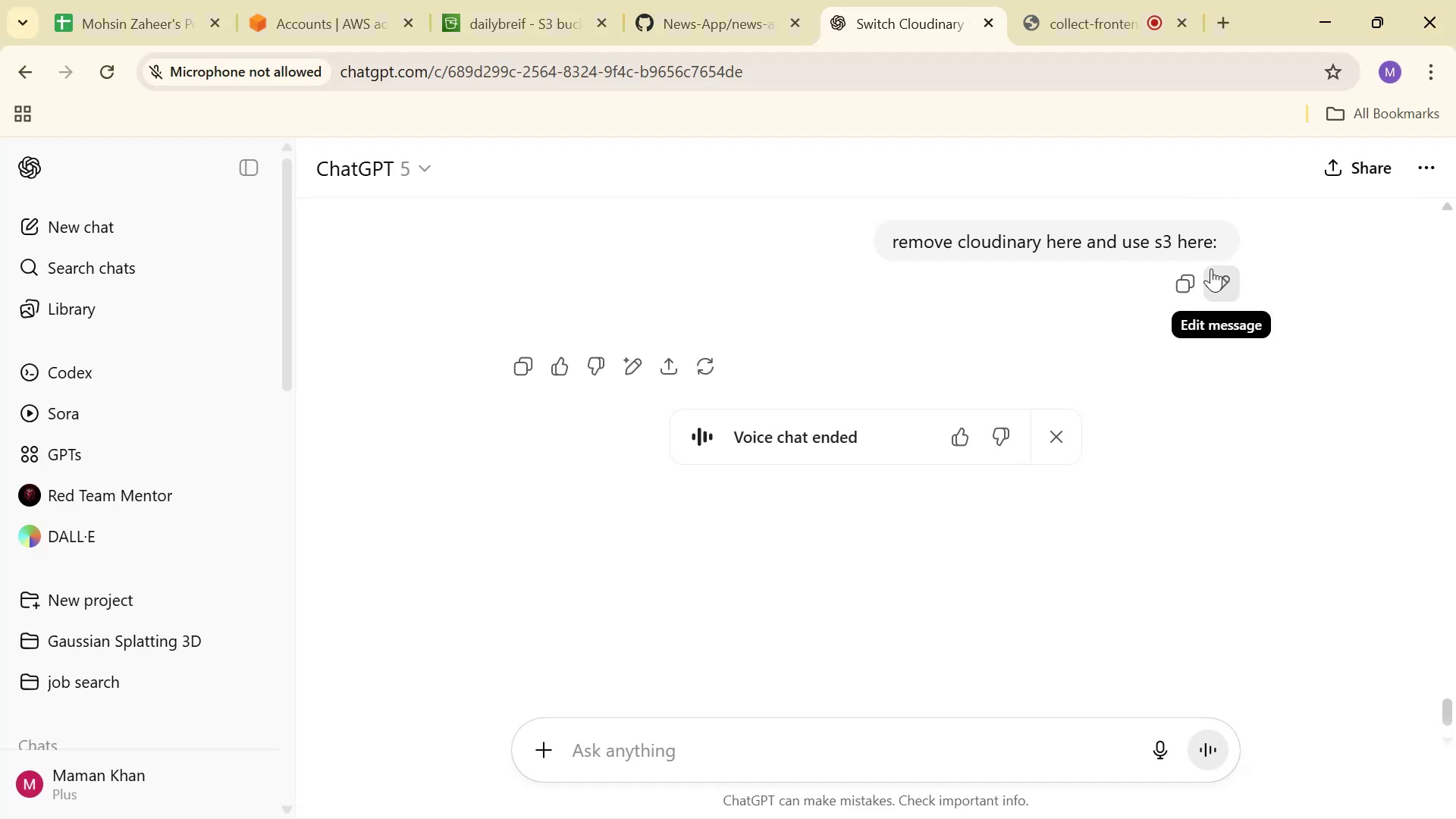 
left_click([1223, 277])
 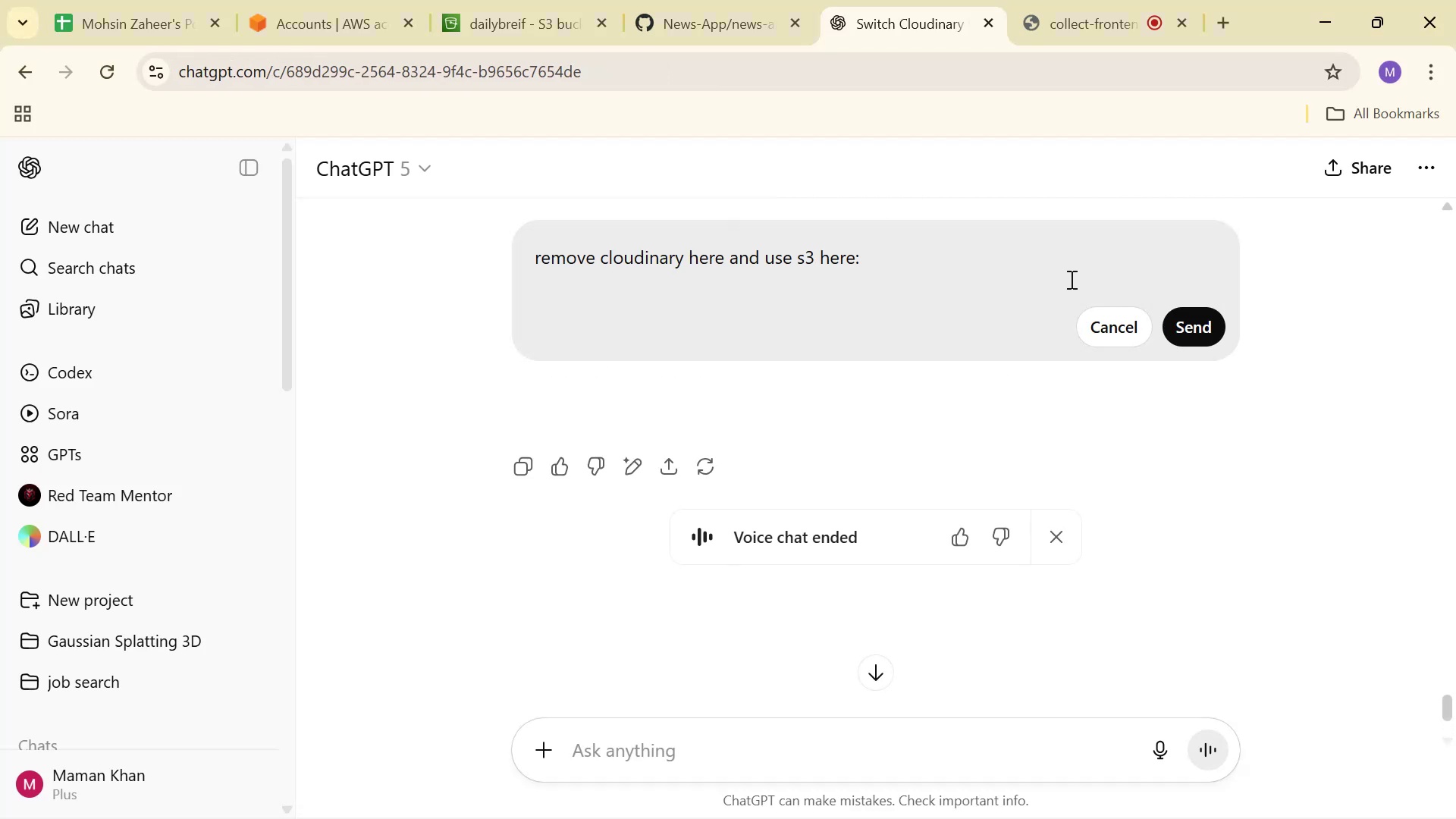 
key(Control+V)
 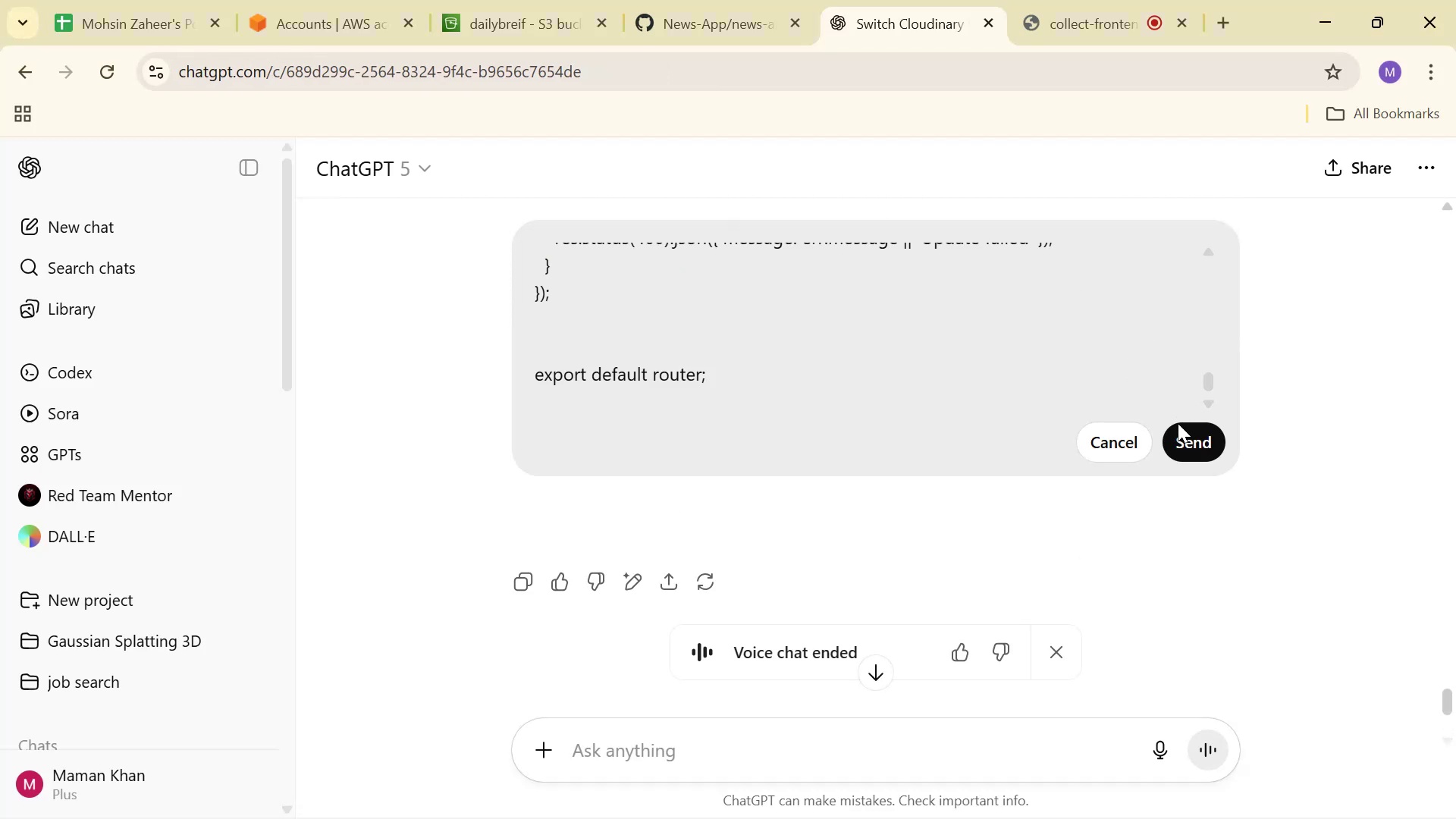 
left_click([1184, 430])
 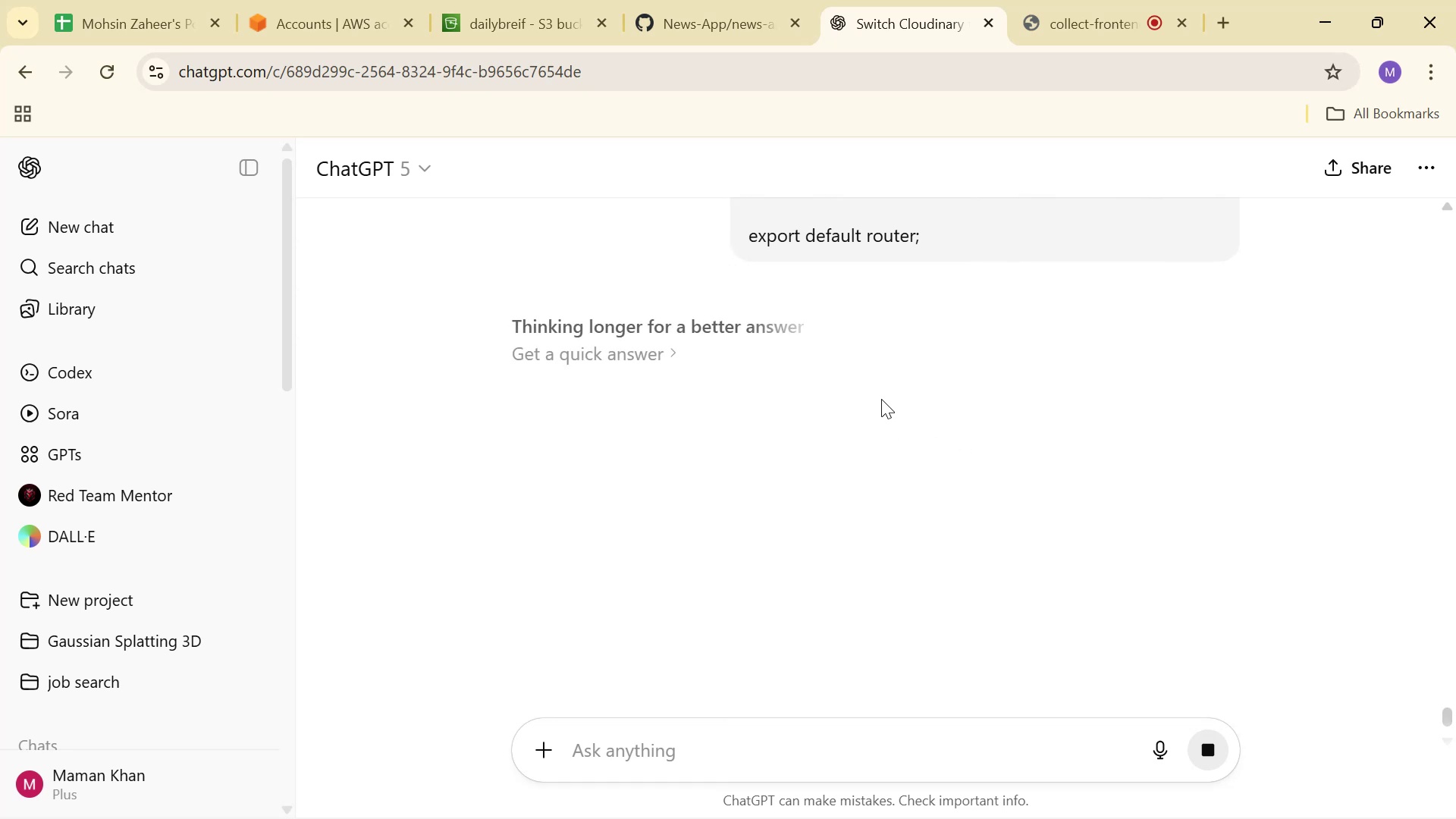 
wait(12.42)
 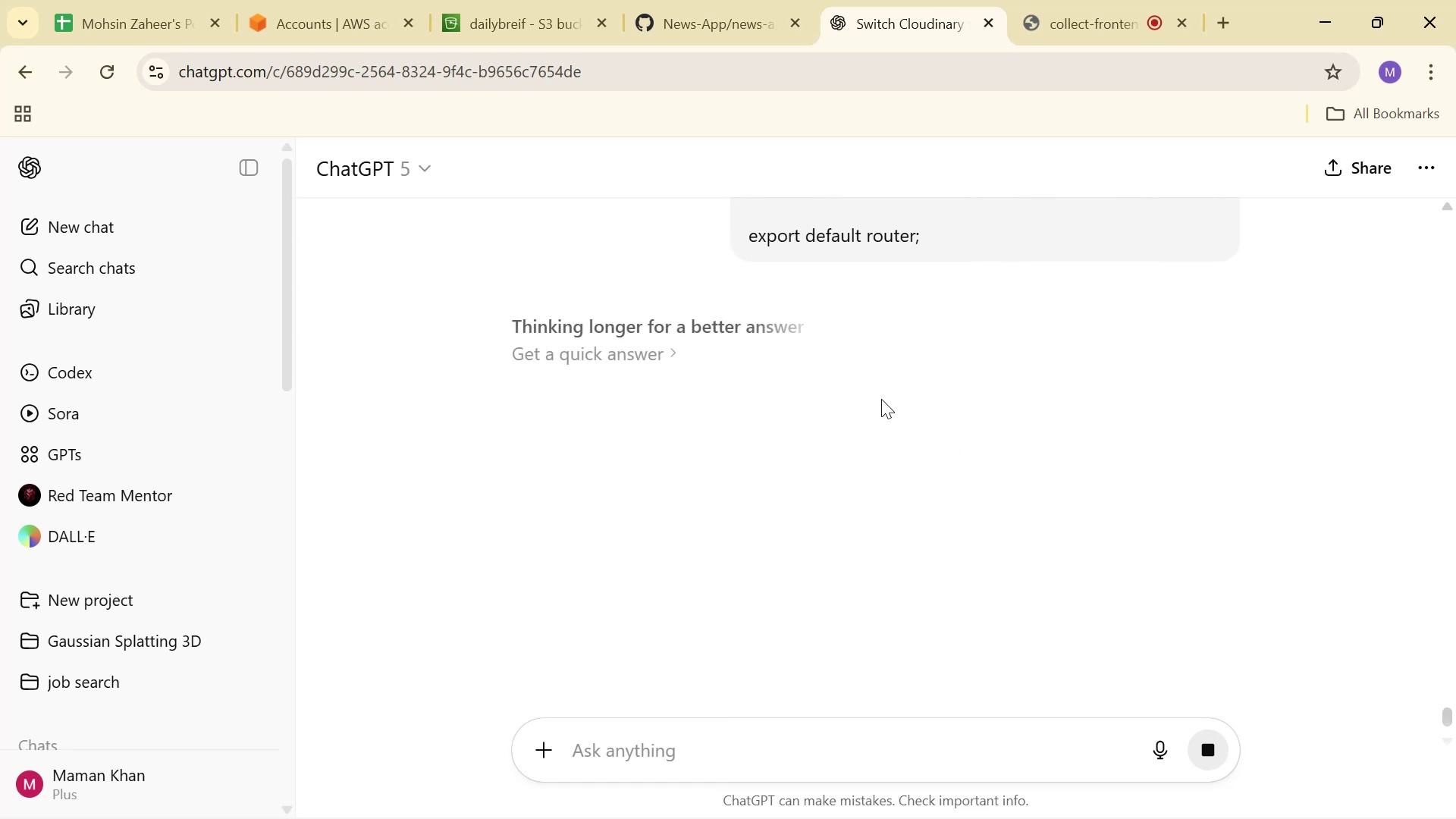 
scroll: coordinate [965, 353], scroll_direction: down, amount: 5.0
 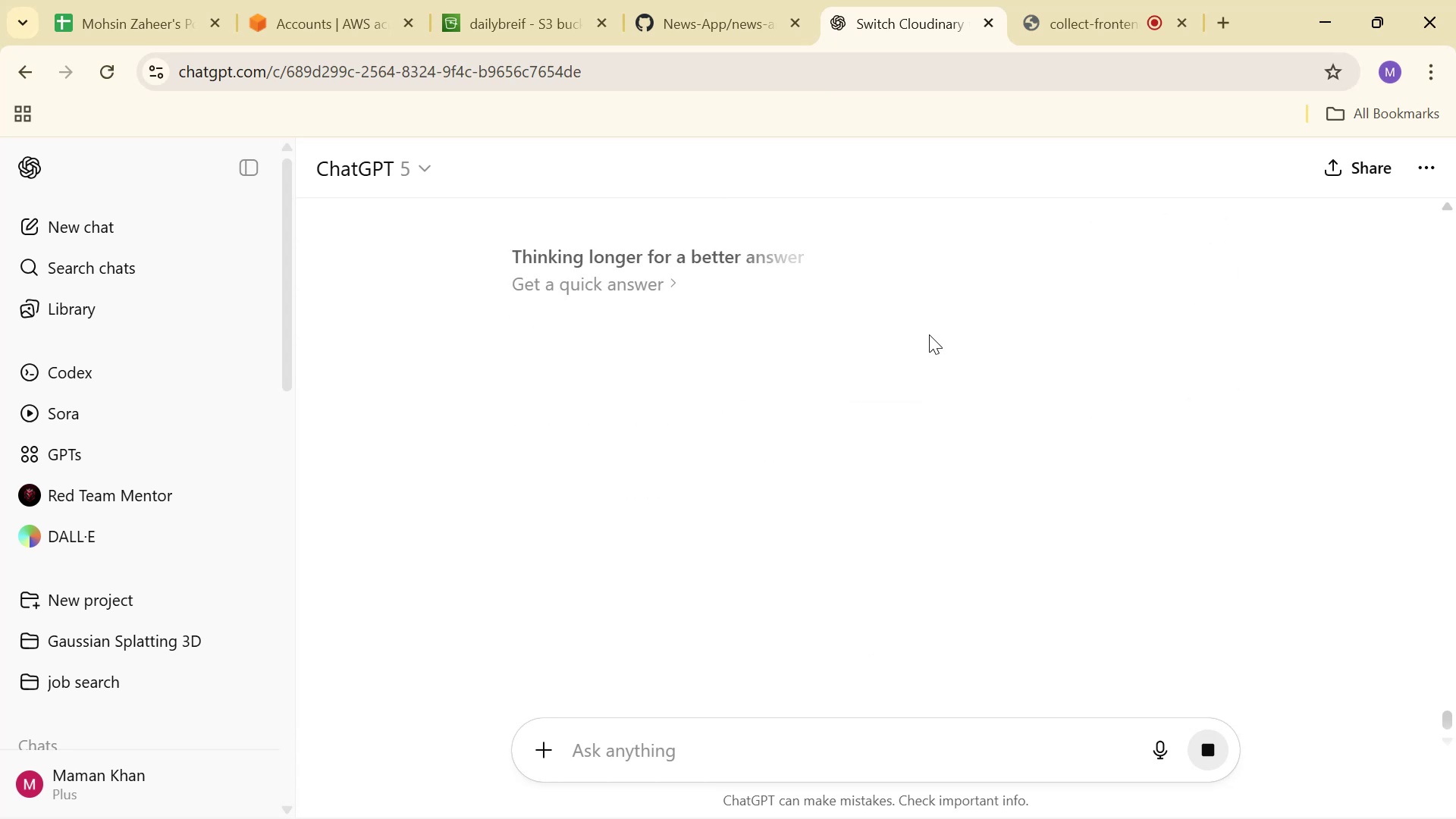 
wait(7.82)
 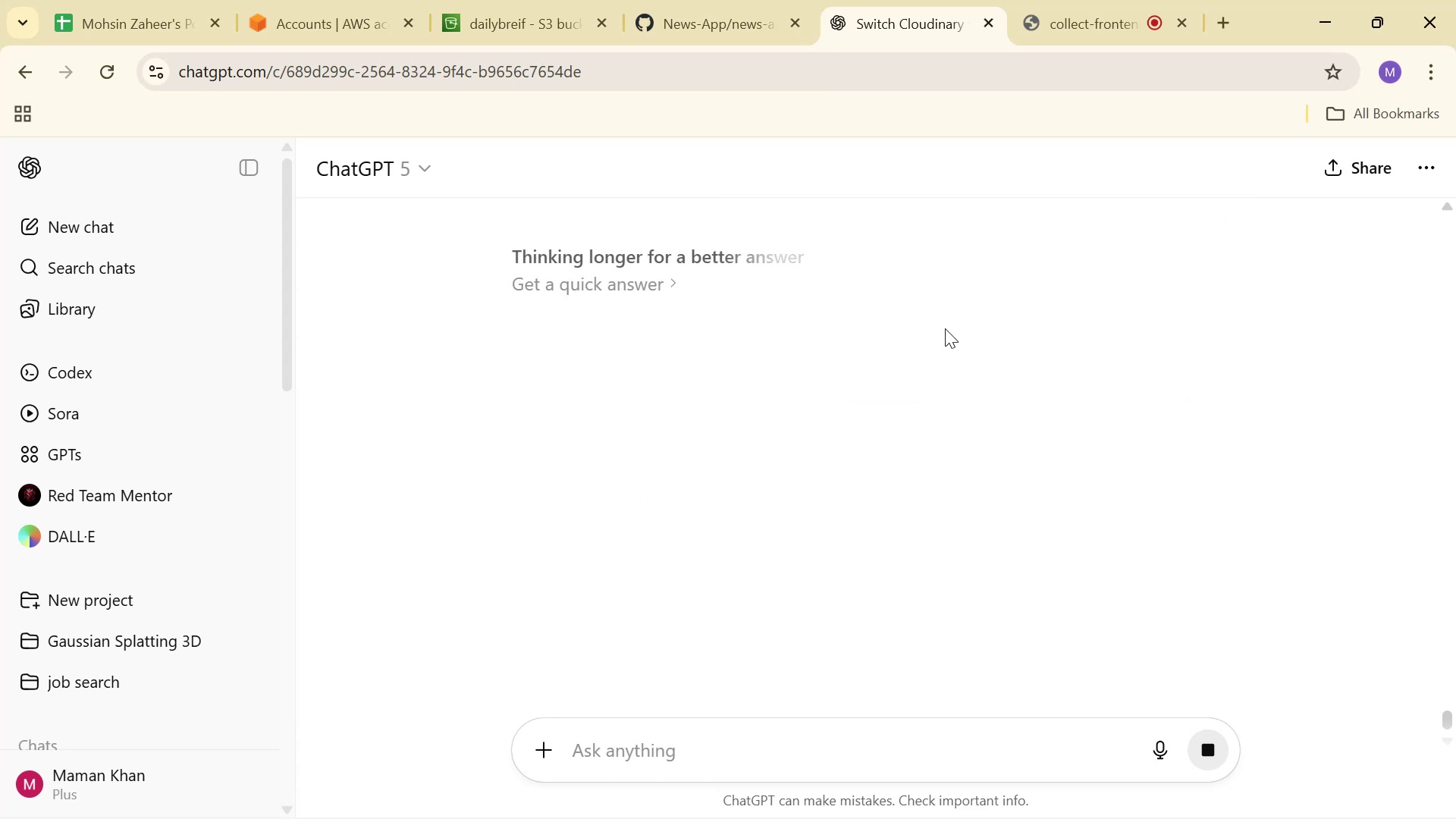 
scroll: coordinate [926, 317], scroll_direction: up, amount: 2.0
 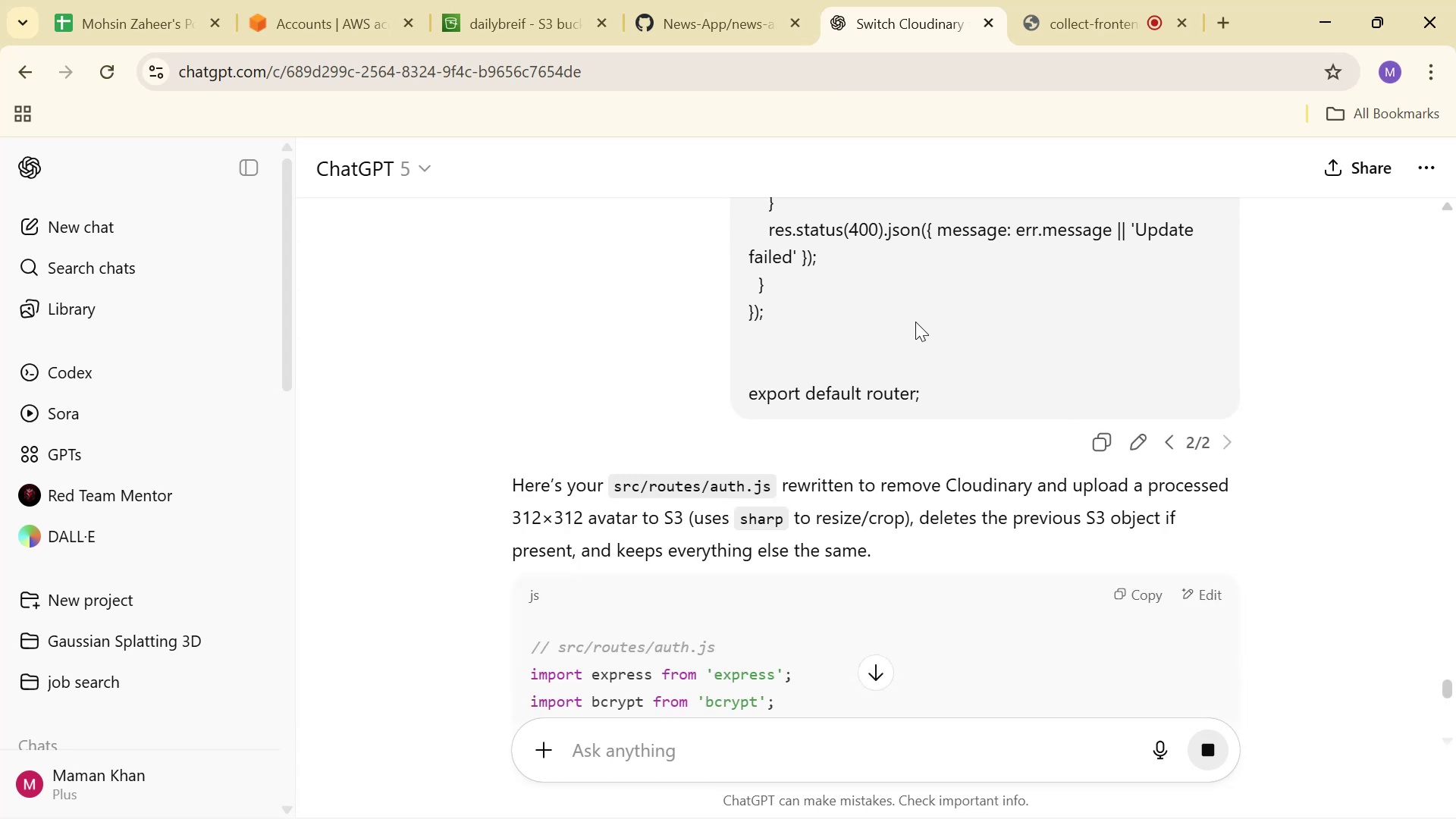 
wait(12.85)
 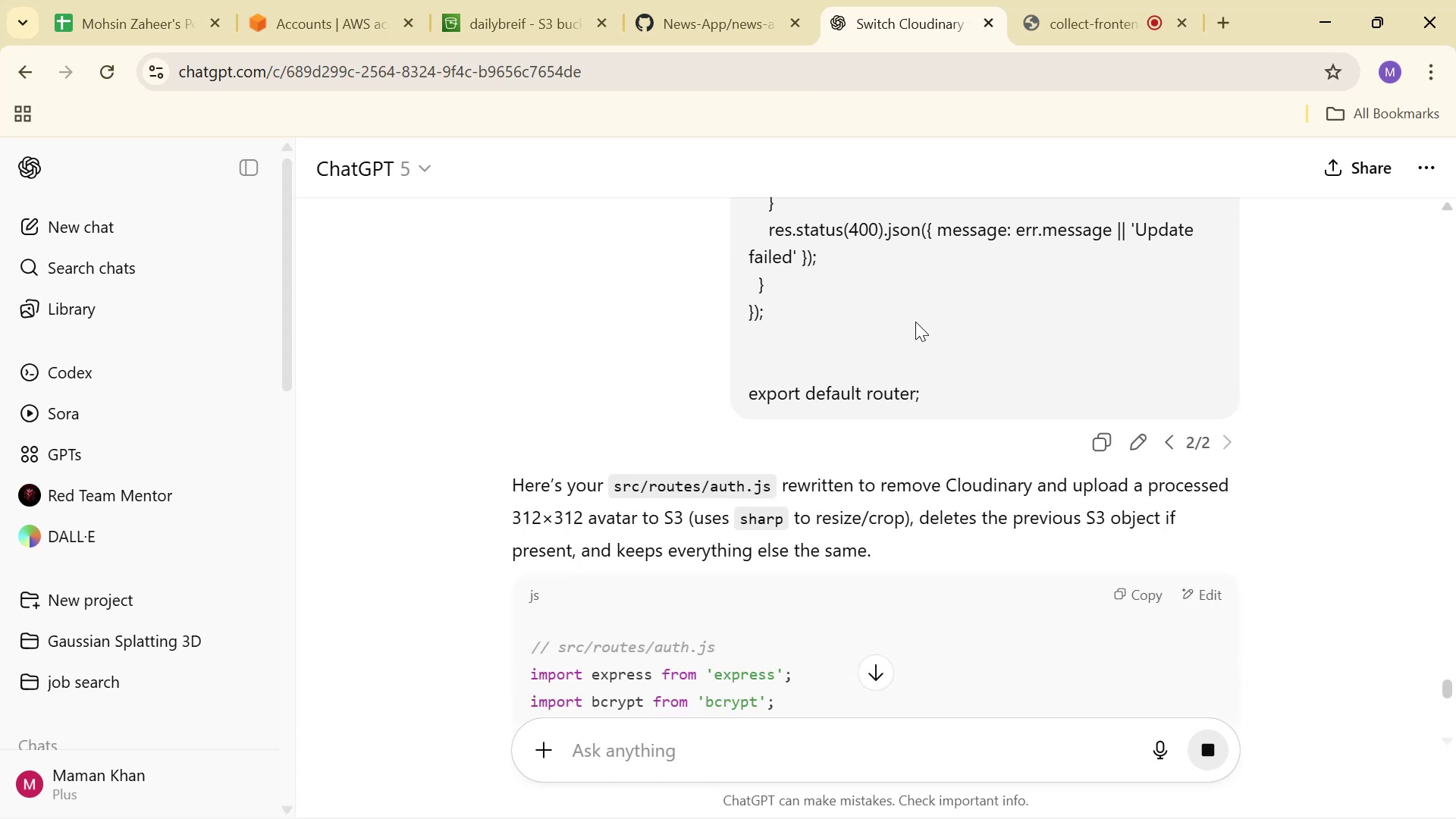 
scroll: coordinate [1198, 316], scroll_direction: down, amount: 34.0
 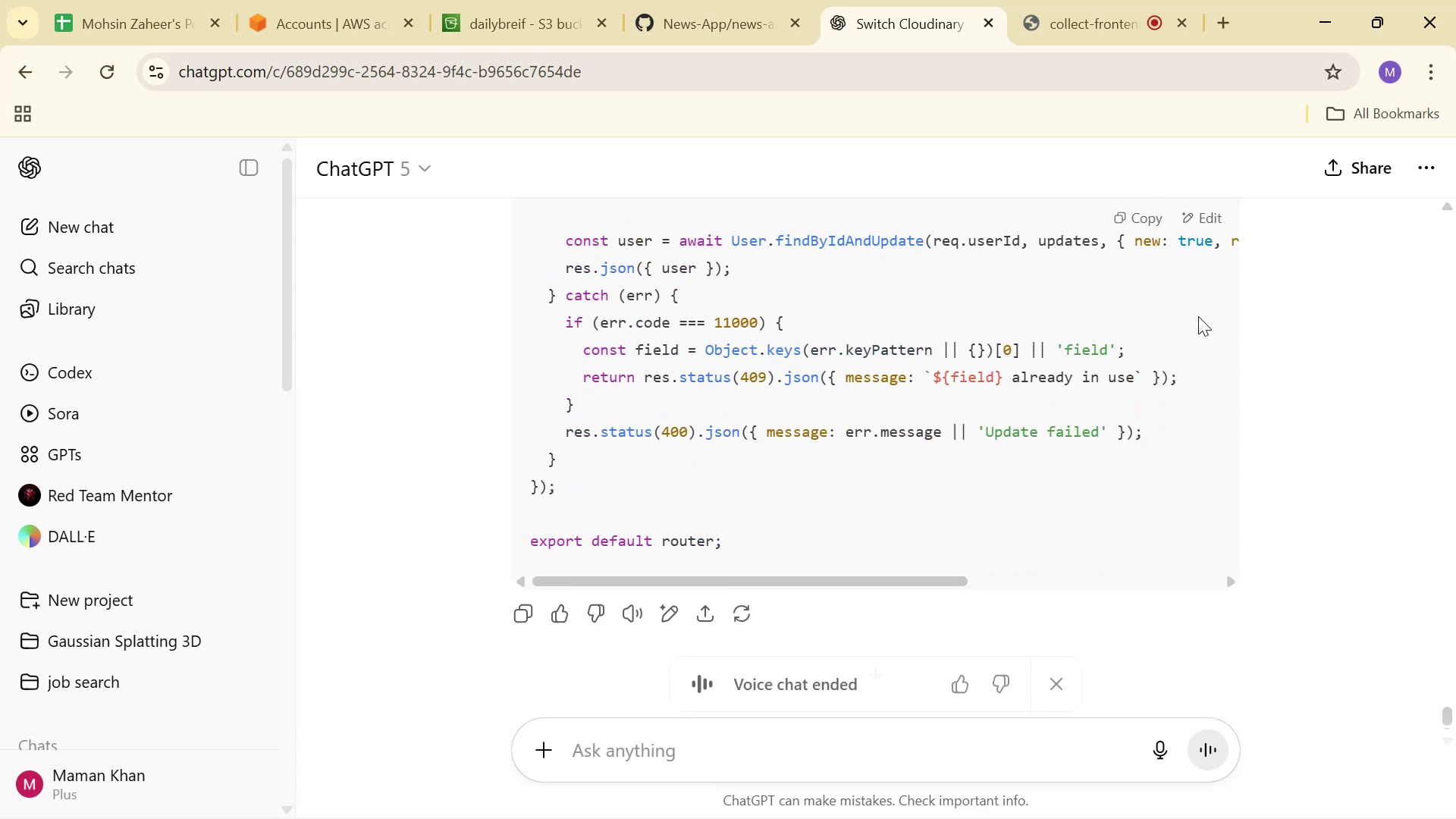 
scroll: coordinate [1158, 311], scroll_direction: up, amount: 29.0
 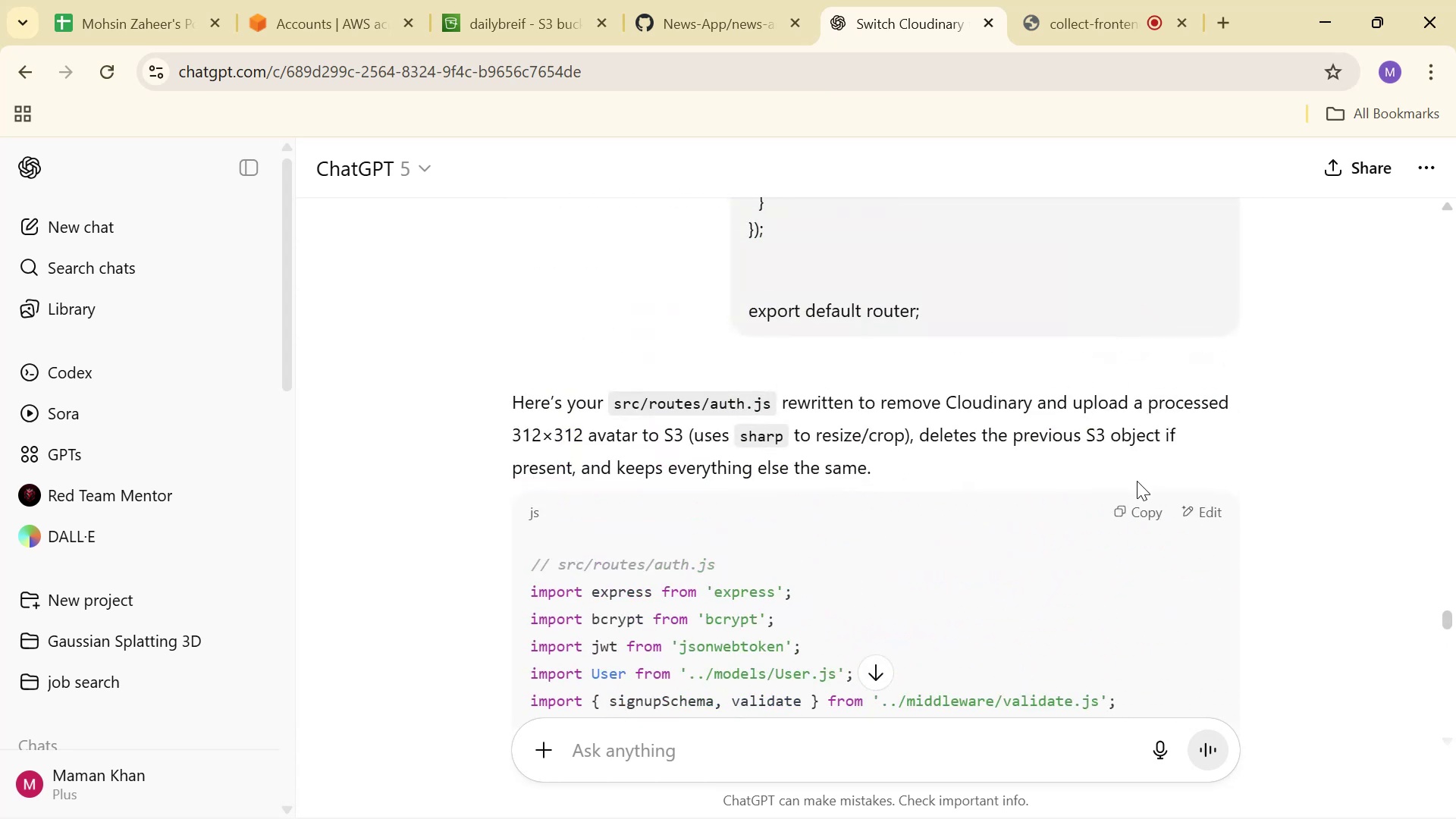 
left_click([1134, 512])
 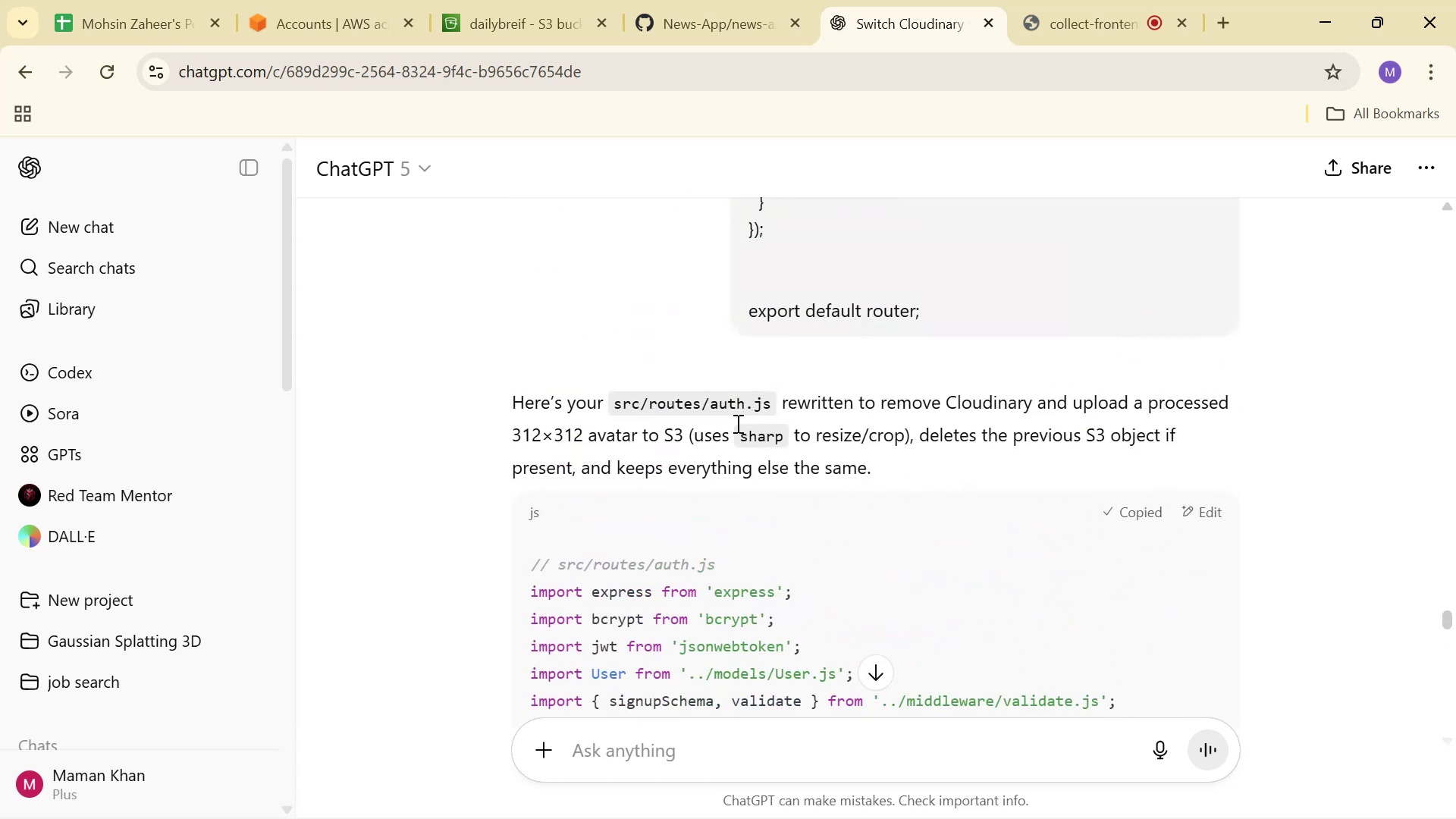 
key(Alt+AltLeft)
 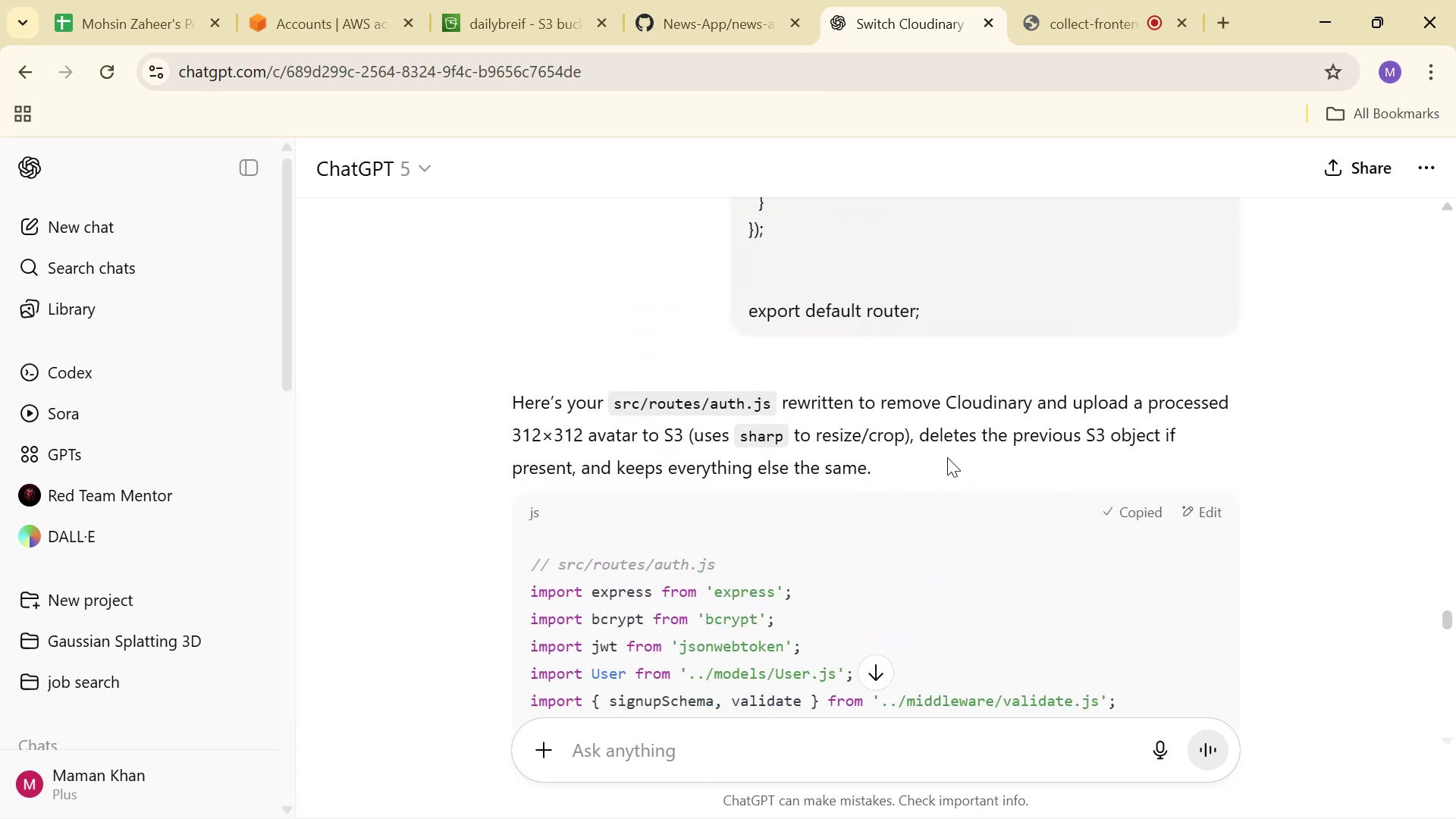 
key(Alt+Tab)
 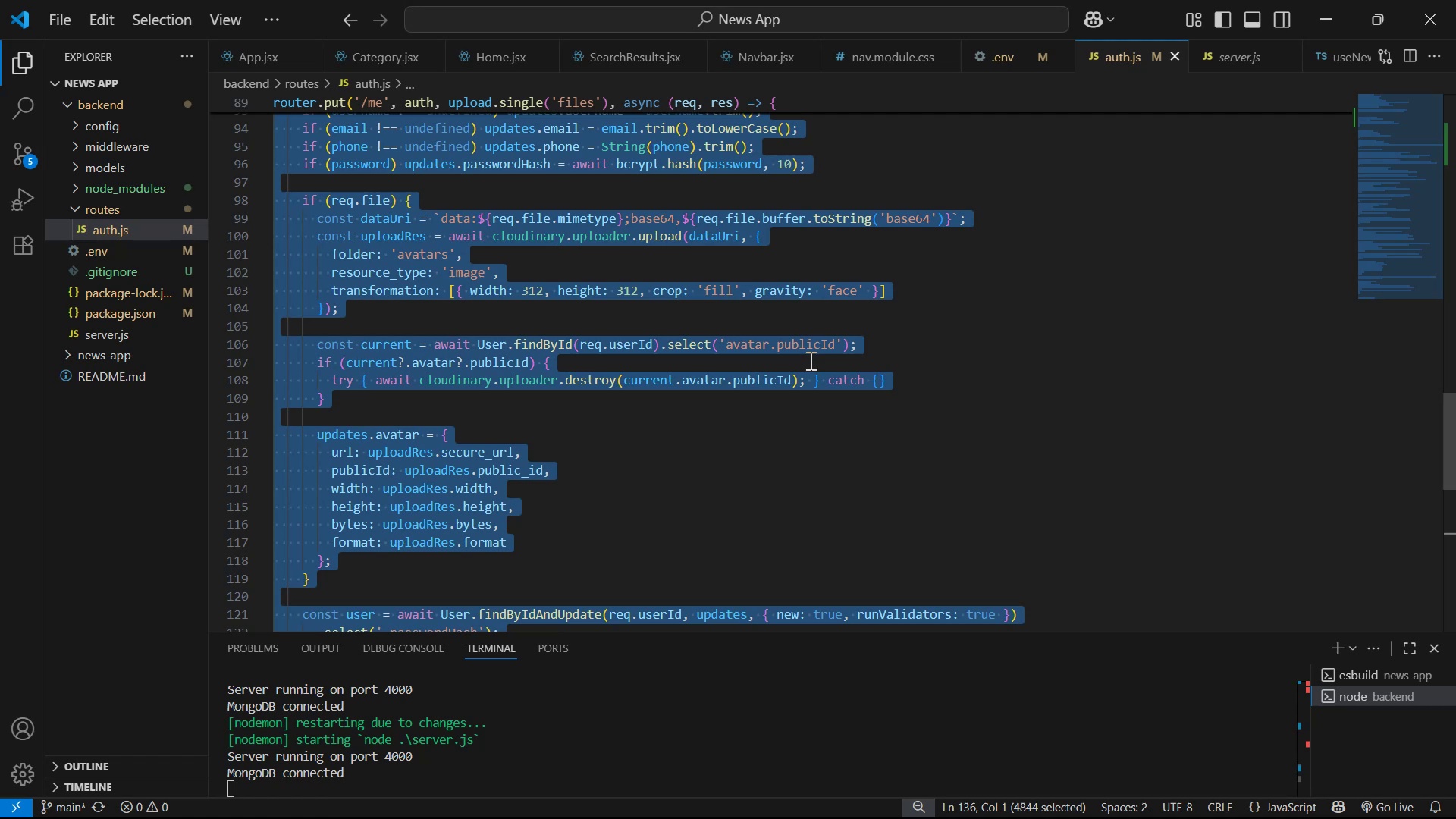 
key(Control+V)
 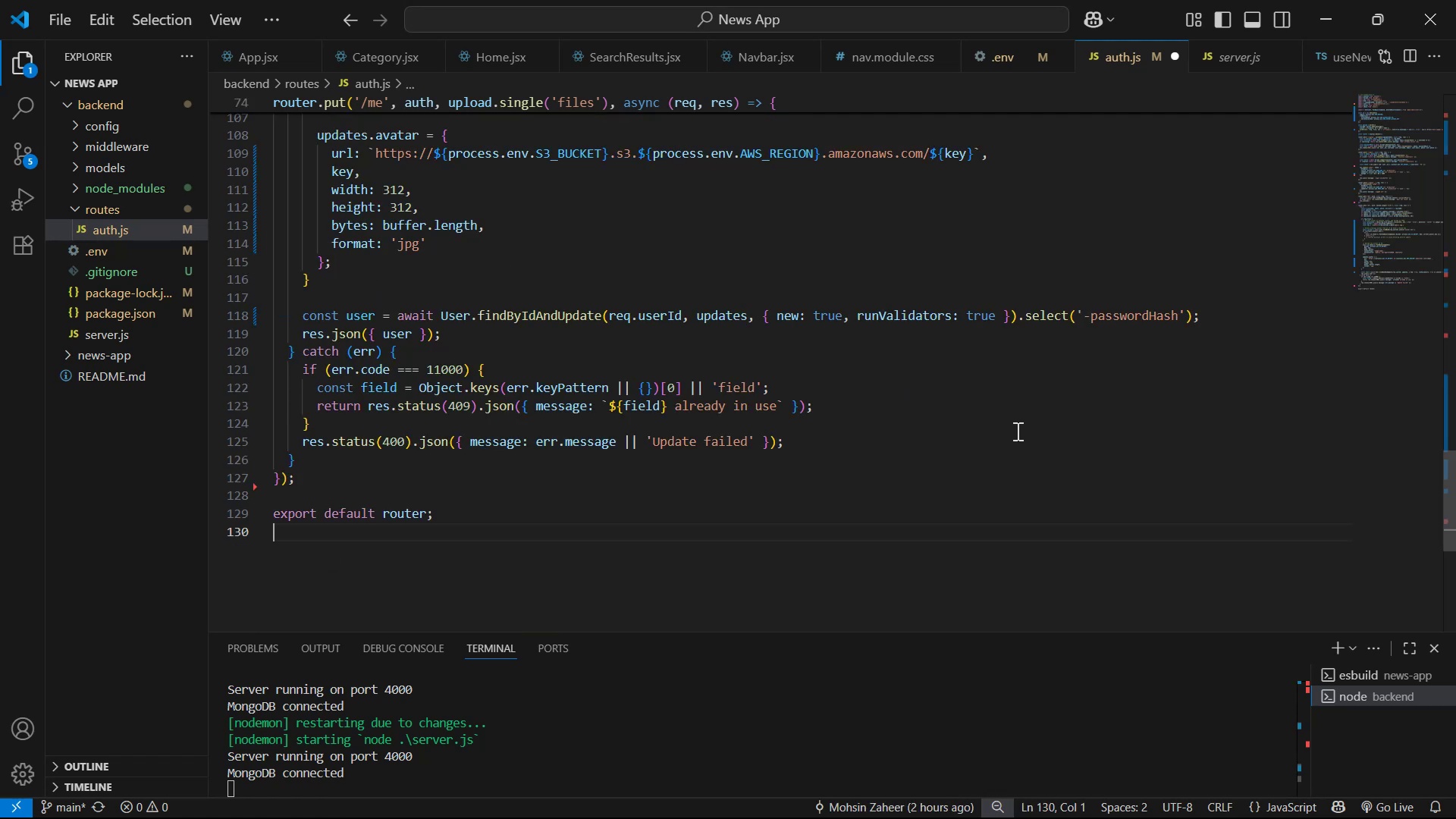 
scroll: coordinate [1053, 365], scroll_direction: up, amount: 37.0
 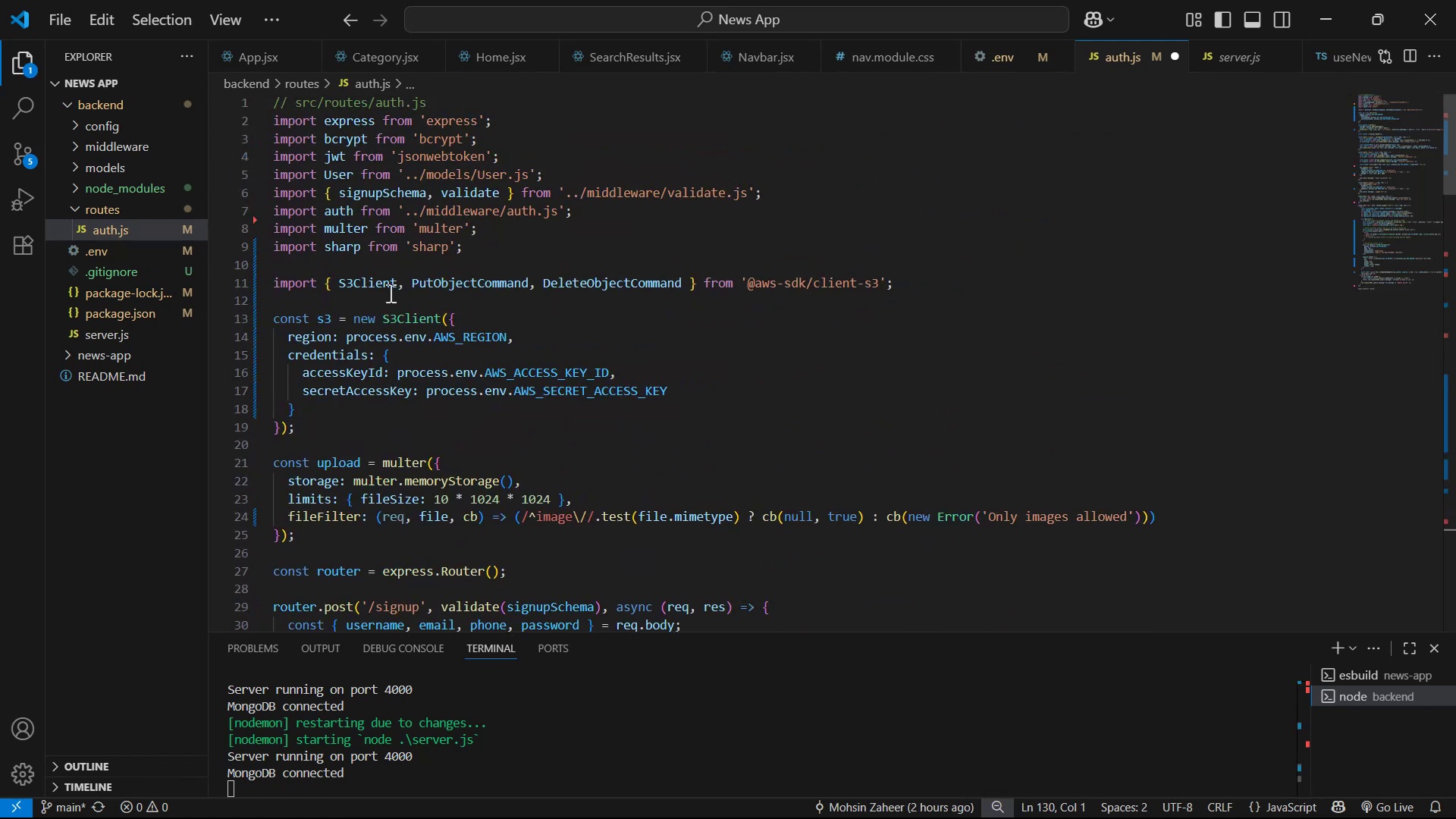 
scroll: coordinate [791, 461], scroll_direction: down, amount: 2.0
 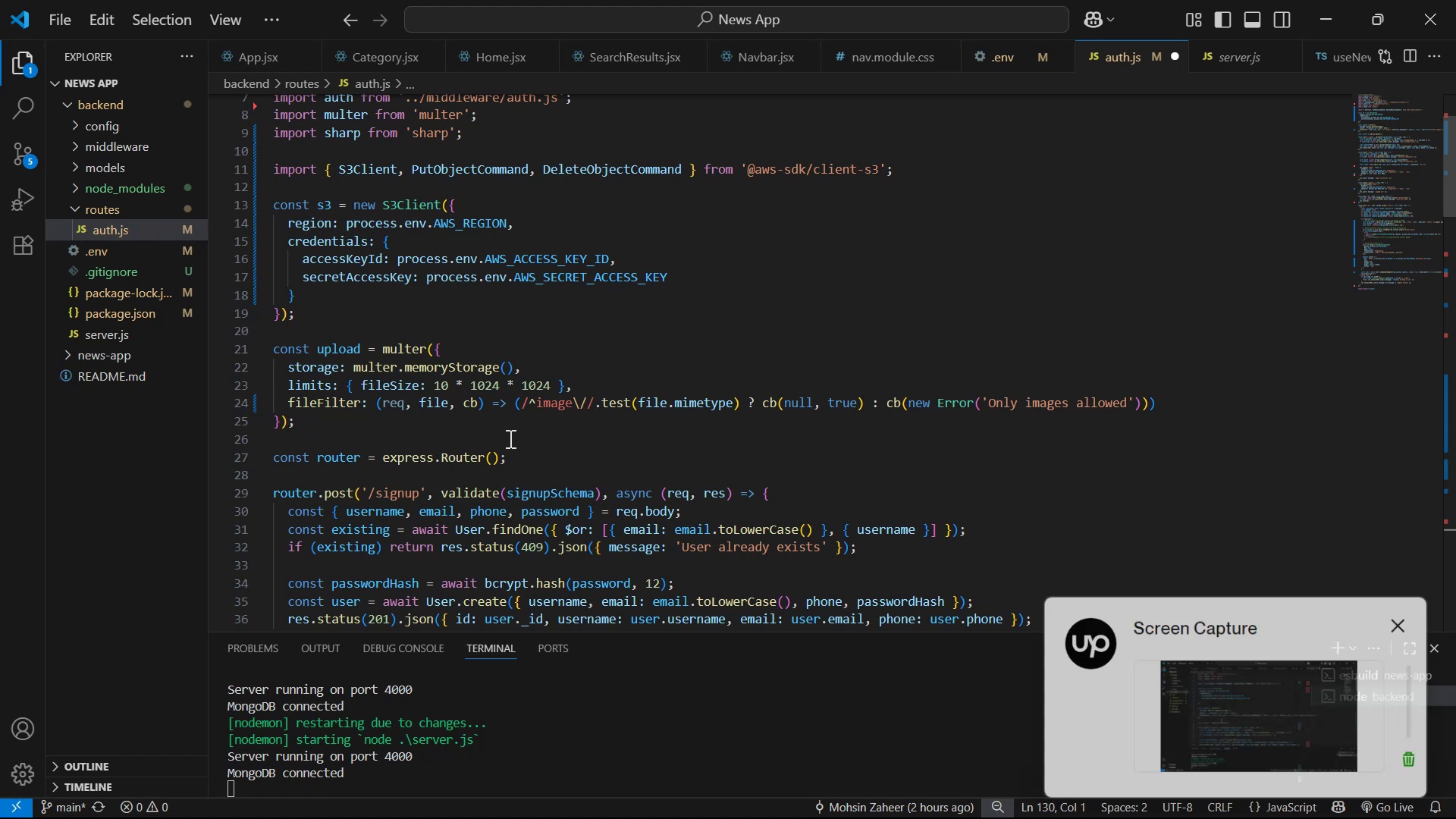 
wait(5.53)
 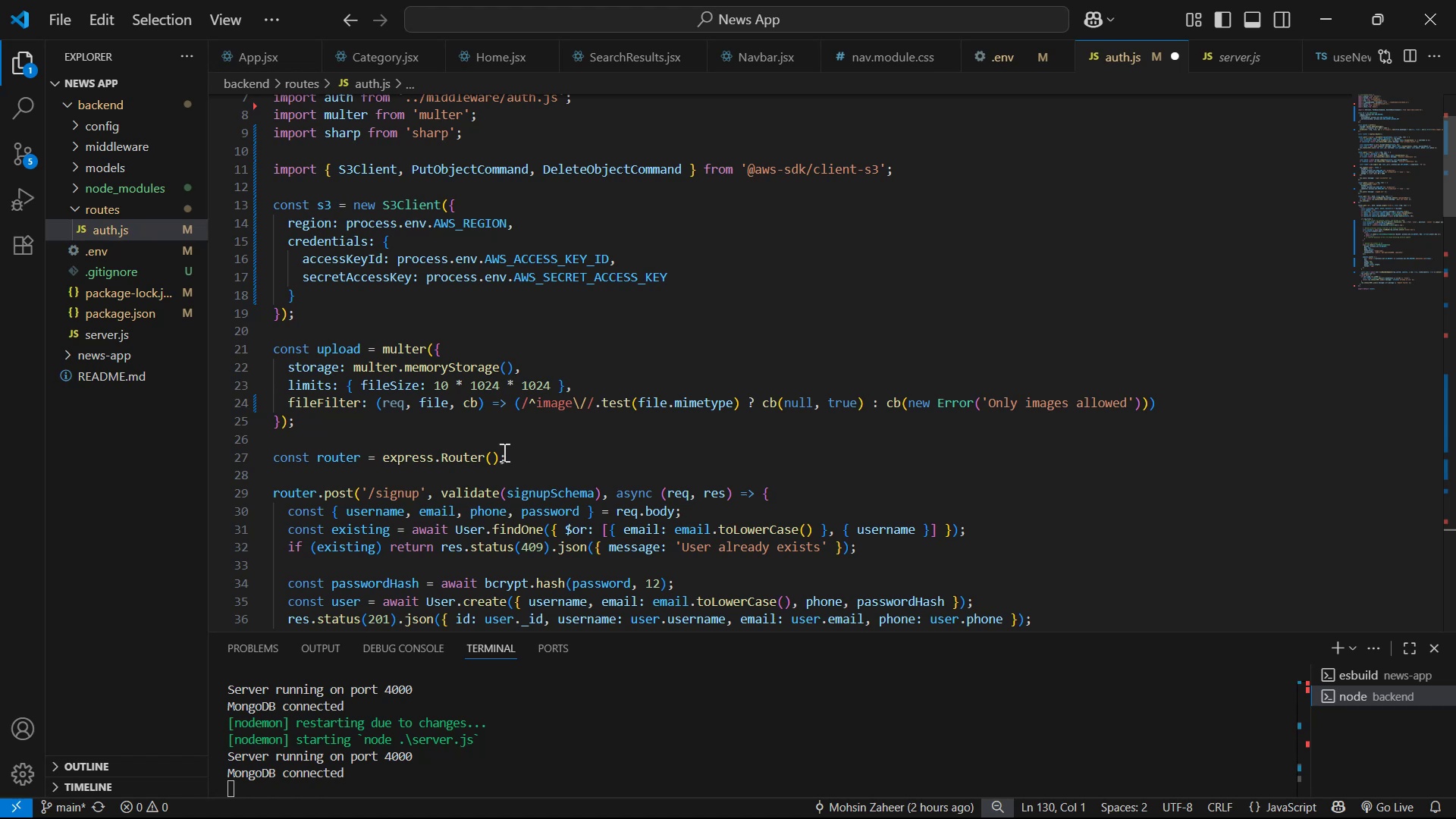 
left_click([1408, 618])
 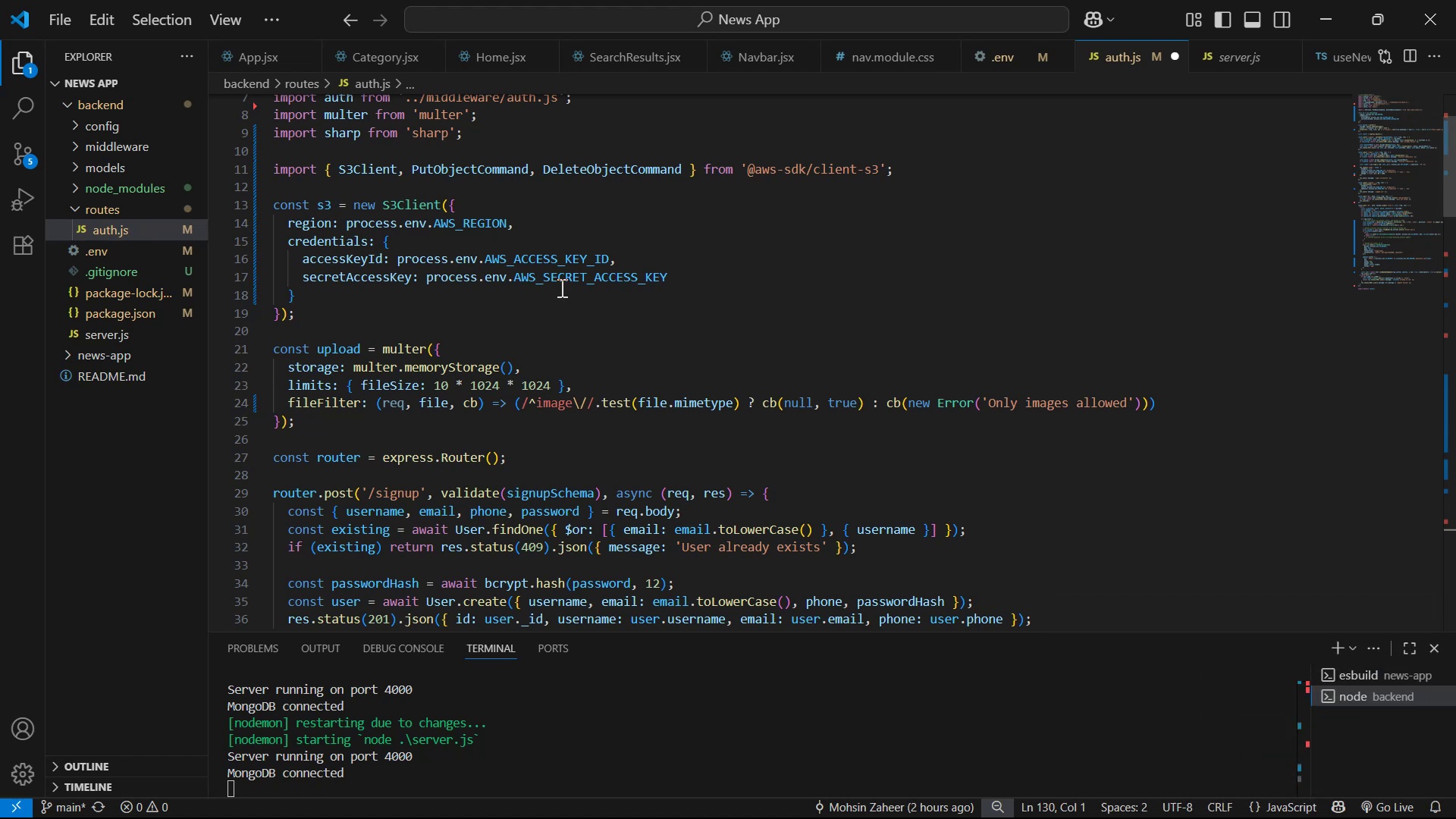 
scroll: coordinate [626, 393], scroll_direction: down, amount: 5.0
 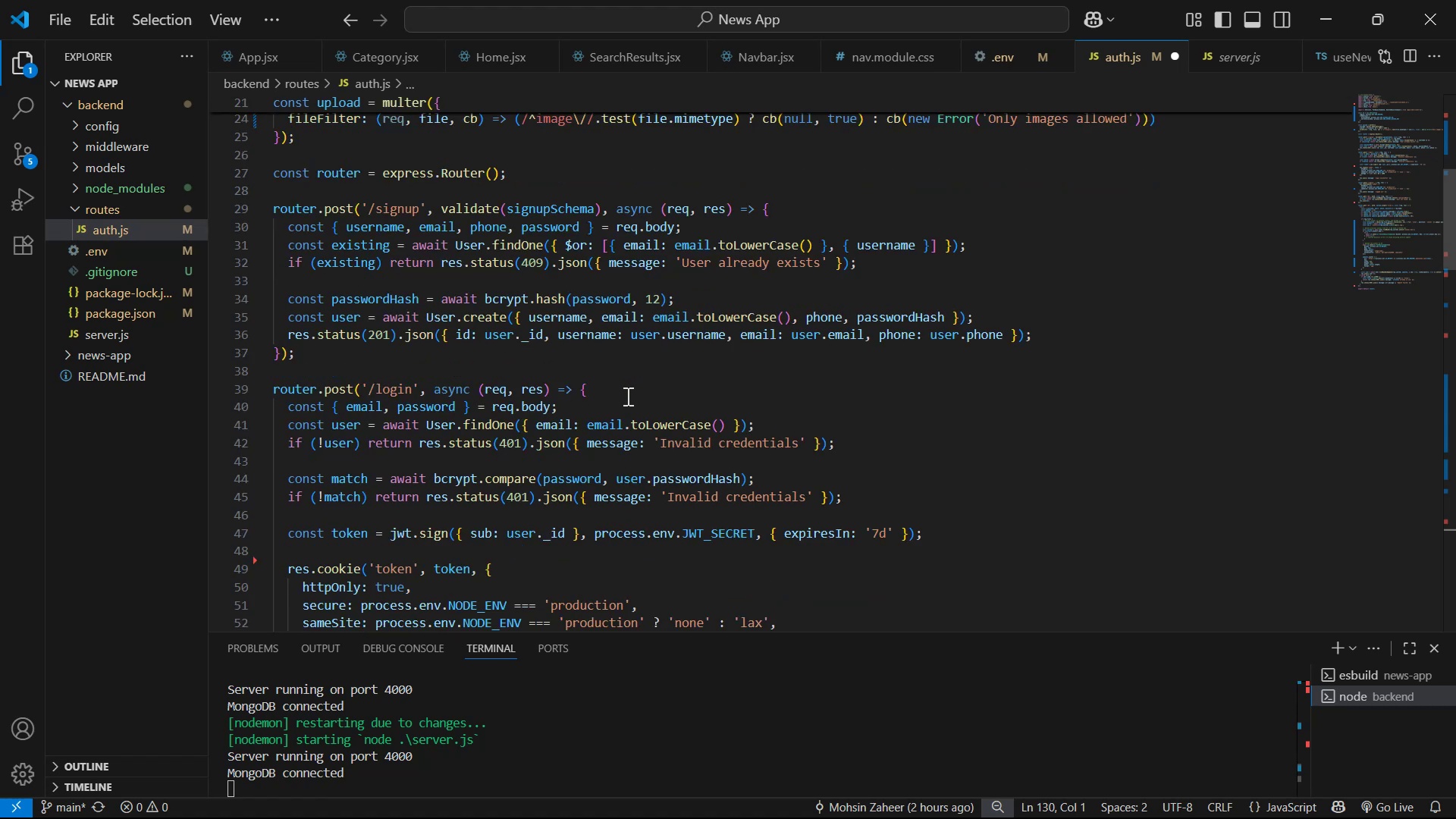 
scroll: coordinate [752, 385], scroll_direction: down, amount: 11.0
 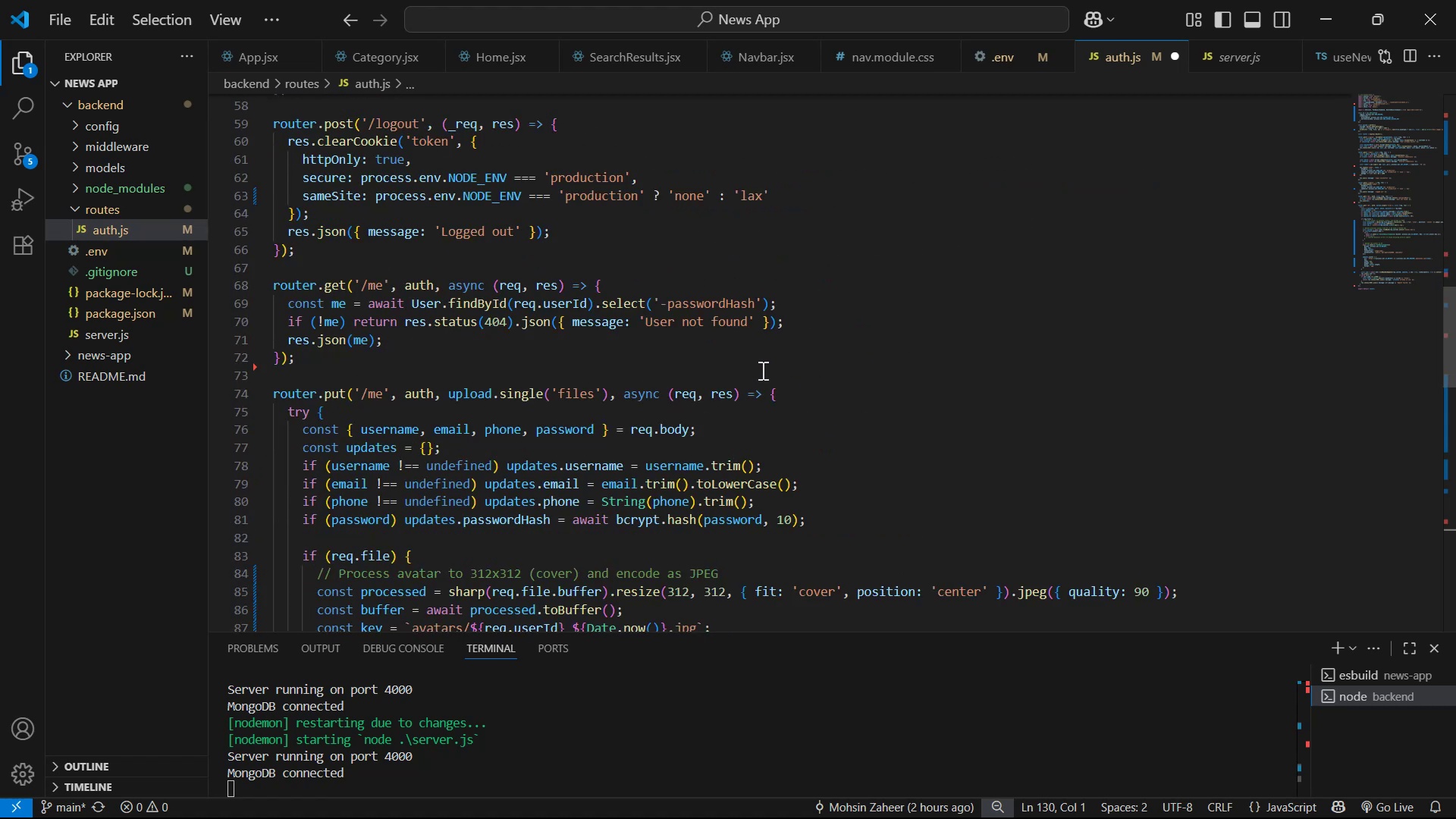 
scroll: coordinate [823, 429], scroll_direction: down, amount: 14.0
 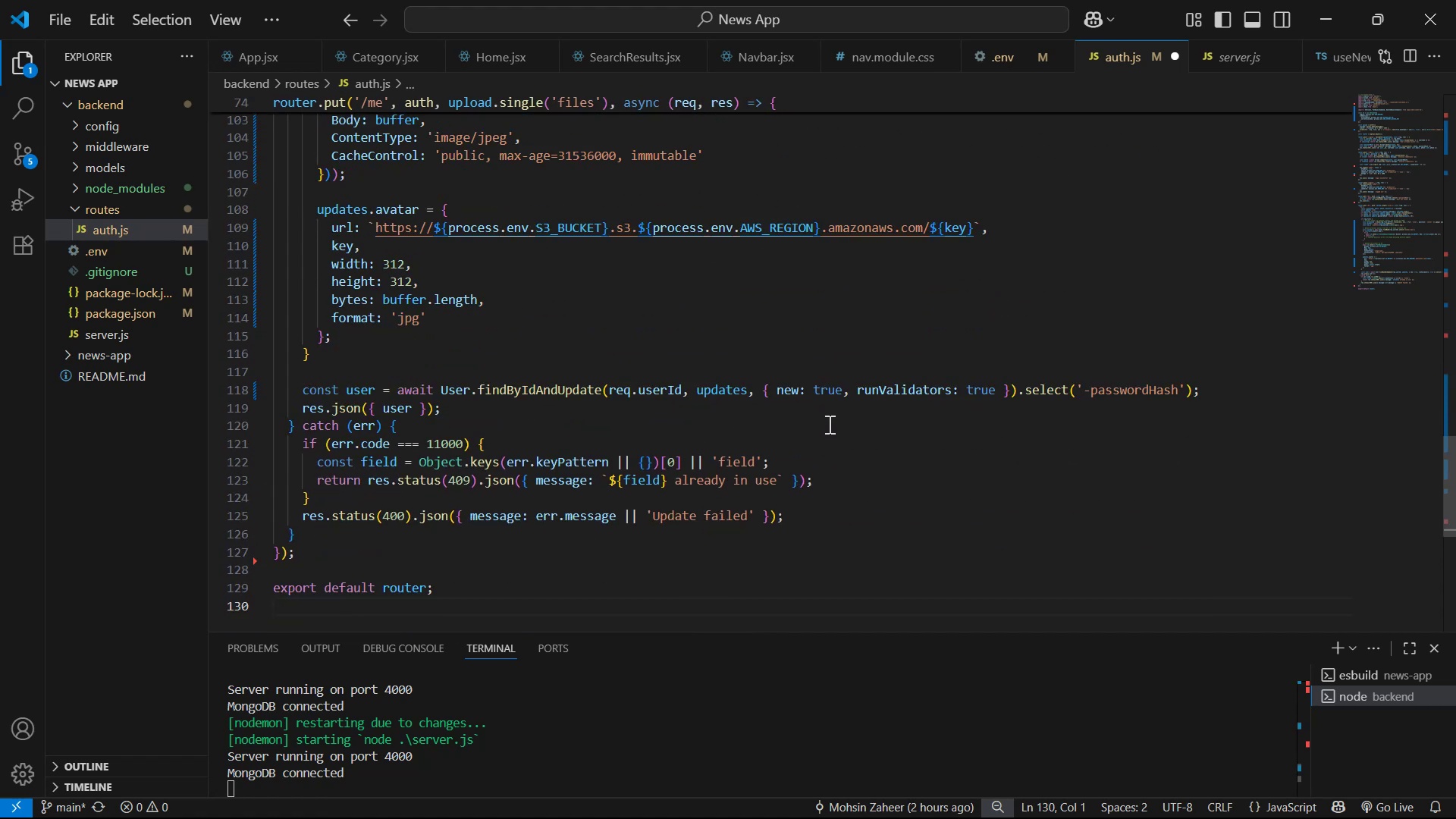 
scroll: coordinate [828, 422], scroll_direction: down, amount: 1.0
 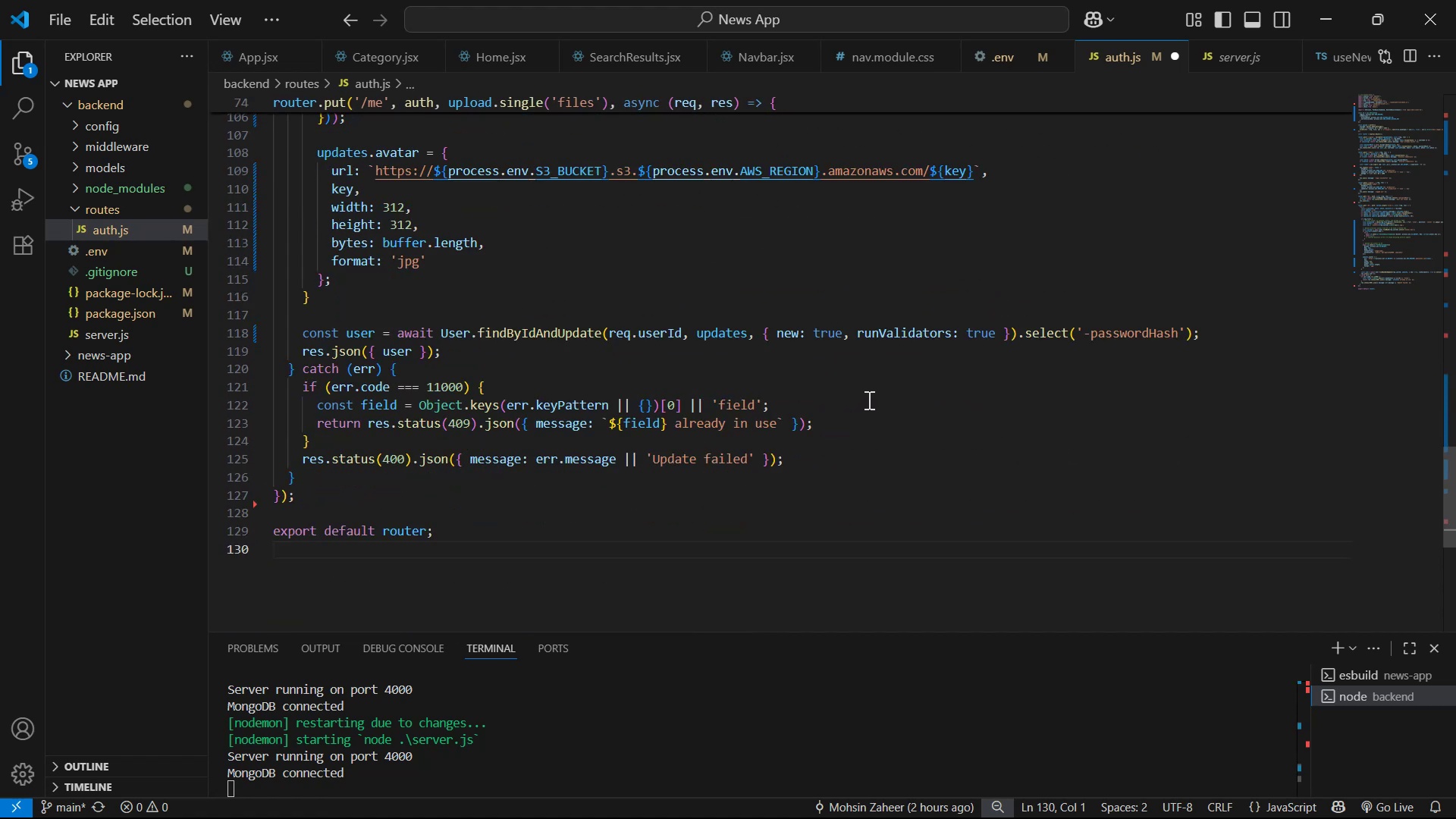 
key(Alt+AltLeft)
 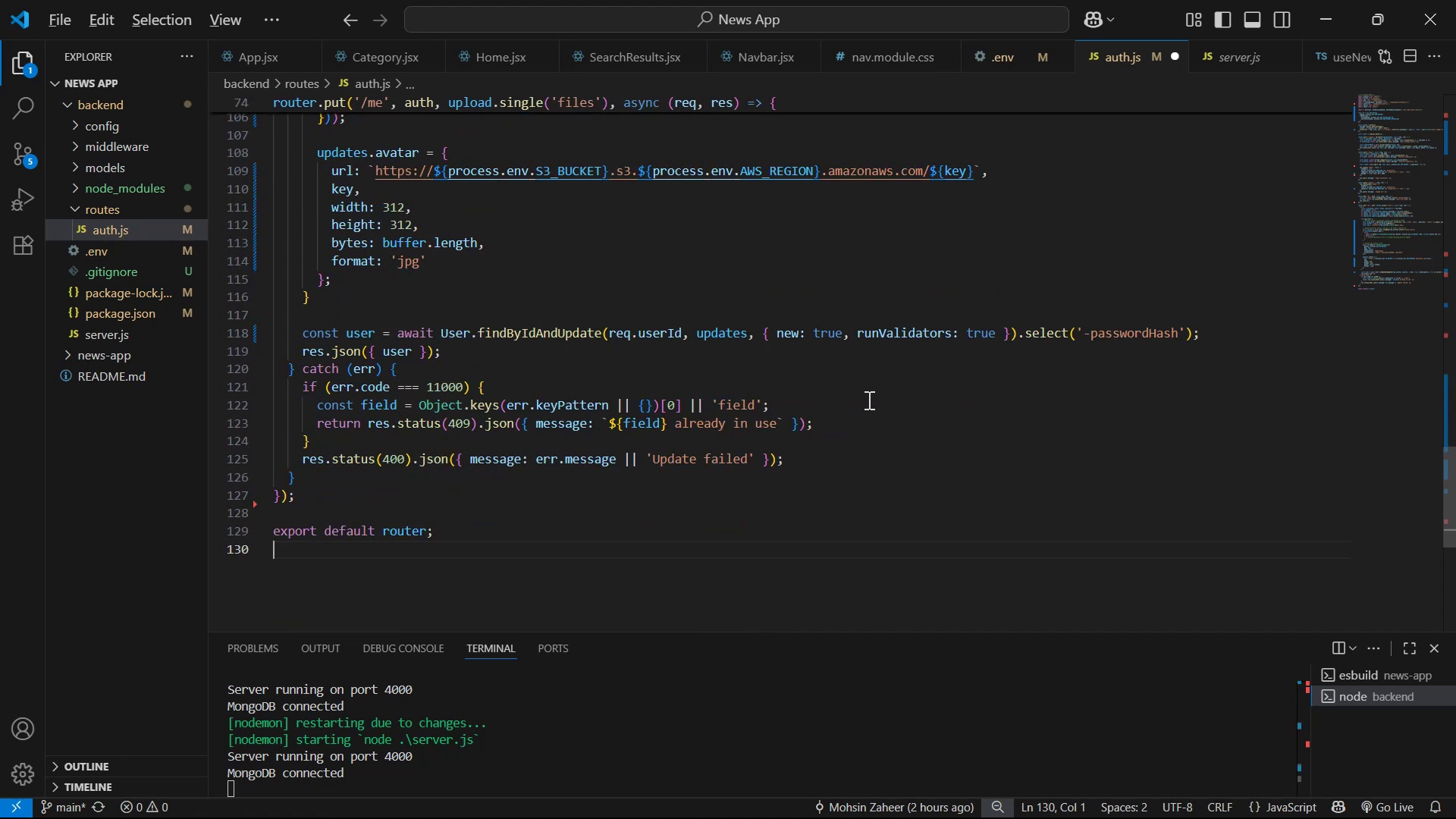 
key(Alt+Tab)
 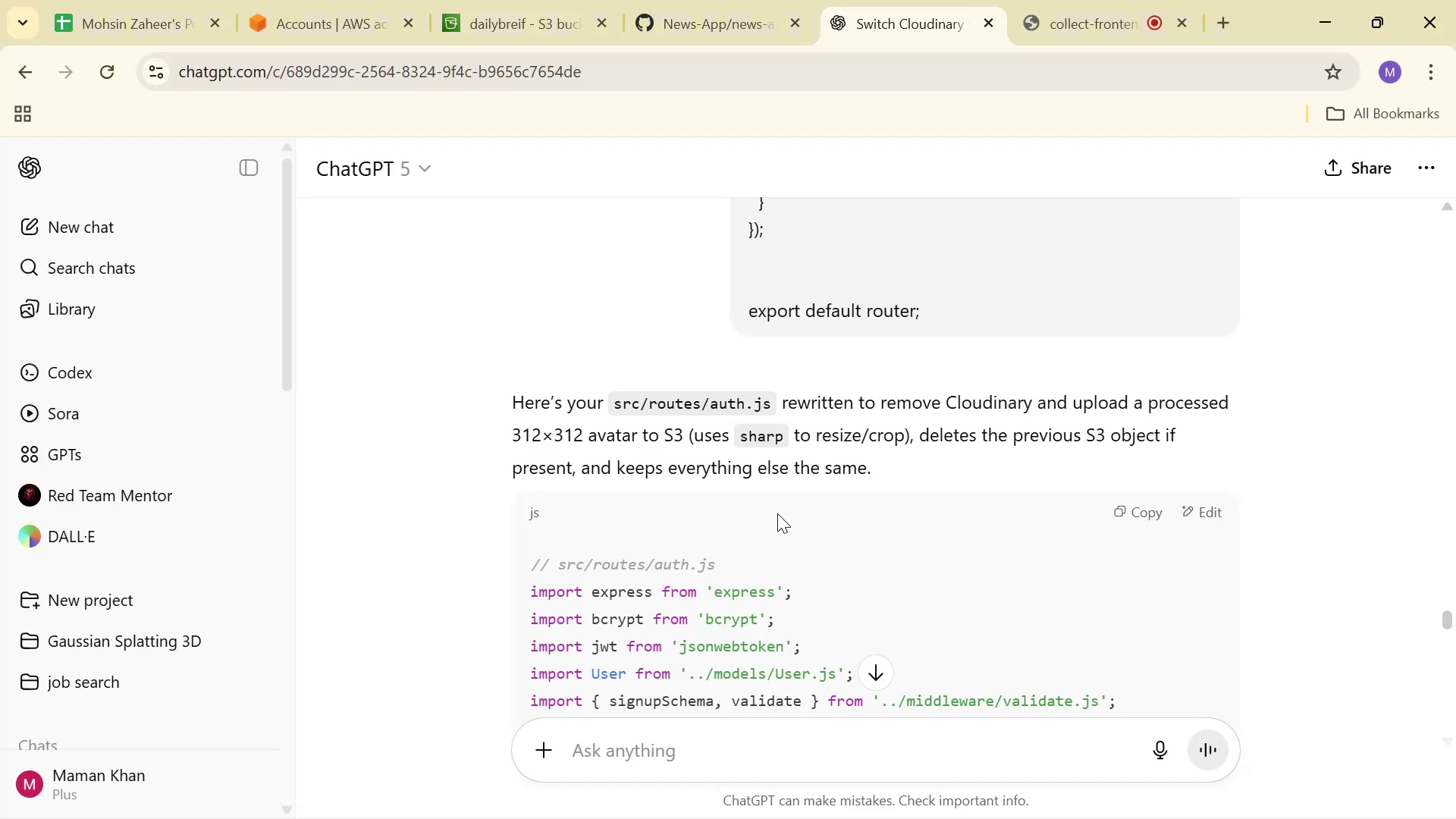 
scroll: coordinate [797, 566], scroll_direction: down, amount: 40.0
 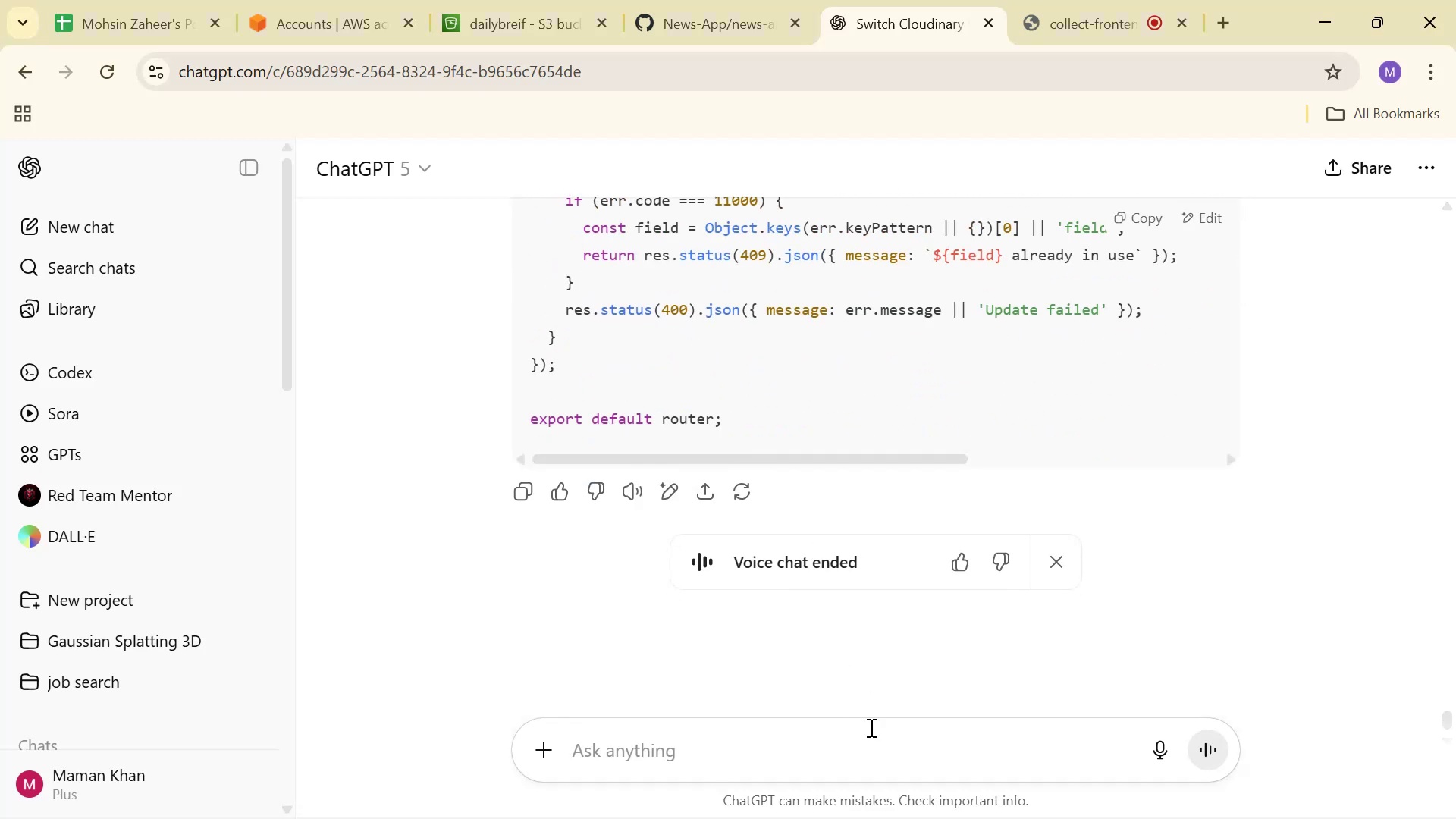 
left_click([875, 730])
 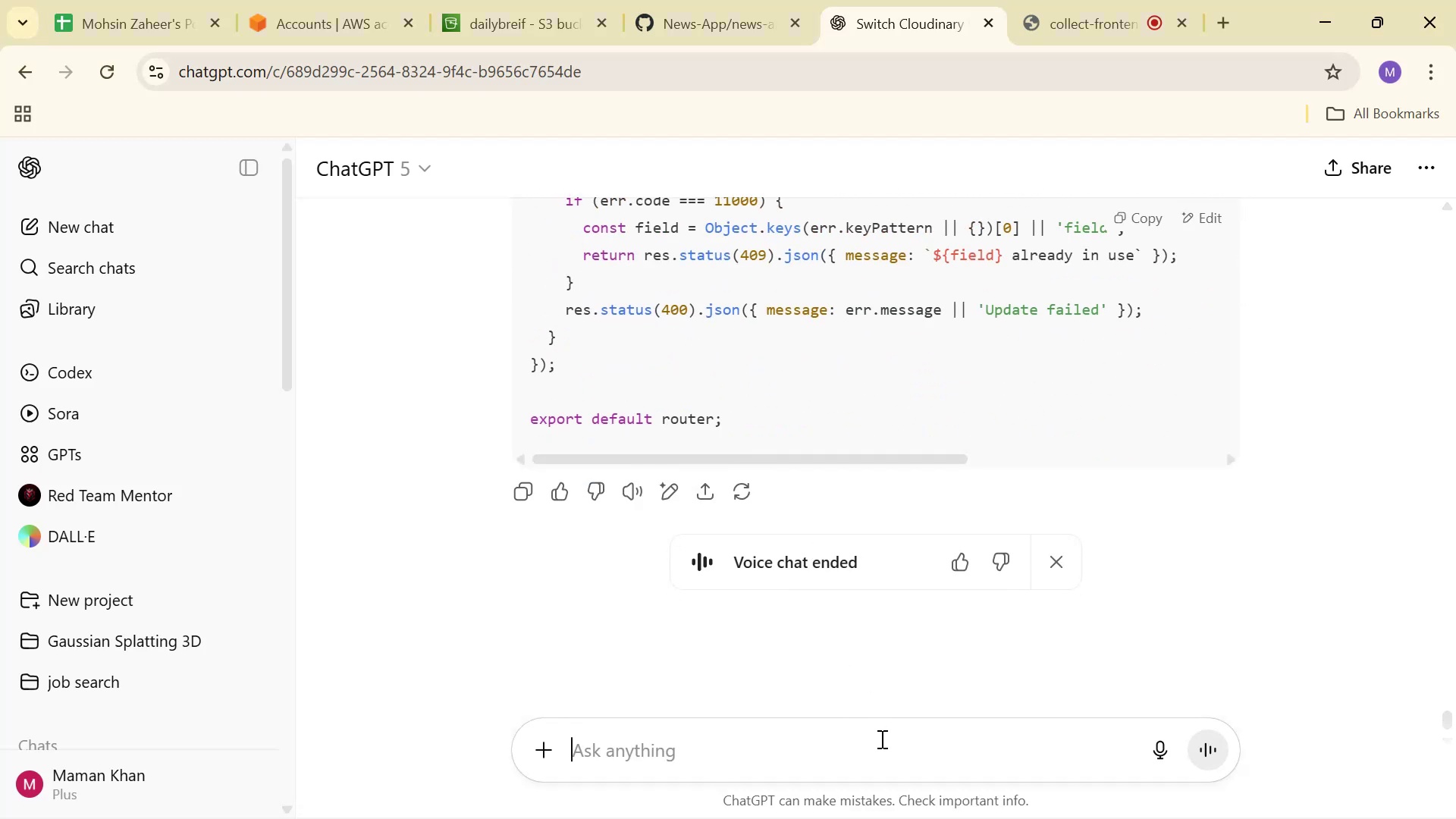 
key(Alt+AltLeft)
 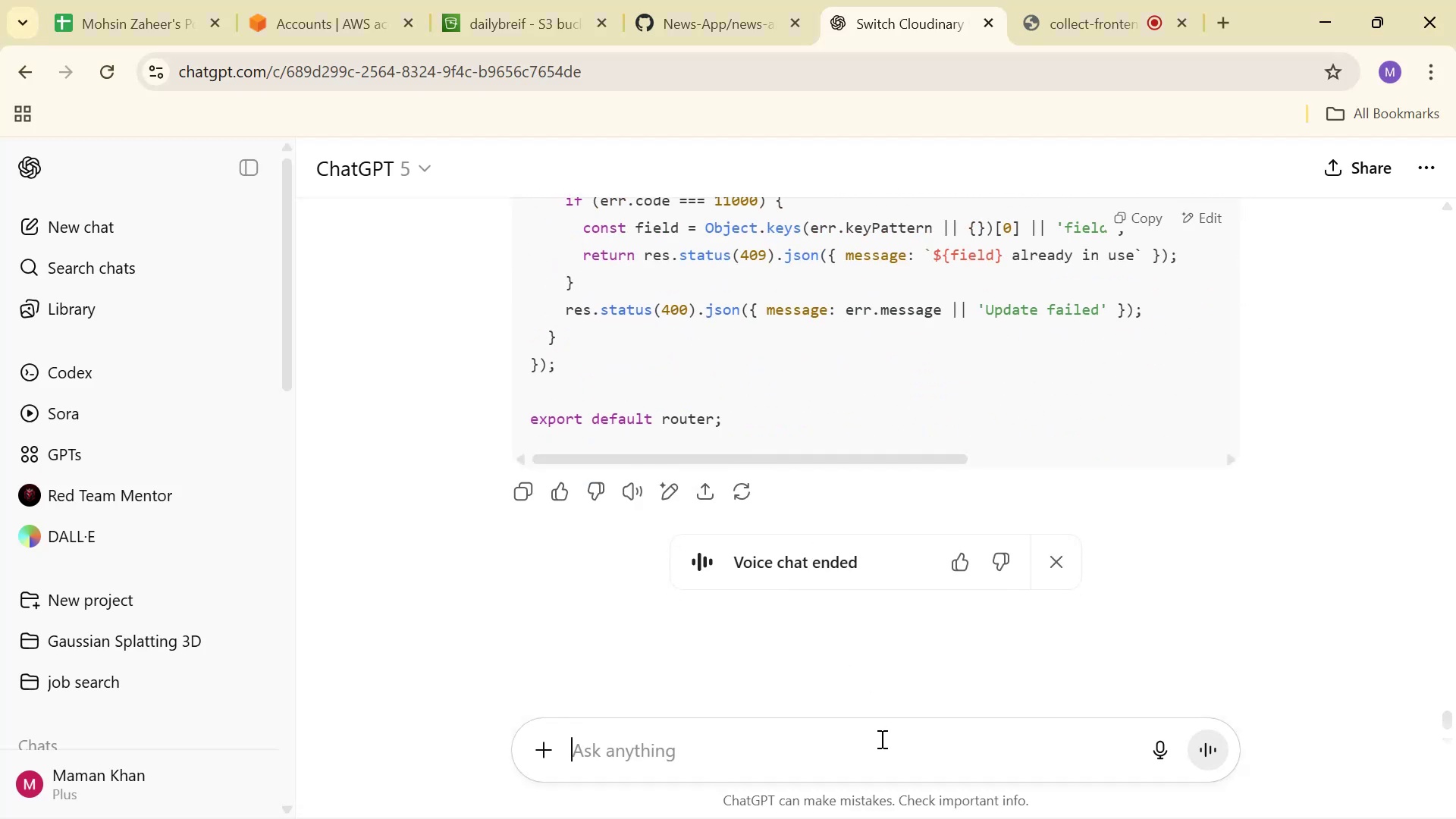 
key(Alt+Tab)
 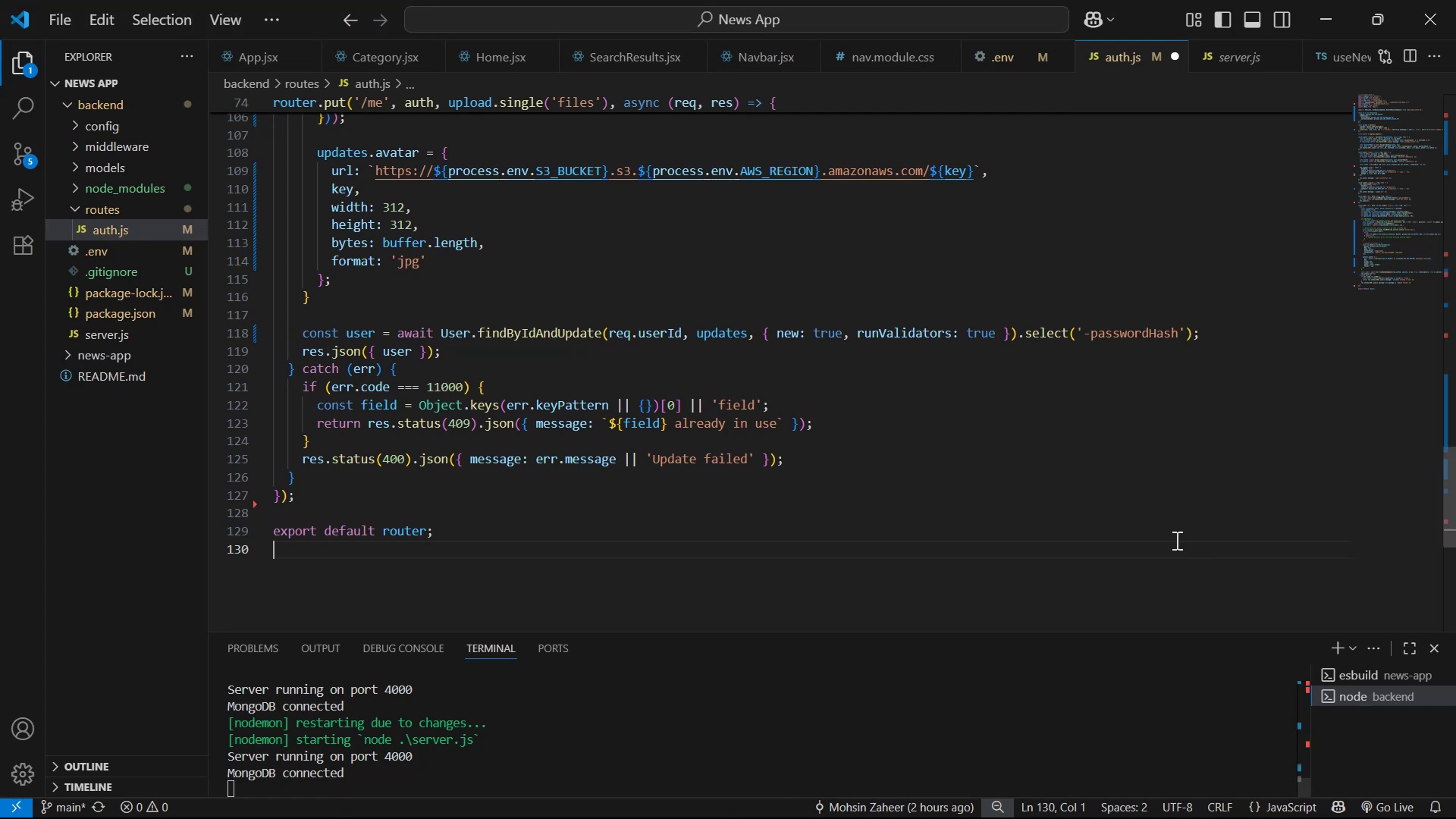 
double_click([1183, 450])
 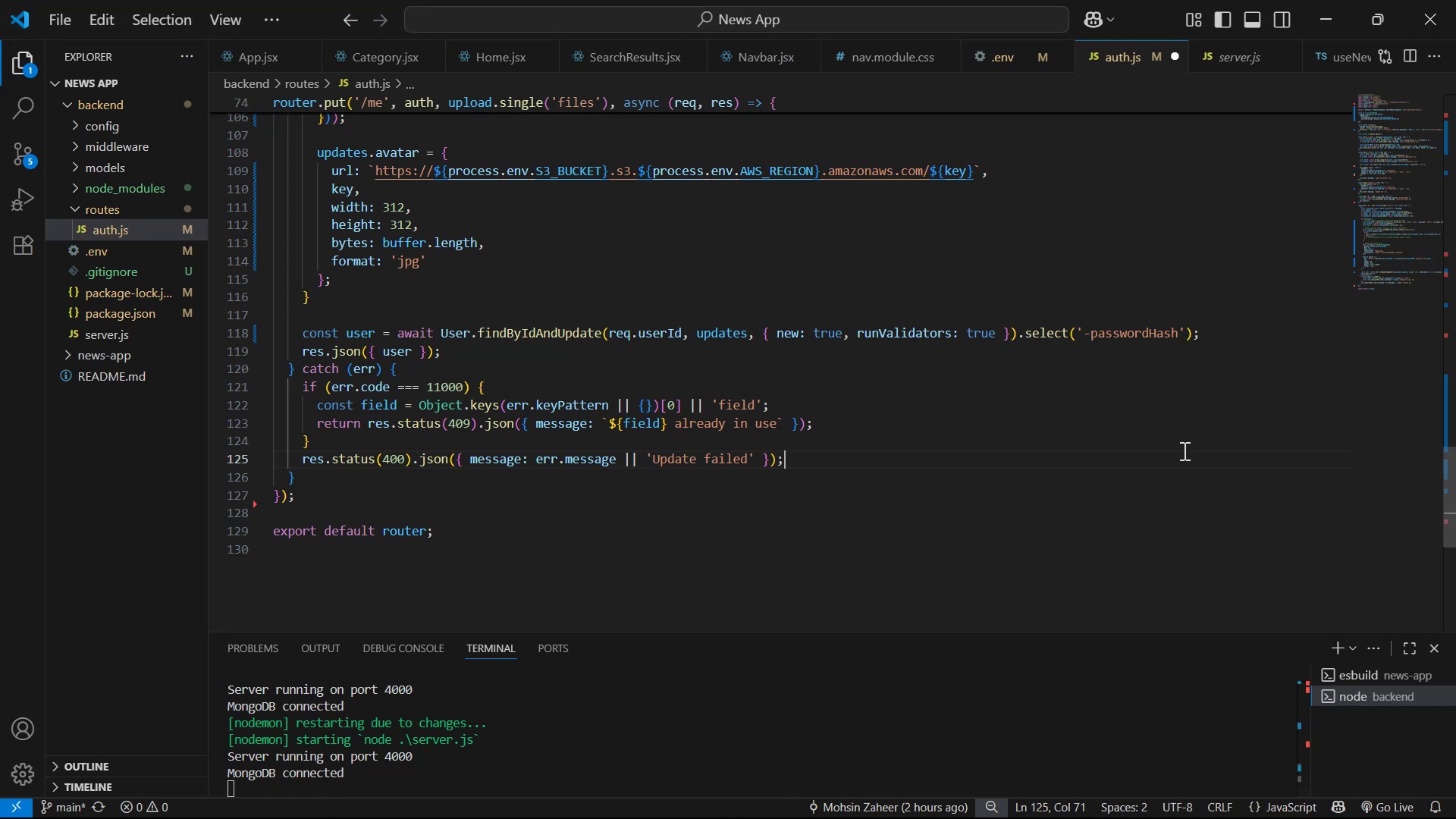 
key(Control+S)
 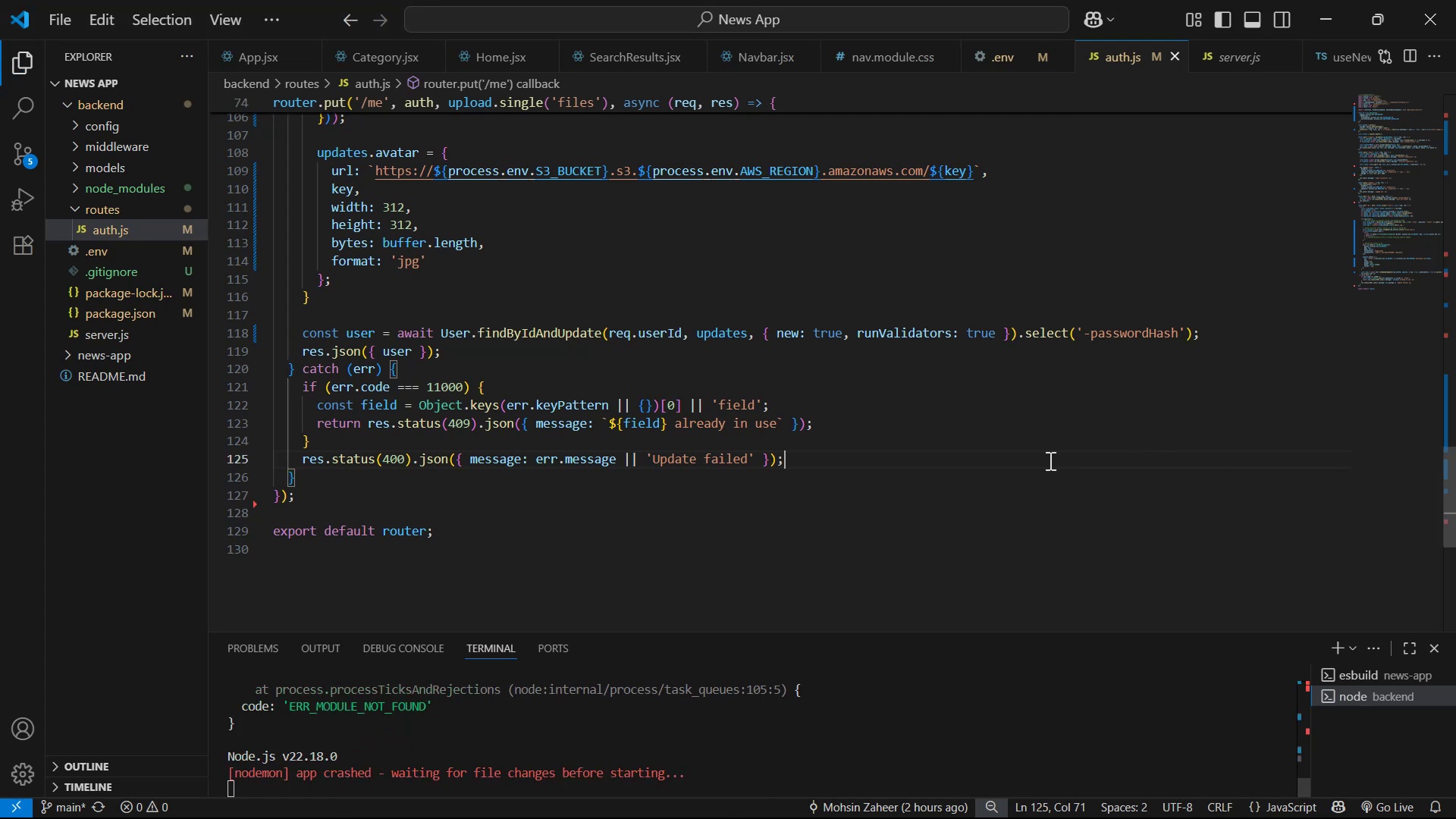 
scroll: coordinate [747, 469], scroll_direction: up, amount: 7.0
 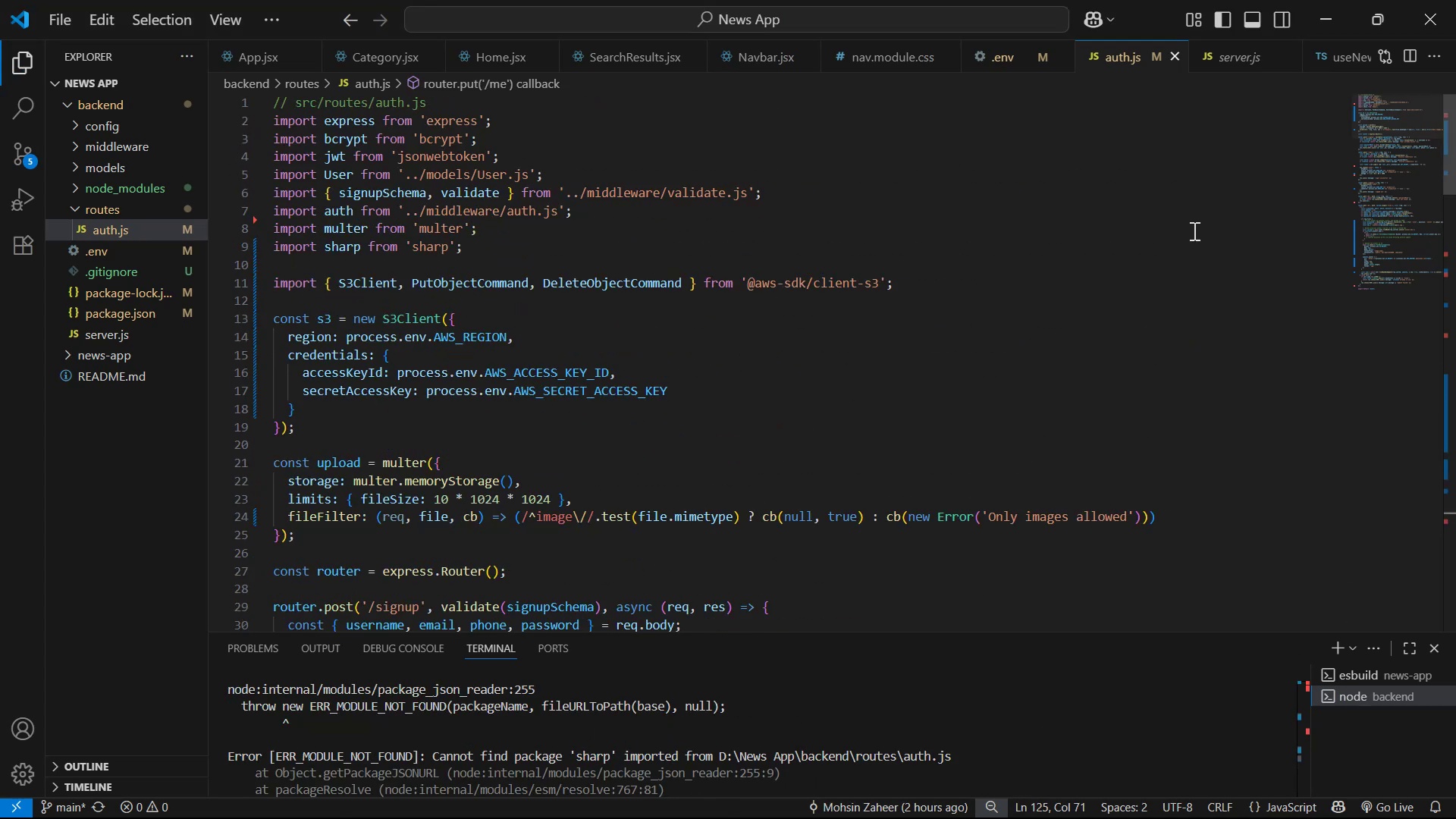 
scroll: coordinate [599, 709], scroll_direction: down, amount: 8.0
 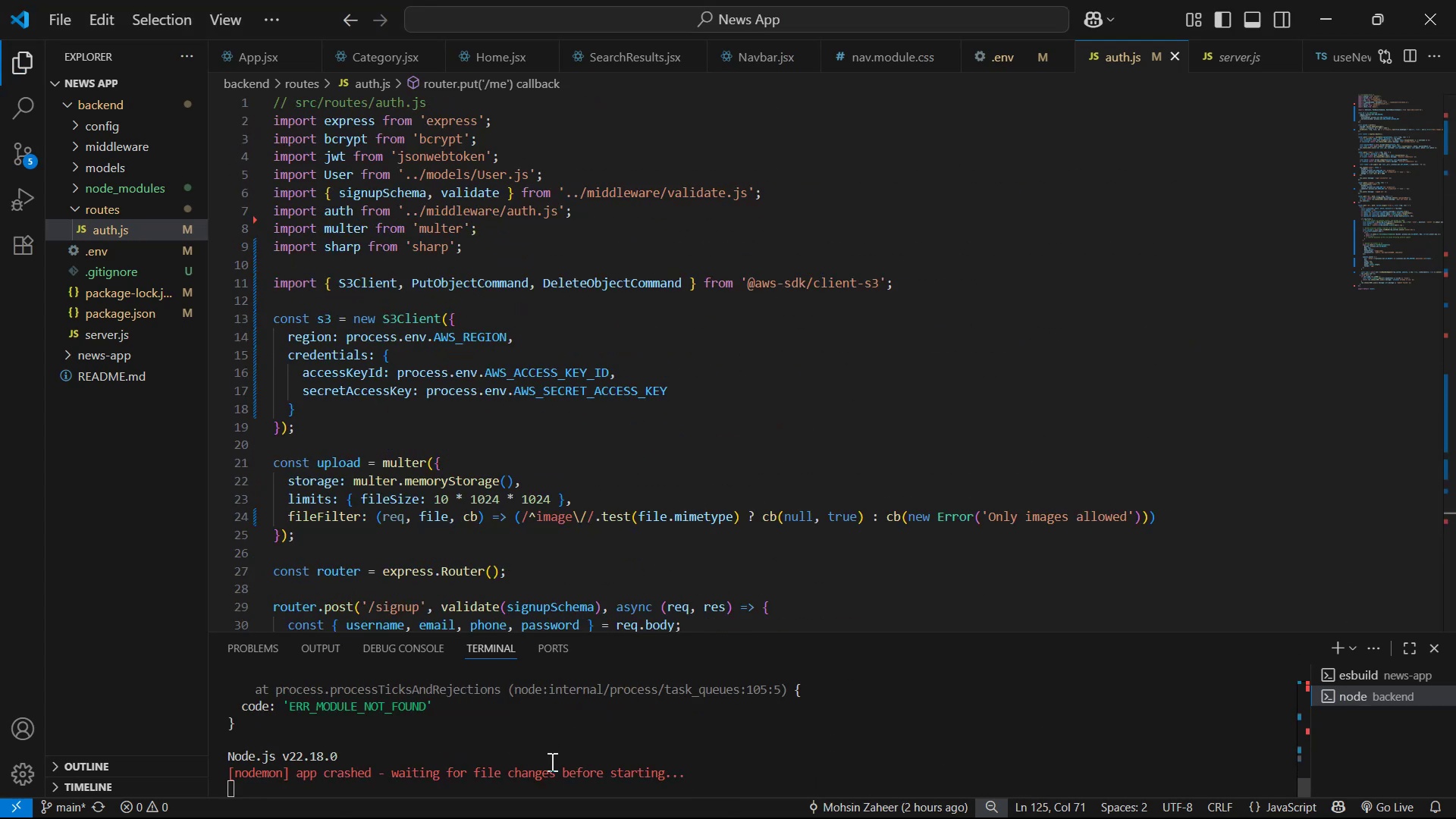 
key(Control+C)
 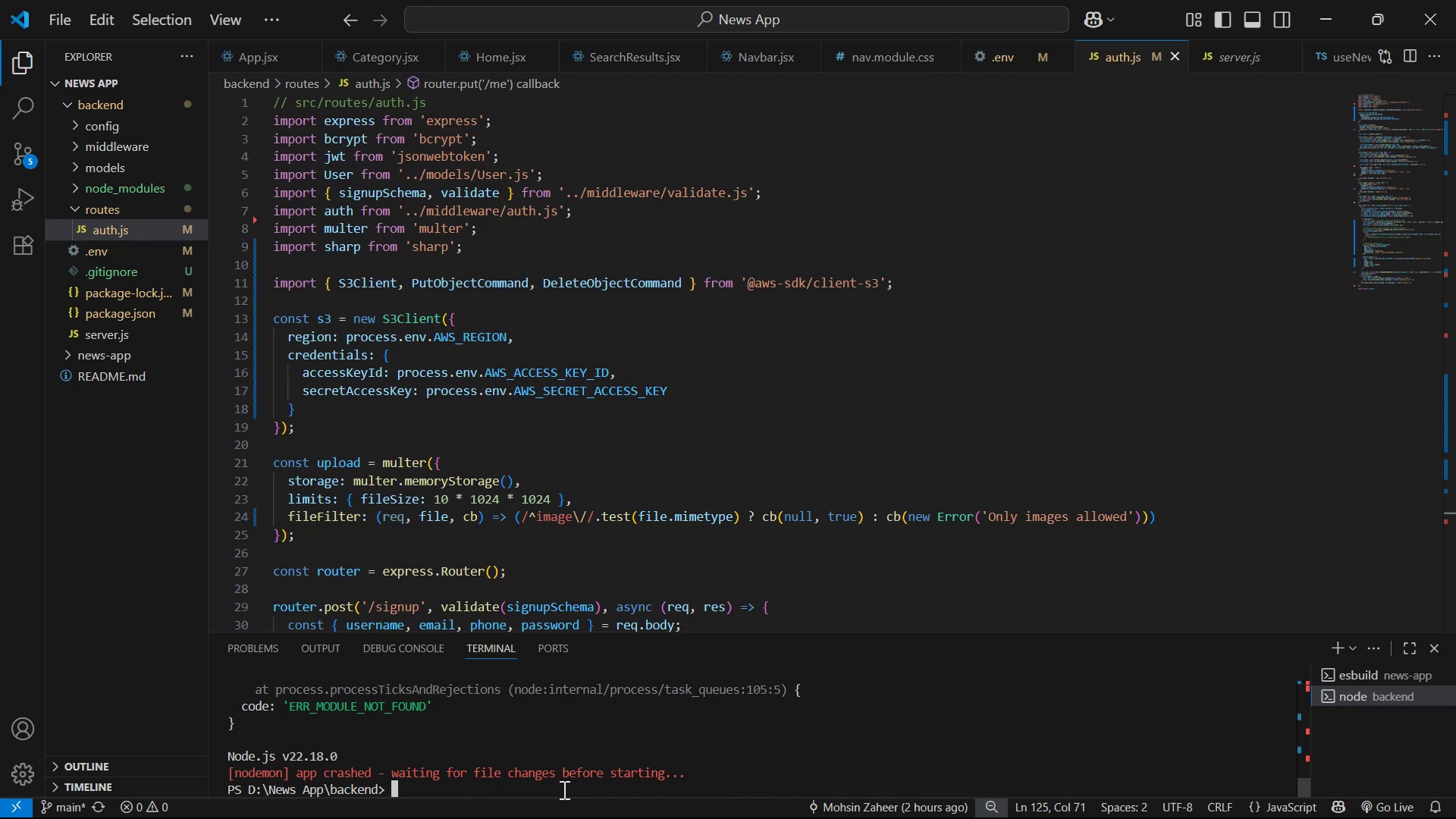 
key(Control+C)
 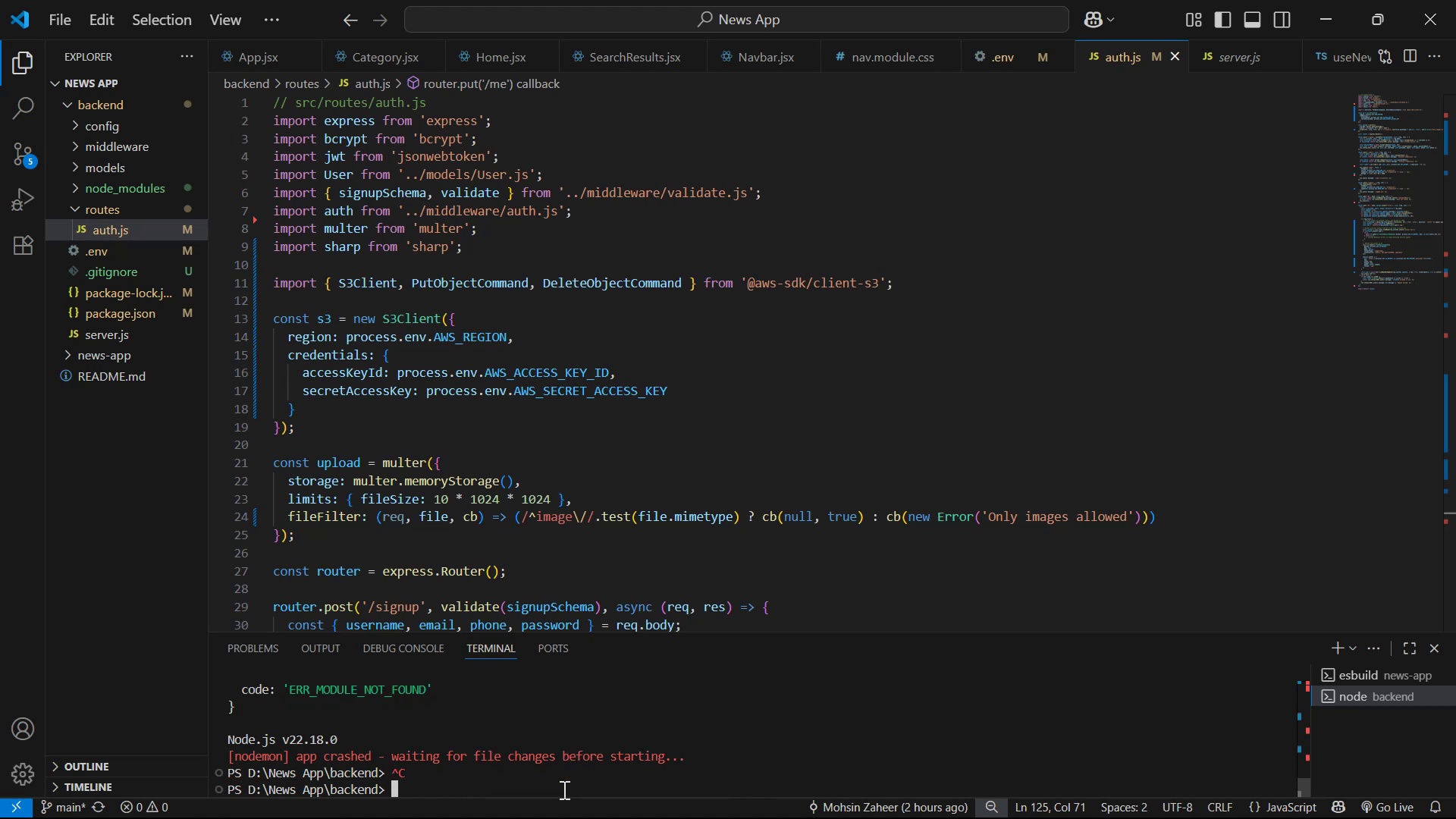 
type(npm i sharp )
key(Backspace)
 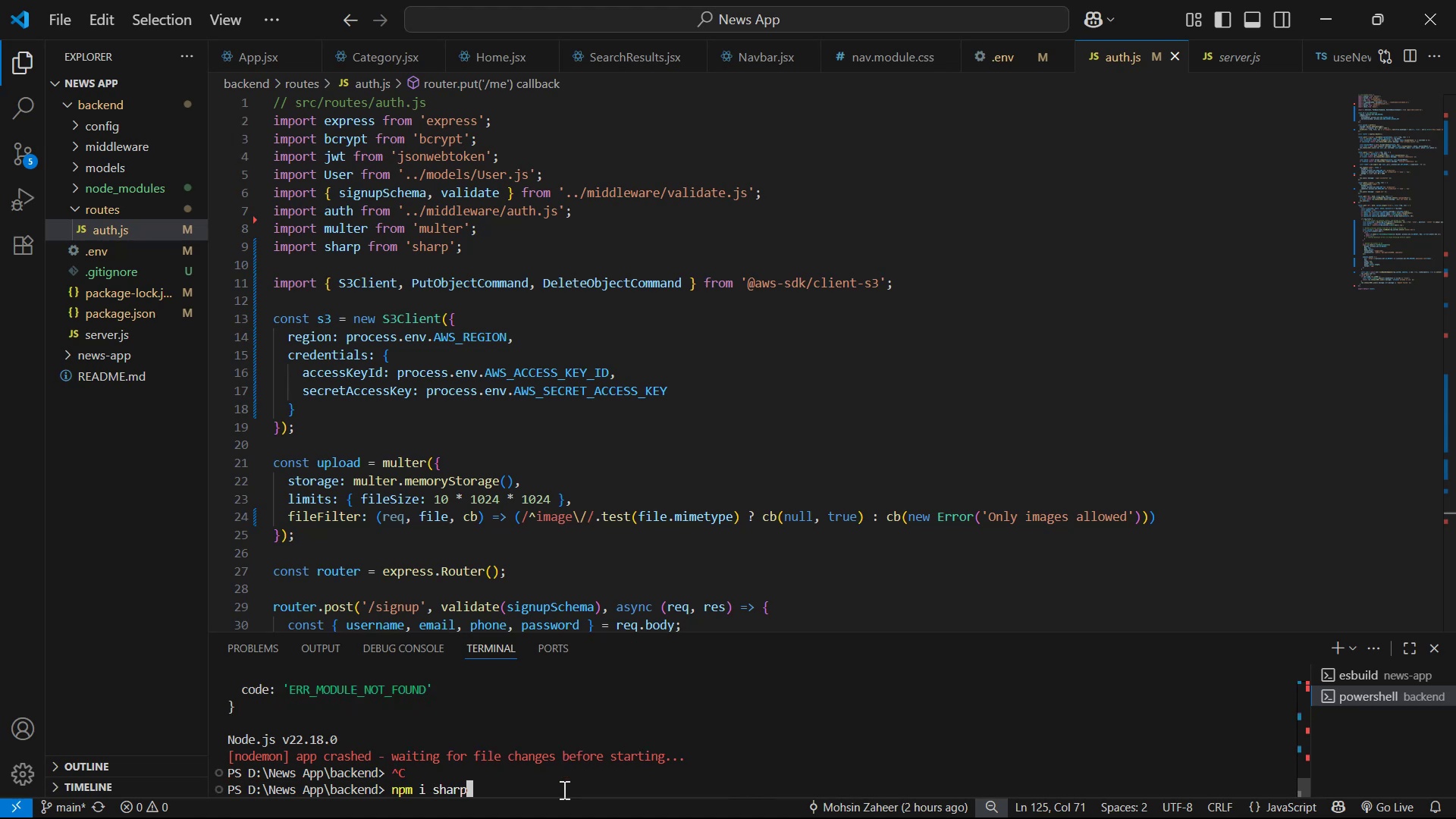 
key(Enter)
 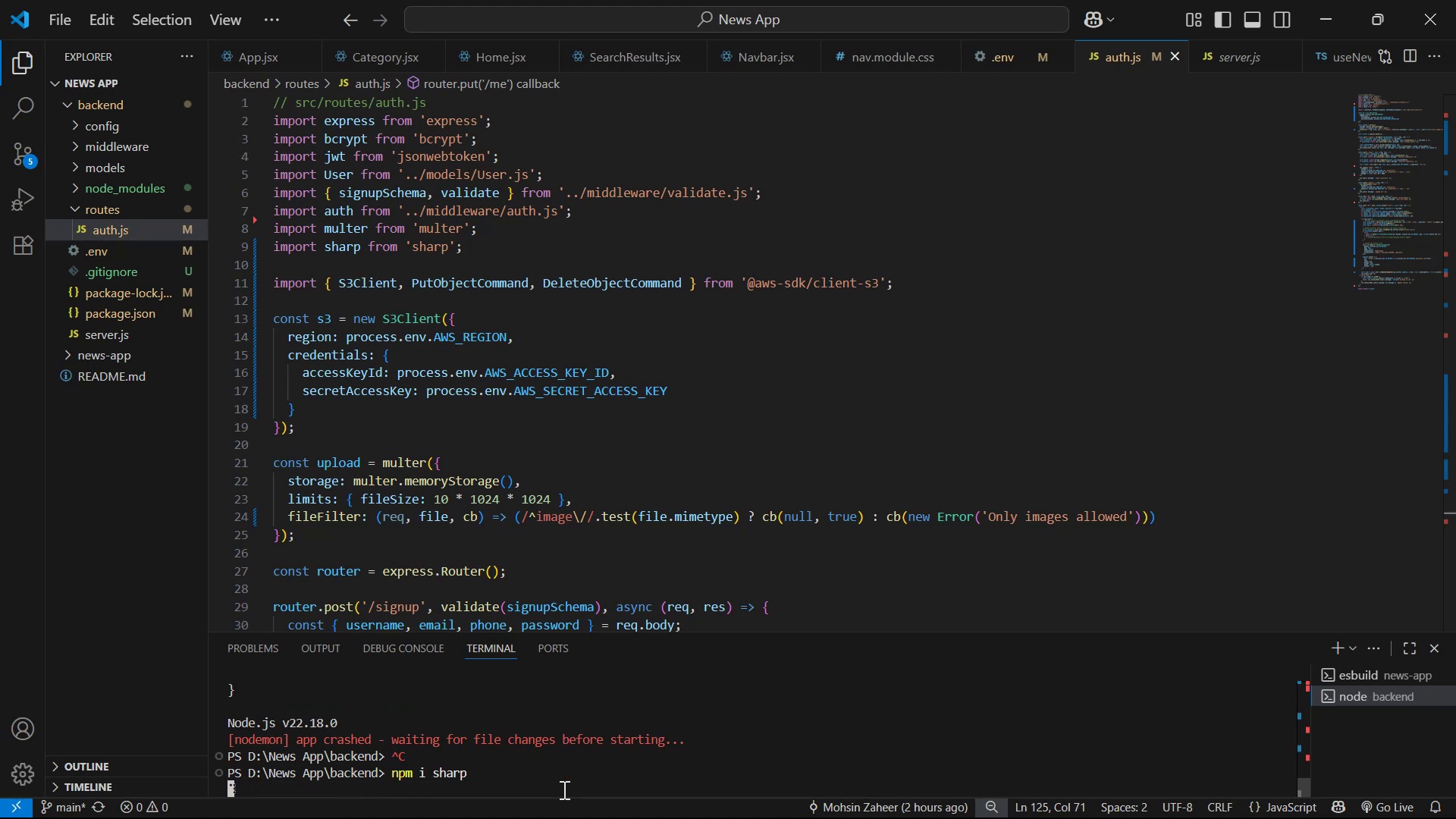 
wait(7.19)
 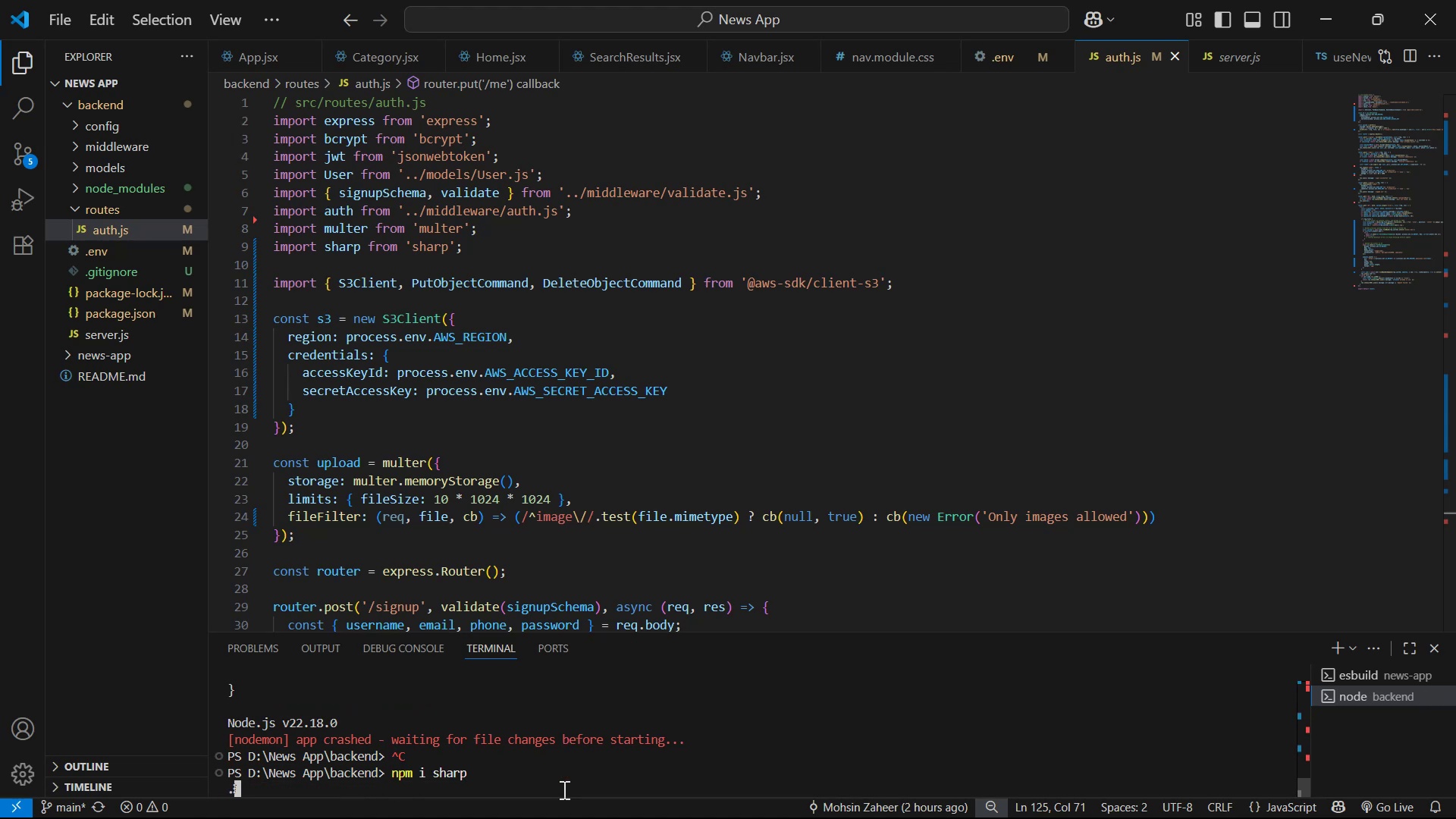 
scroll: coordinate [1018, 338], scroll_direction: down, amount: 24.0
 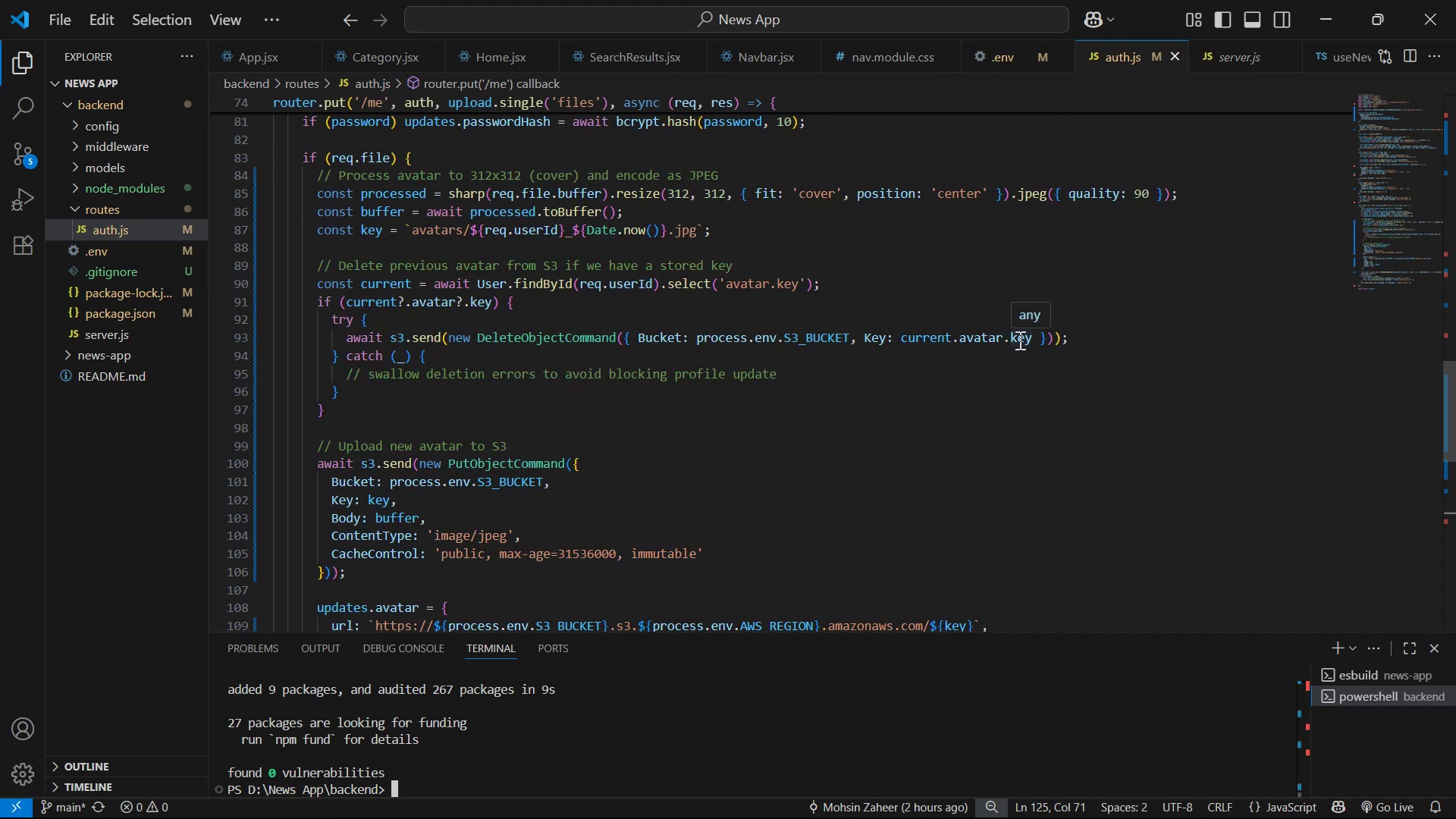 
scroll: coordinate [1052, 358], scroll_direction: down, amount: 6.0
 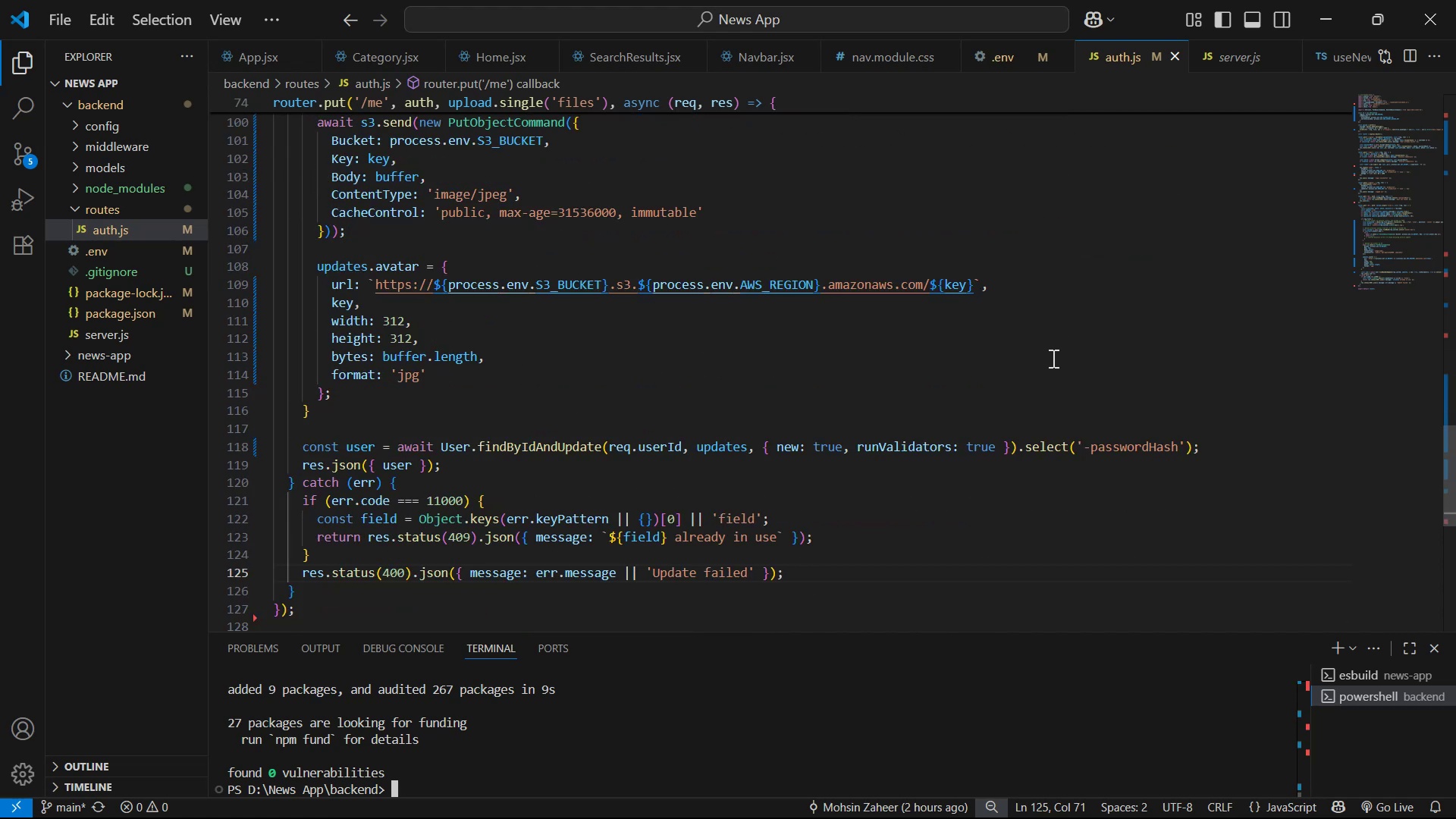 
scroll: coordinate [1034, 387], scroll_direction: down, amount: 3.0
 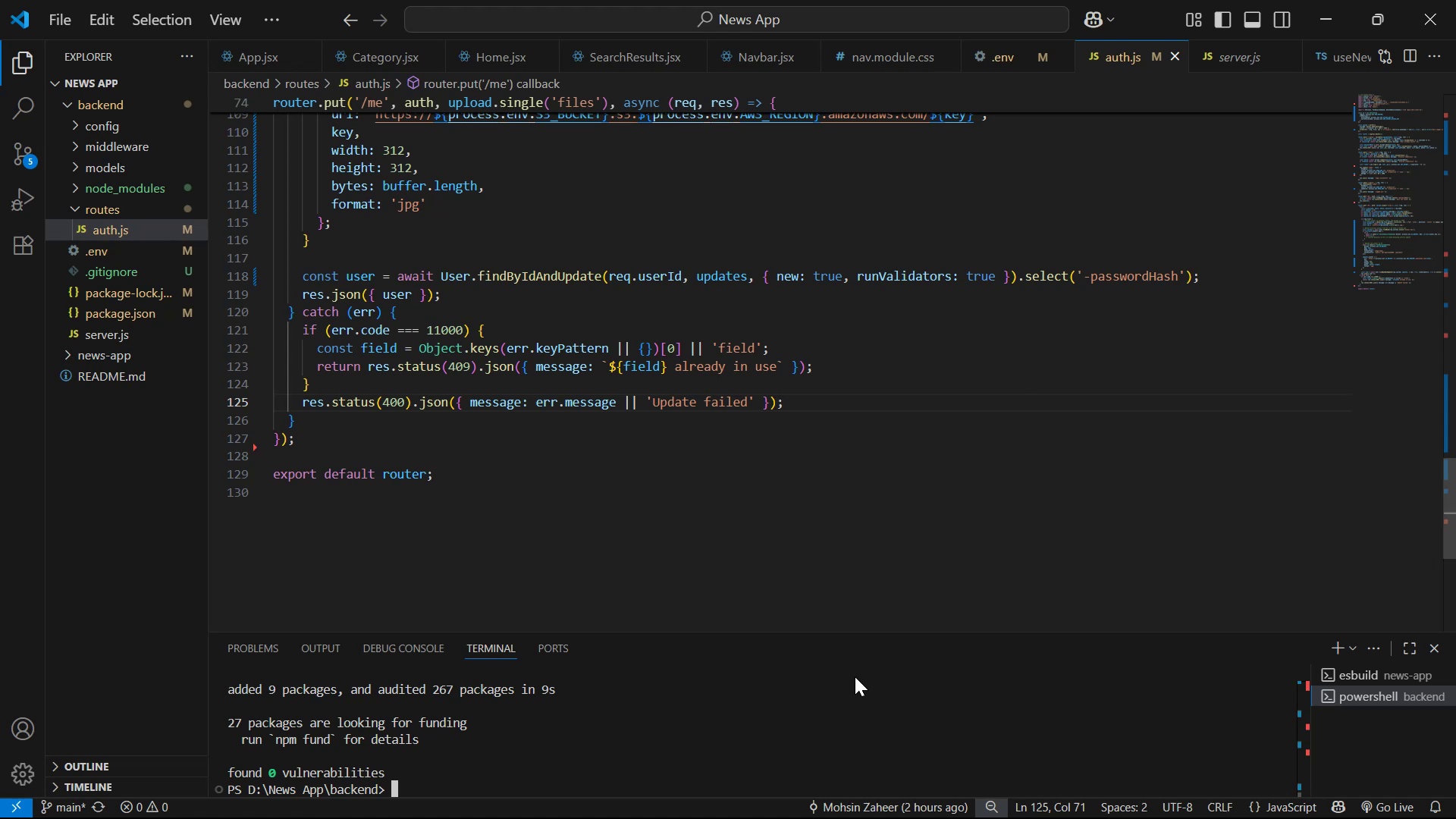 
left_click([825, 713])
 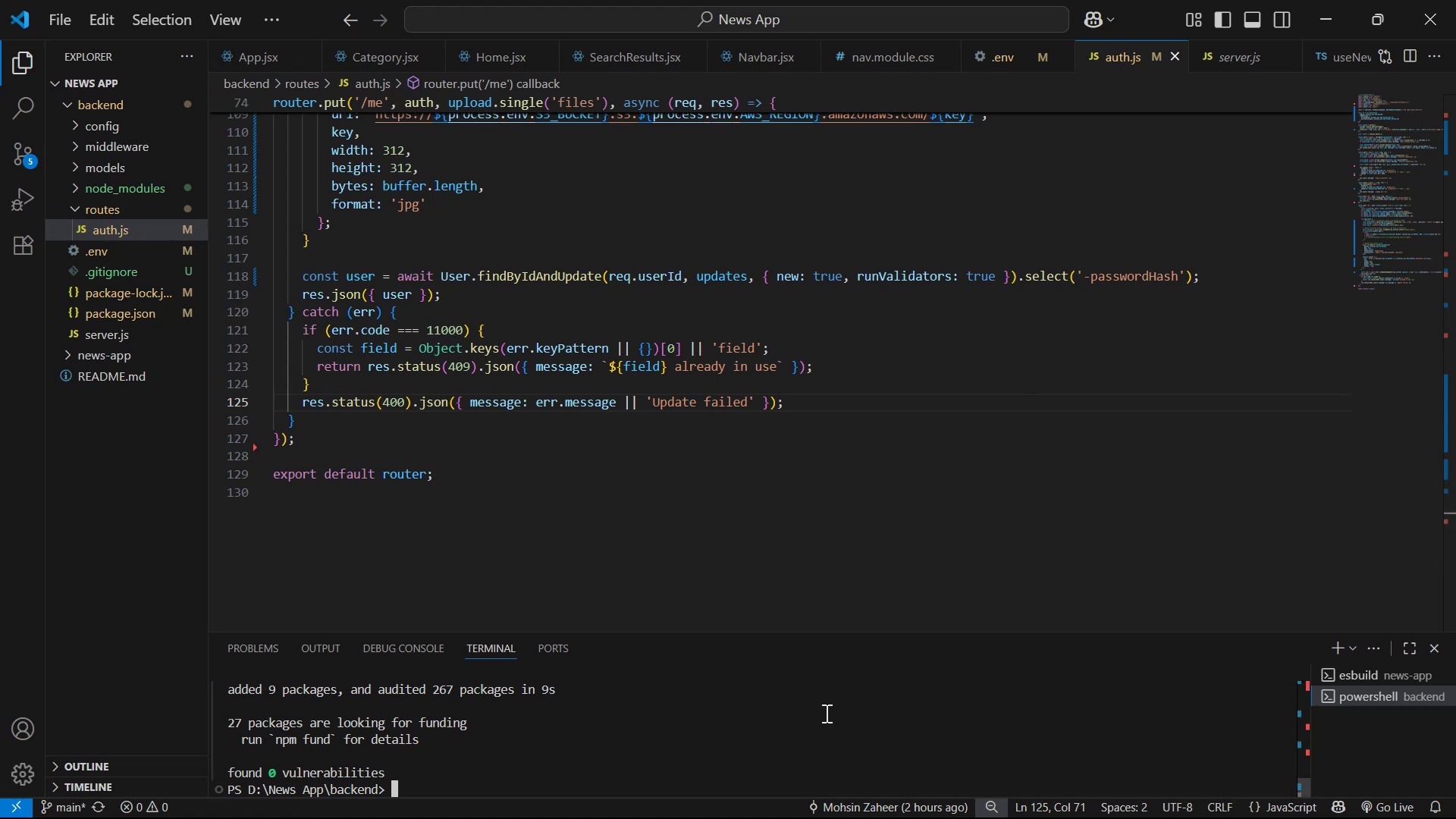 
key(Alt+AltLeft)
 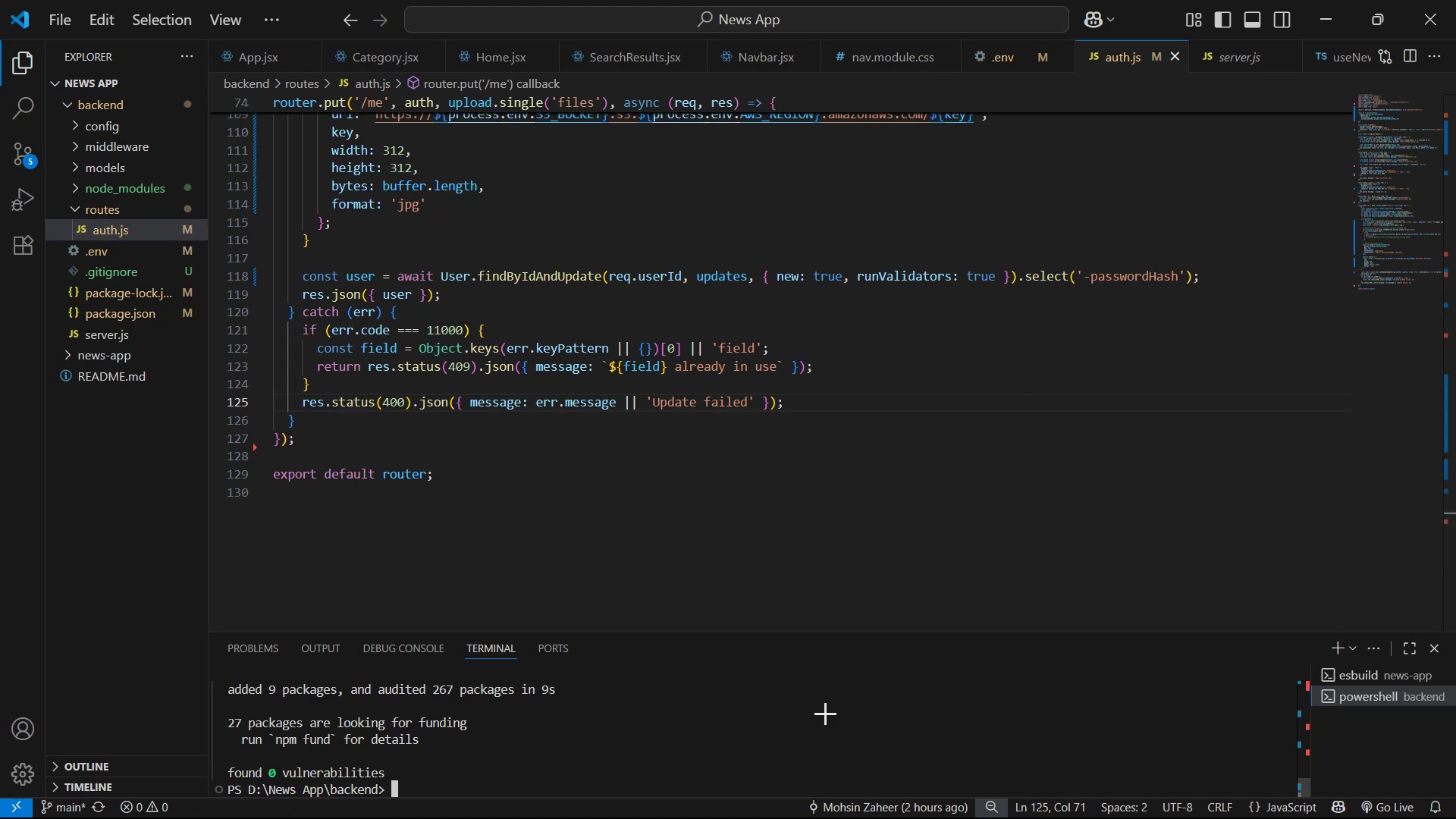 
key(Alt+Tab)
 